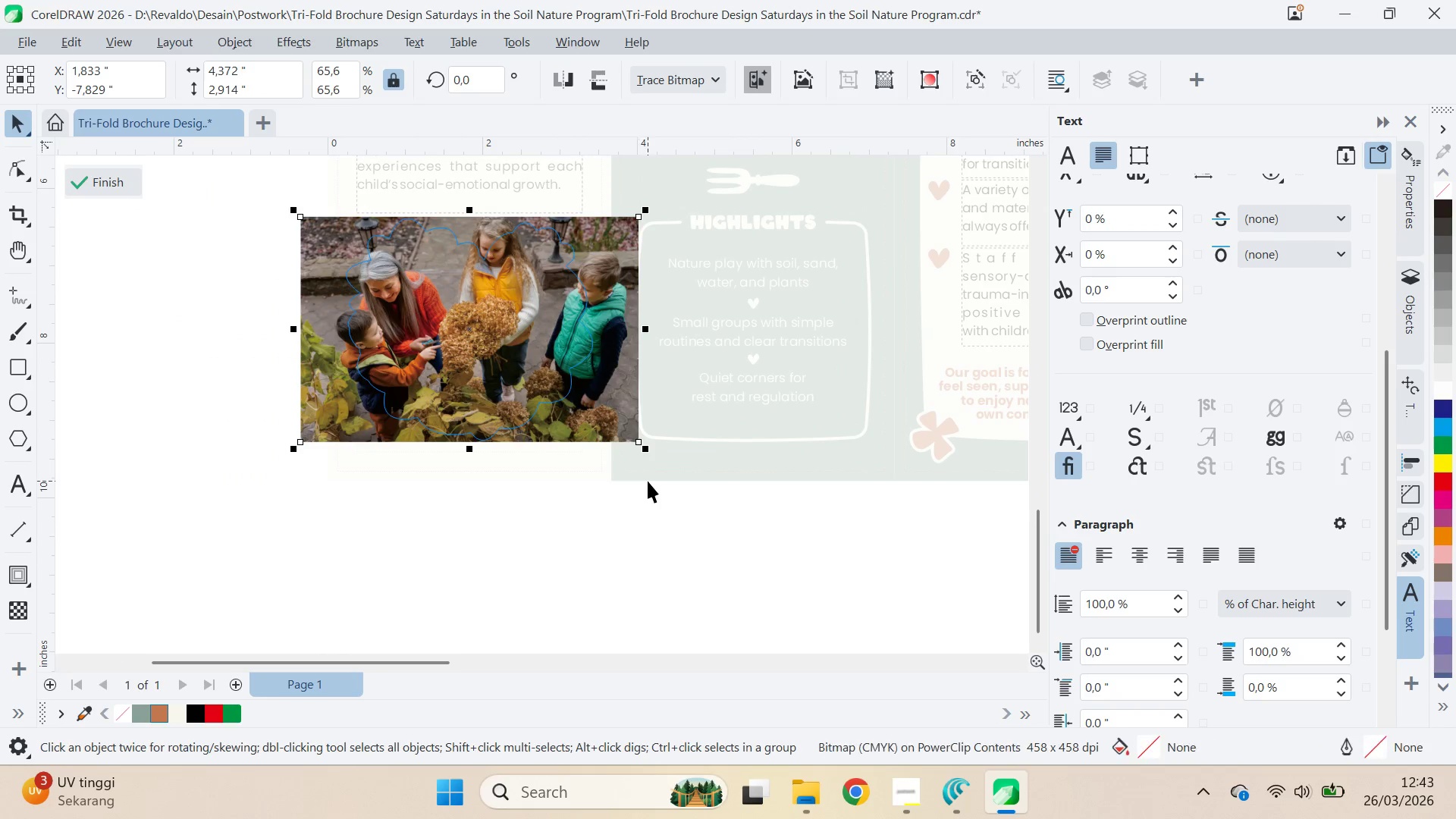 
scroll: coordinate [519, 383], scroll_direction: up, amount: 4.0
 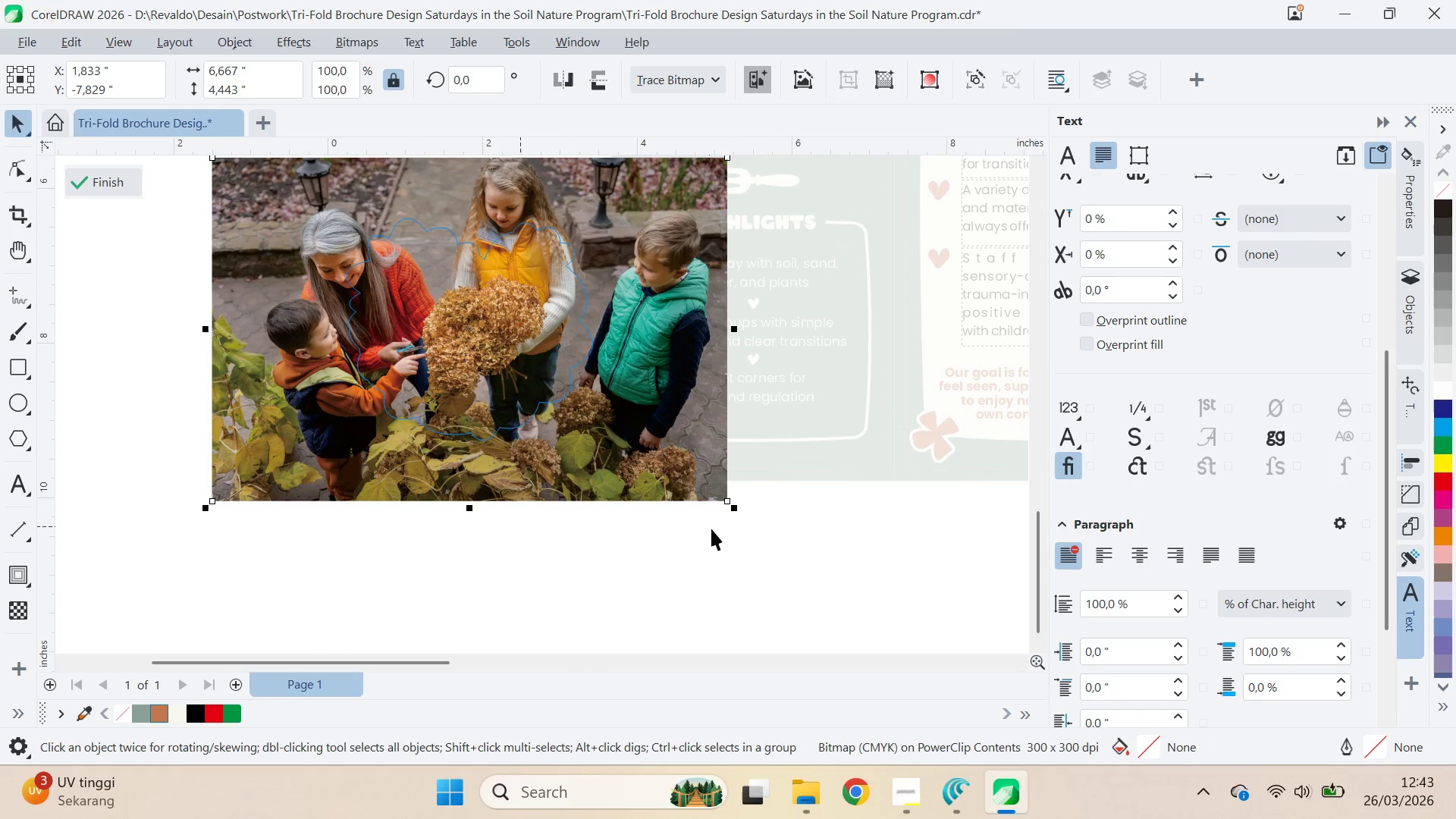 
left_click_drag(start_coordinate=[736, 513], to_coordinate=[648, 481])
 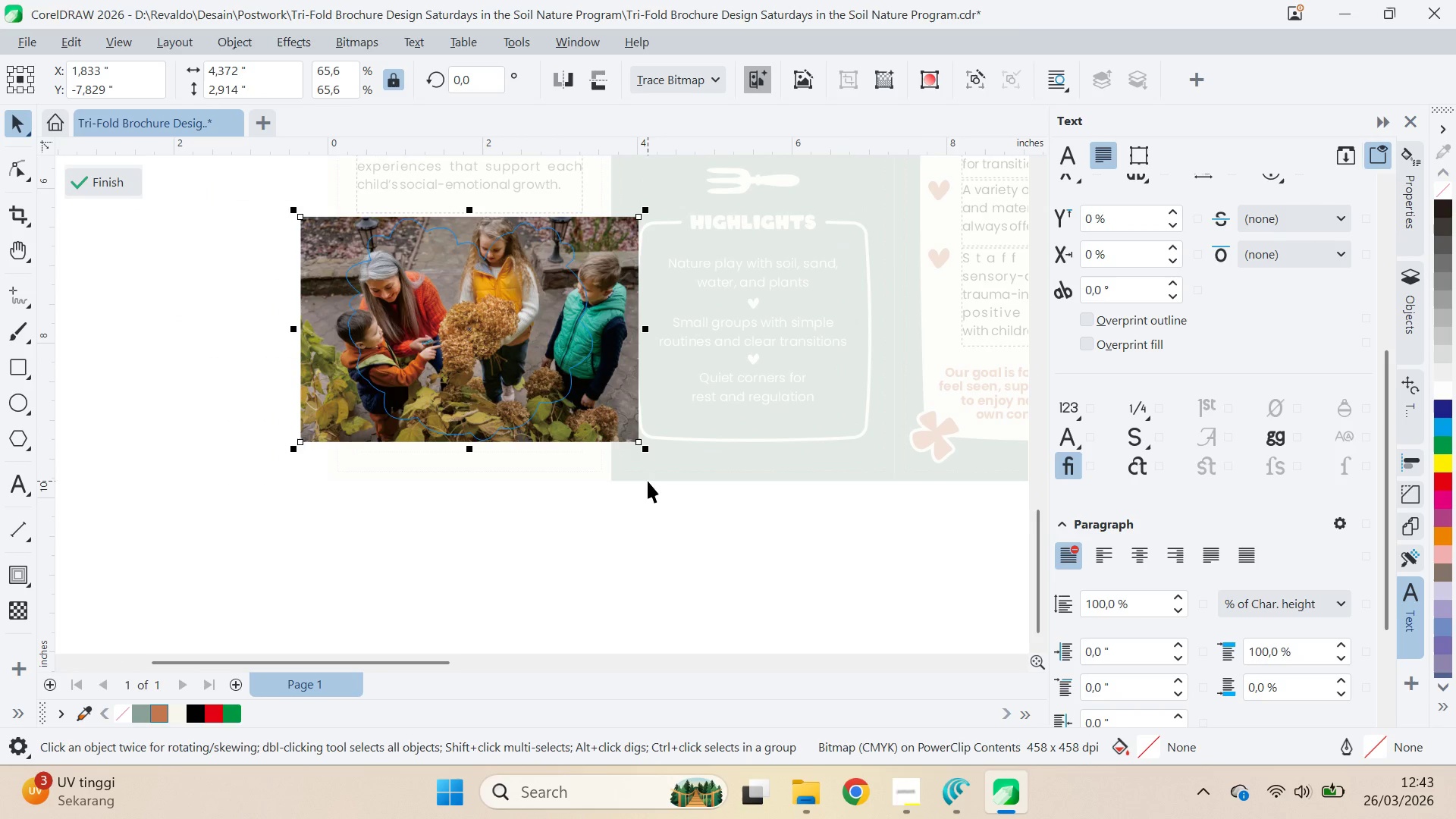 
hold_key(key=ShiftLeft, duration=0.31)
 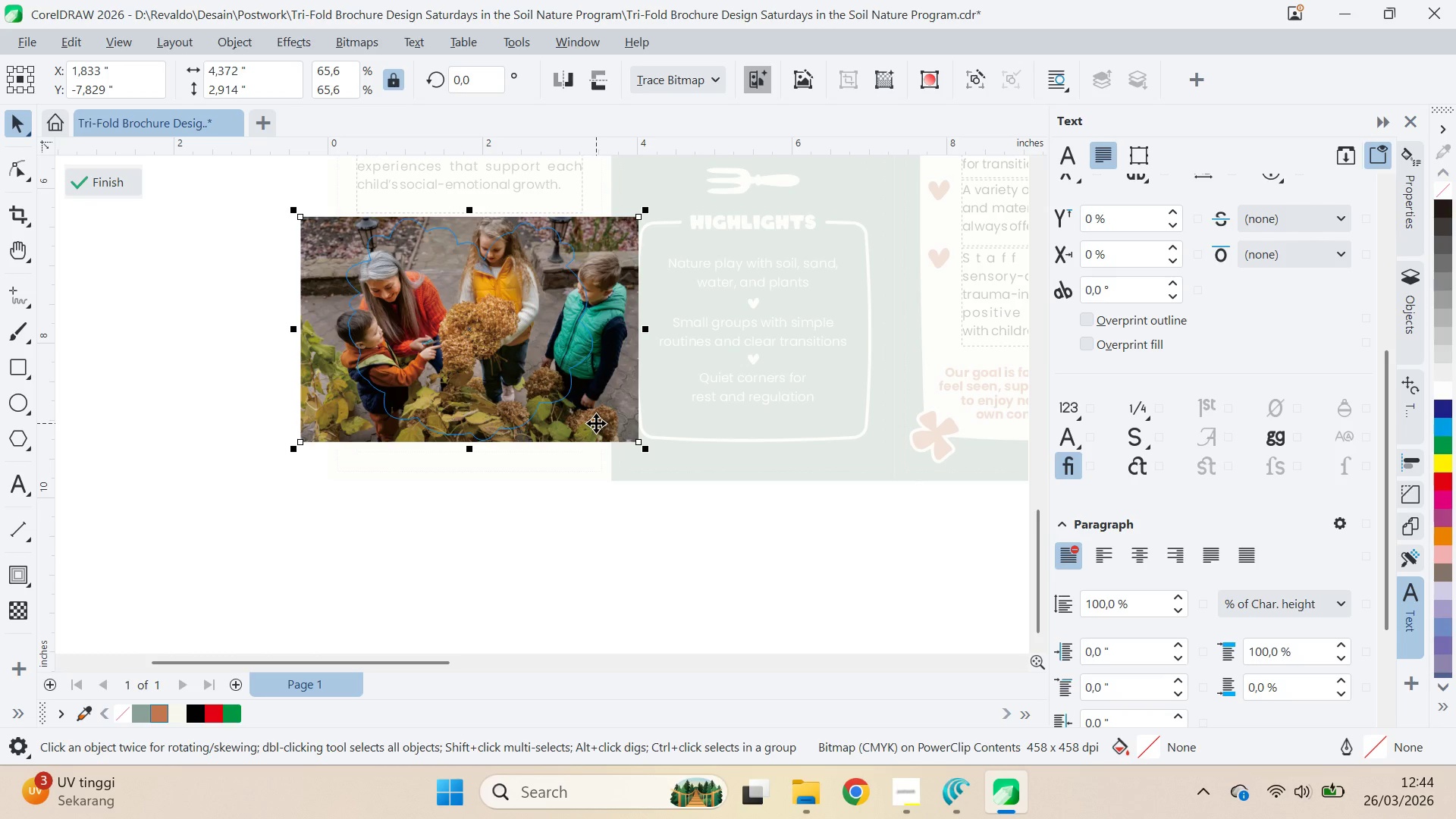 
left_click_drag(start_coordinate=[596, 423], to_coordinate=[629, 425])
 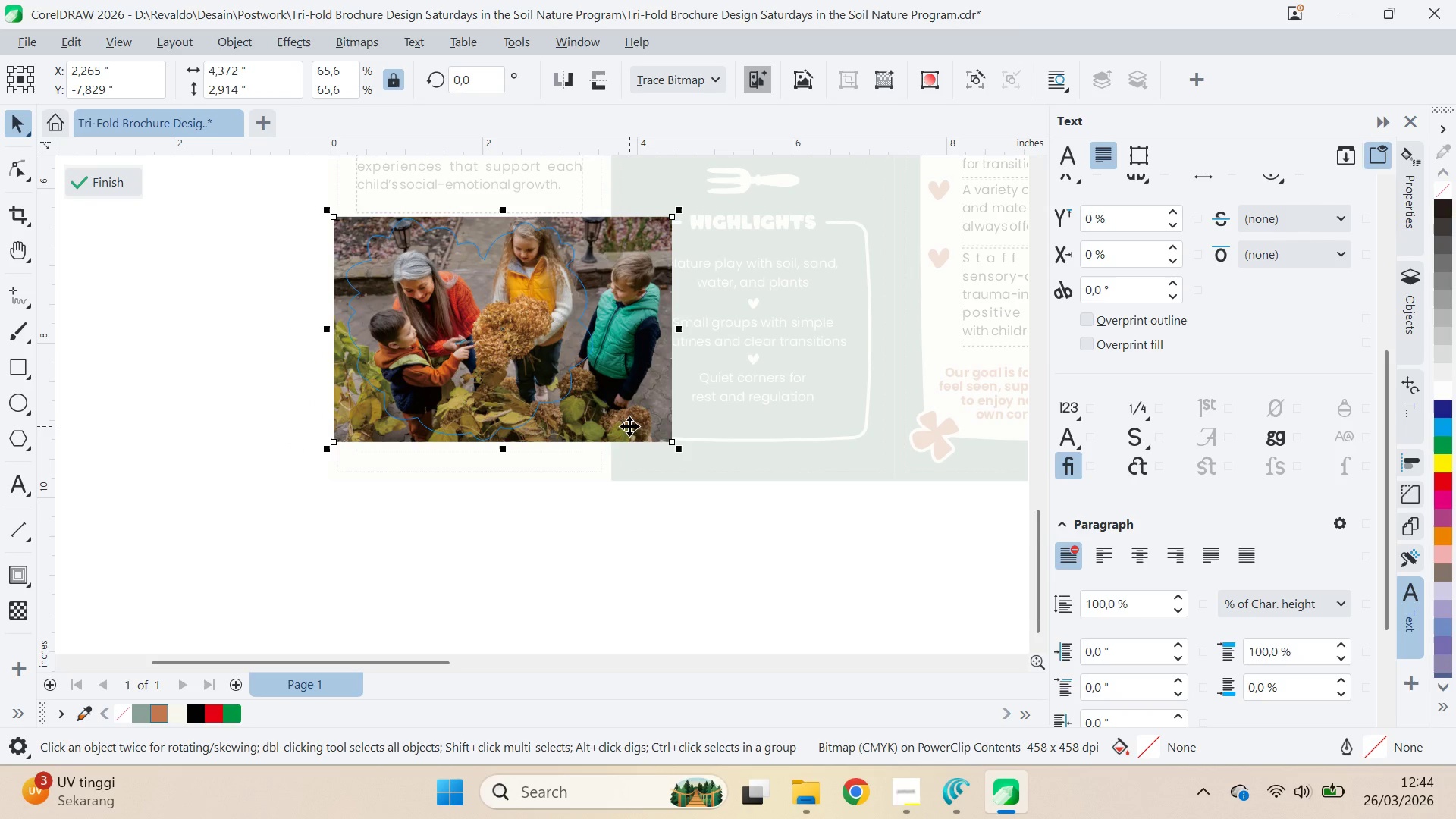 
hold_key(key=ShiftLeft, duration=0.45)
 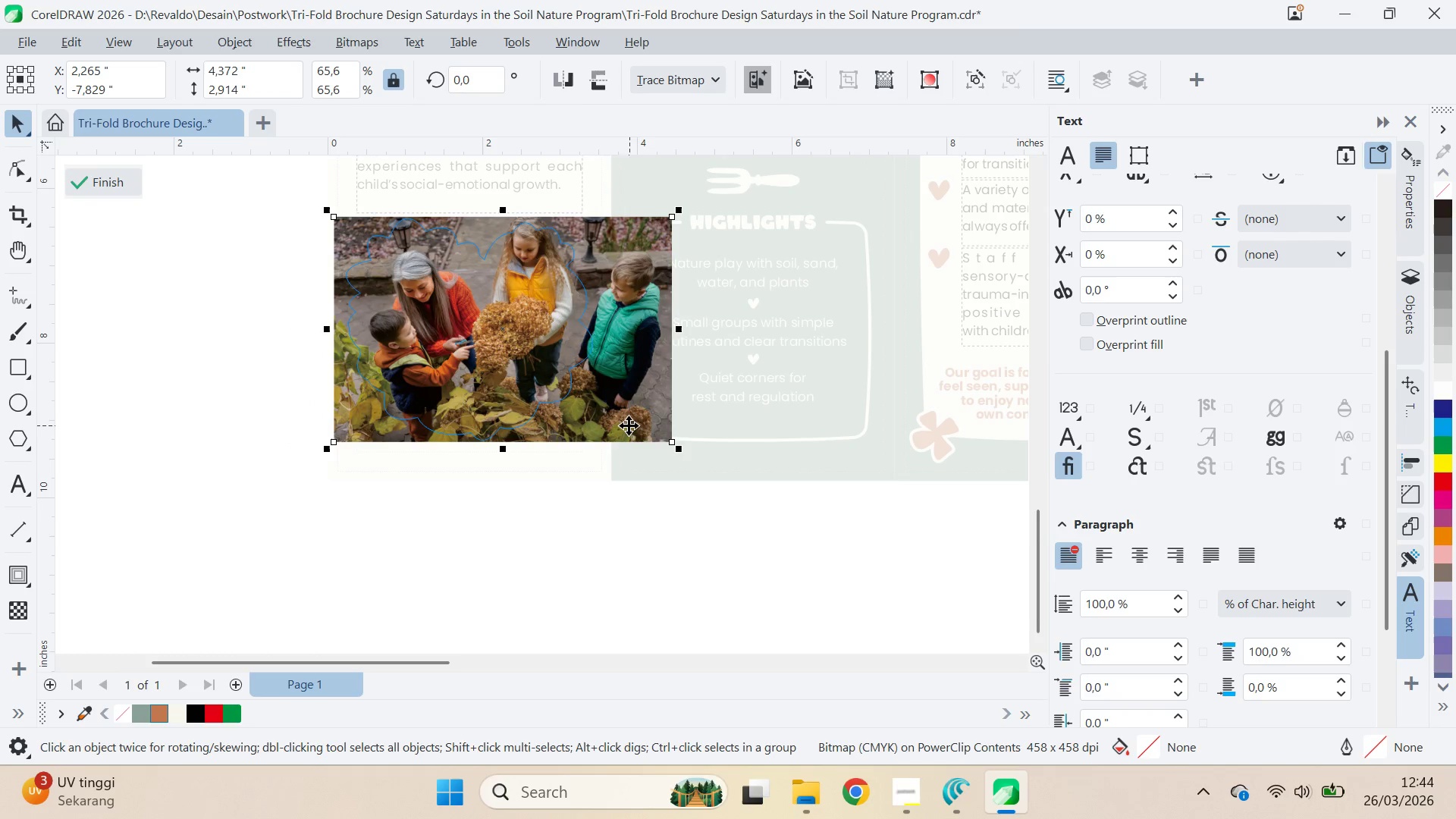 
left_click_drag(start_coordinate=[629, 425], to_coordinate=[642, 427])
 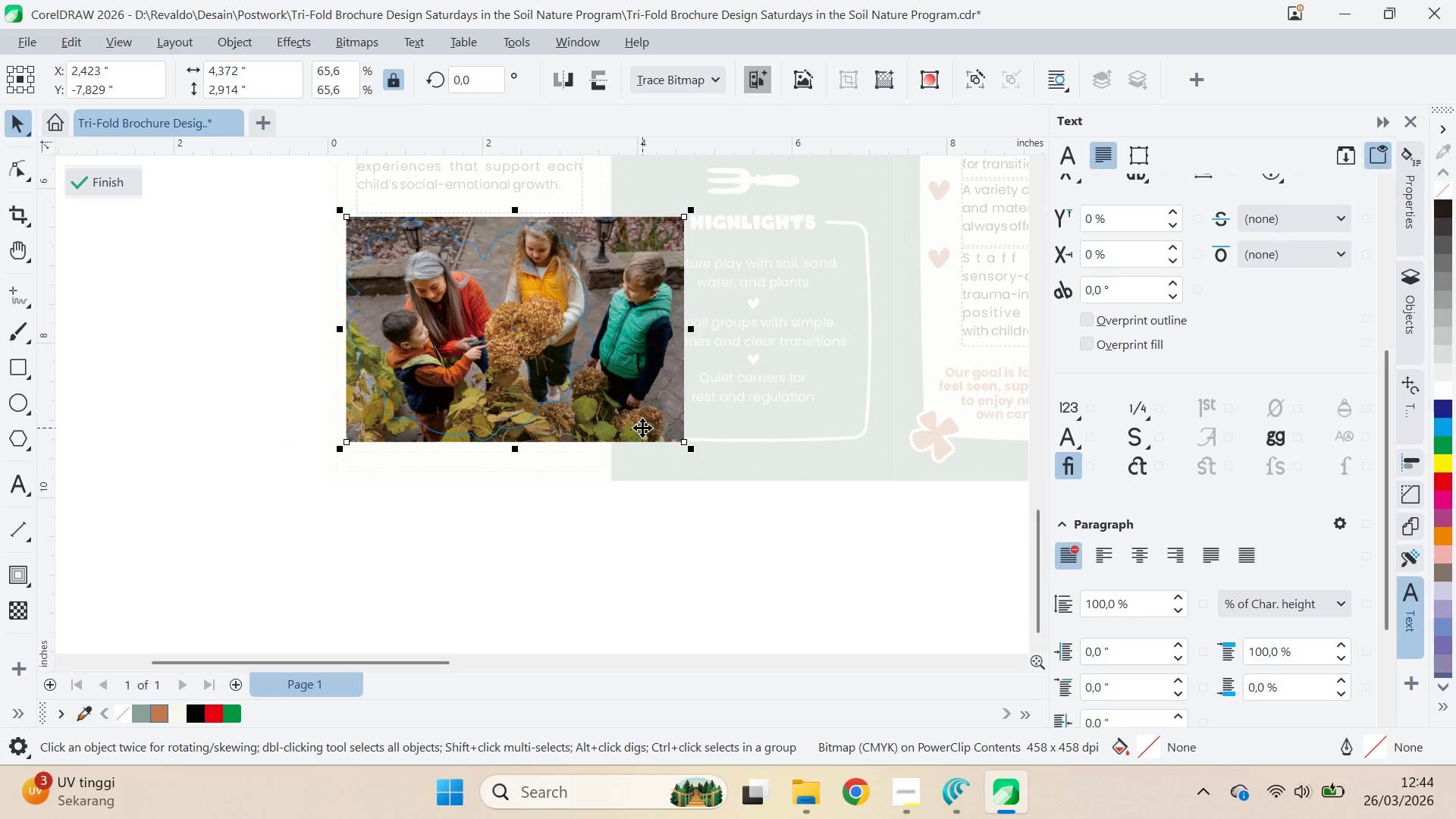 
hold_key(key=ShiftLeft, duration=0.42)
 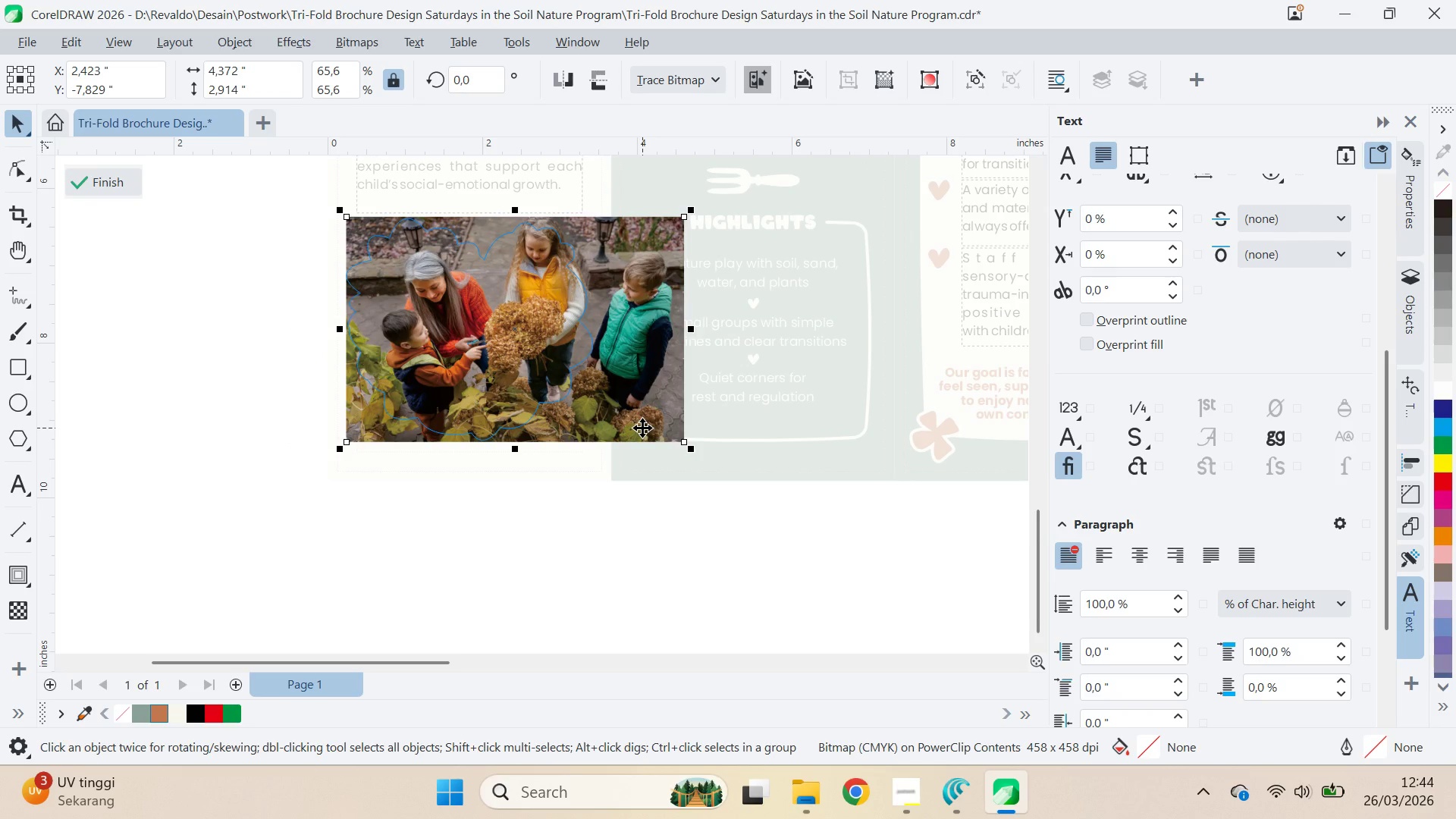 
left_click_drag(start_coordinate=[642, 428], to_coordinate=[651, 429])
 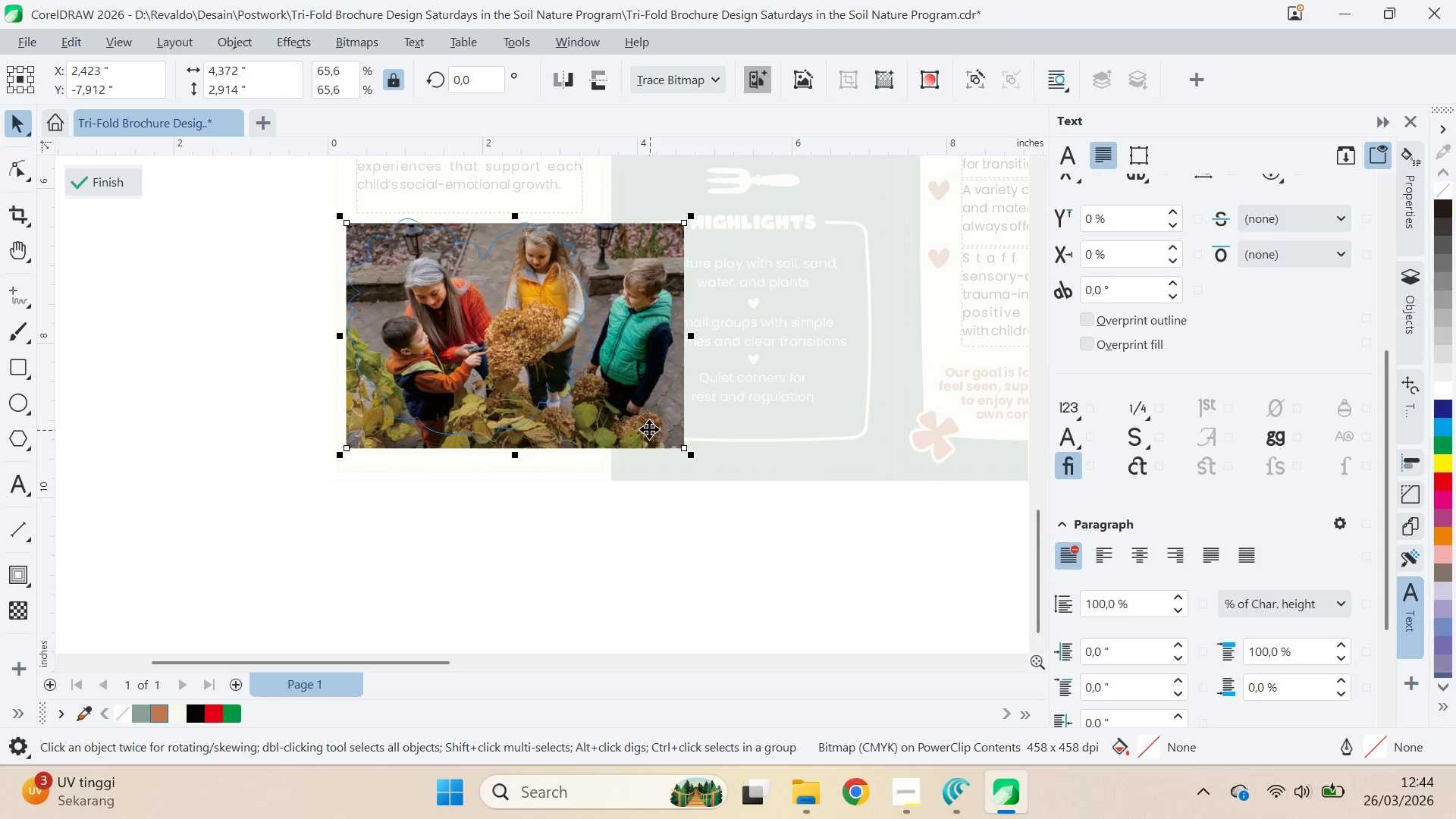 
hold_key(key=ShiftLeft, duration=0.52)
 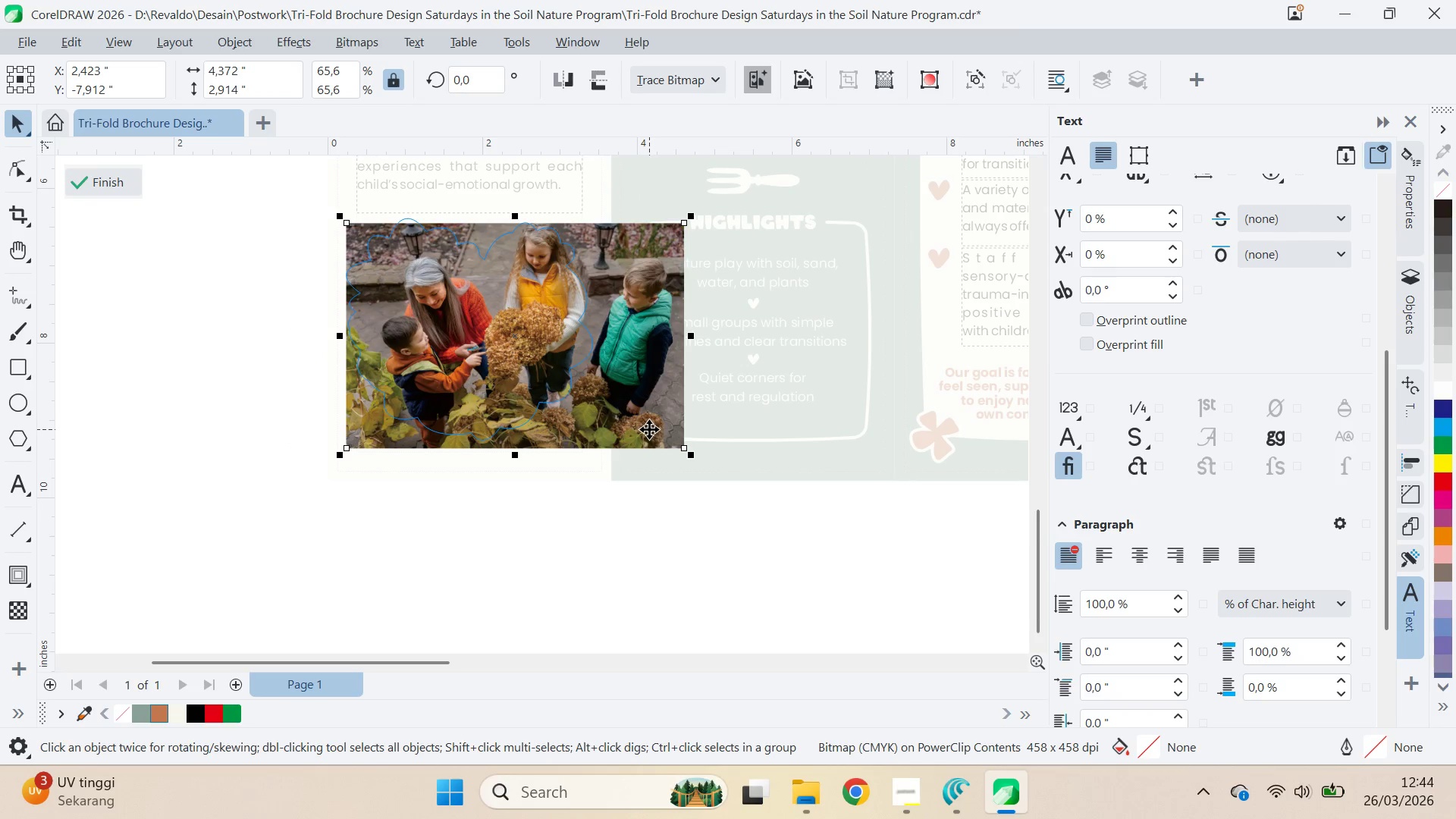 
left_click_drag(start_coordinate=[648, 428], to_coordinate=[638, 422])
 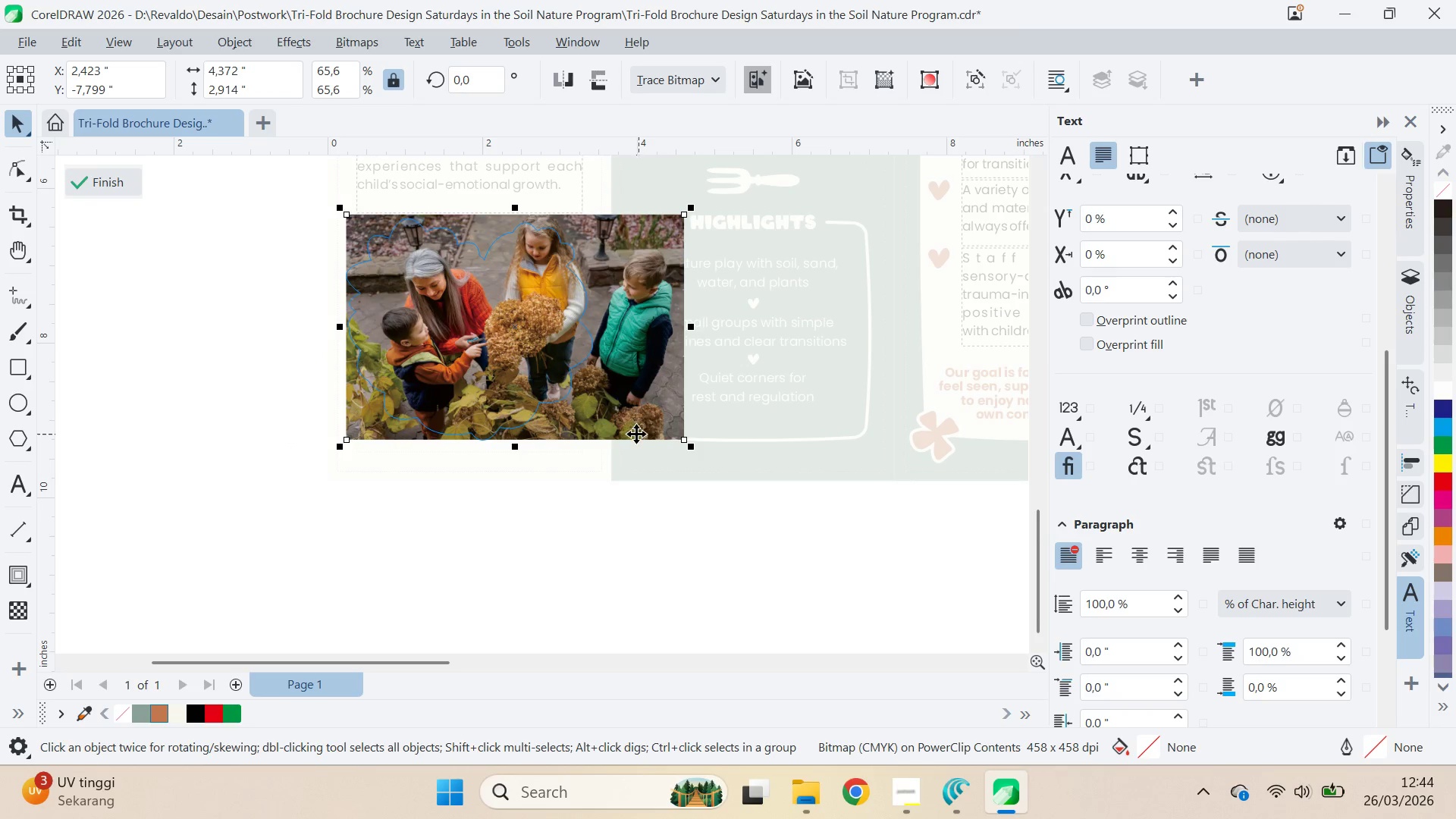 
hold_key(key=ShiftLeft, duration=0.47)
 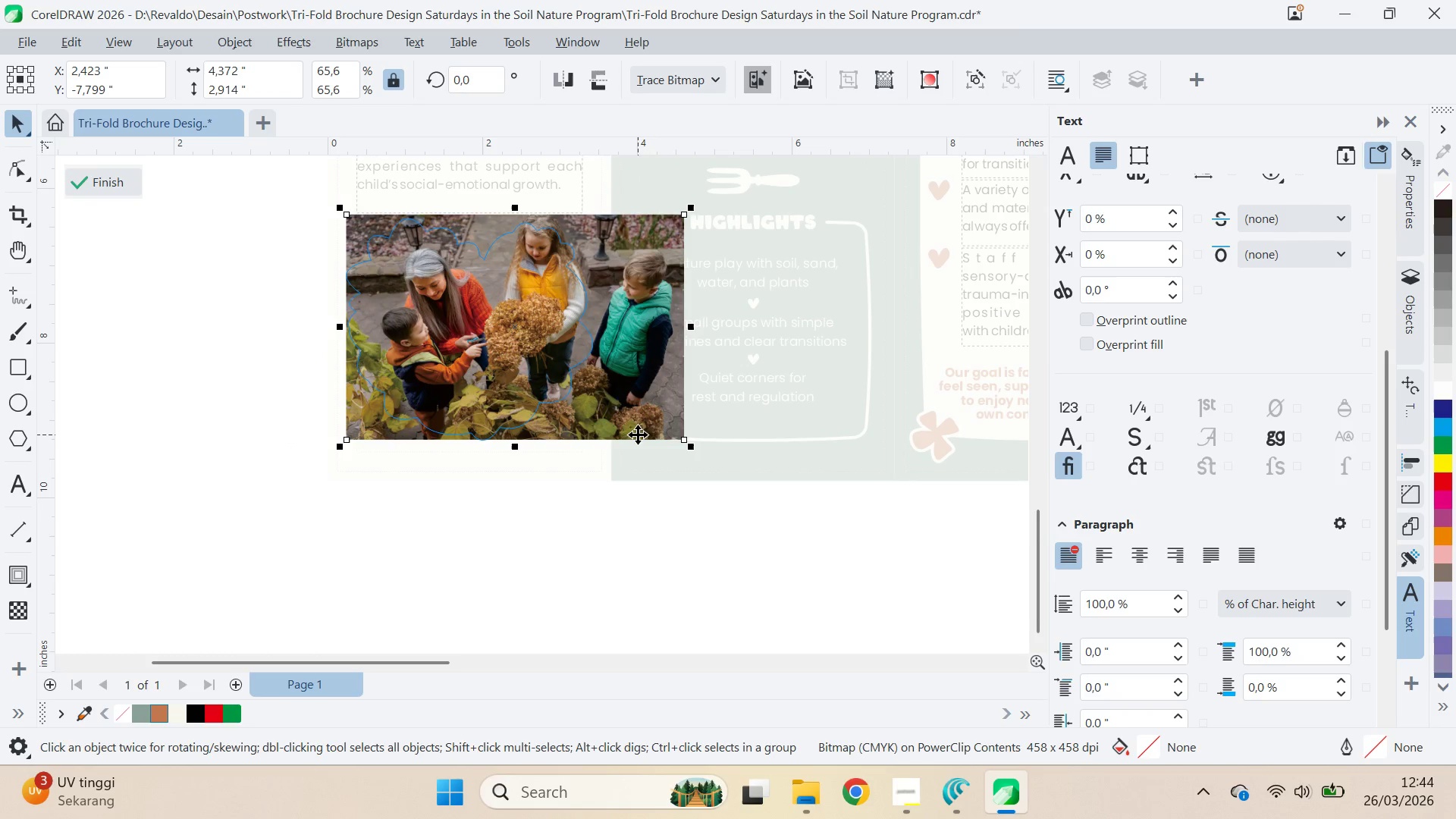 
hold_key(key=ArrowLeft, duration=0.92)
 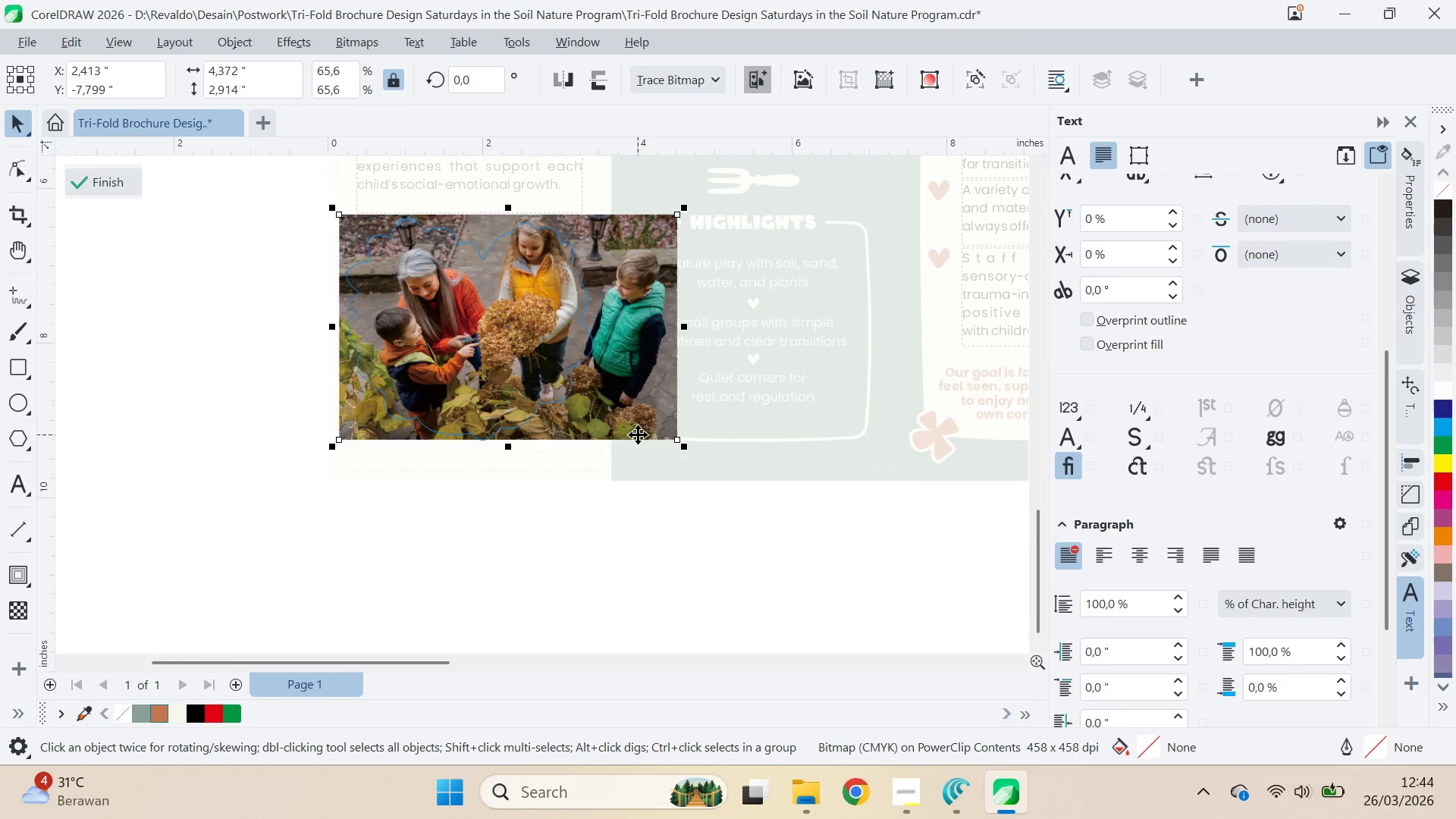 
key(ArrowLeft)
 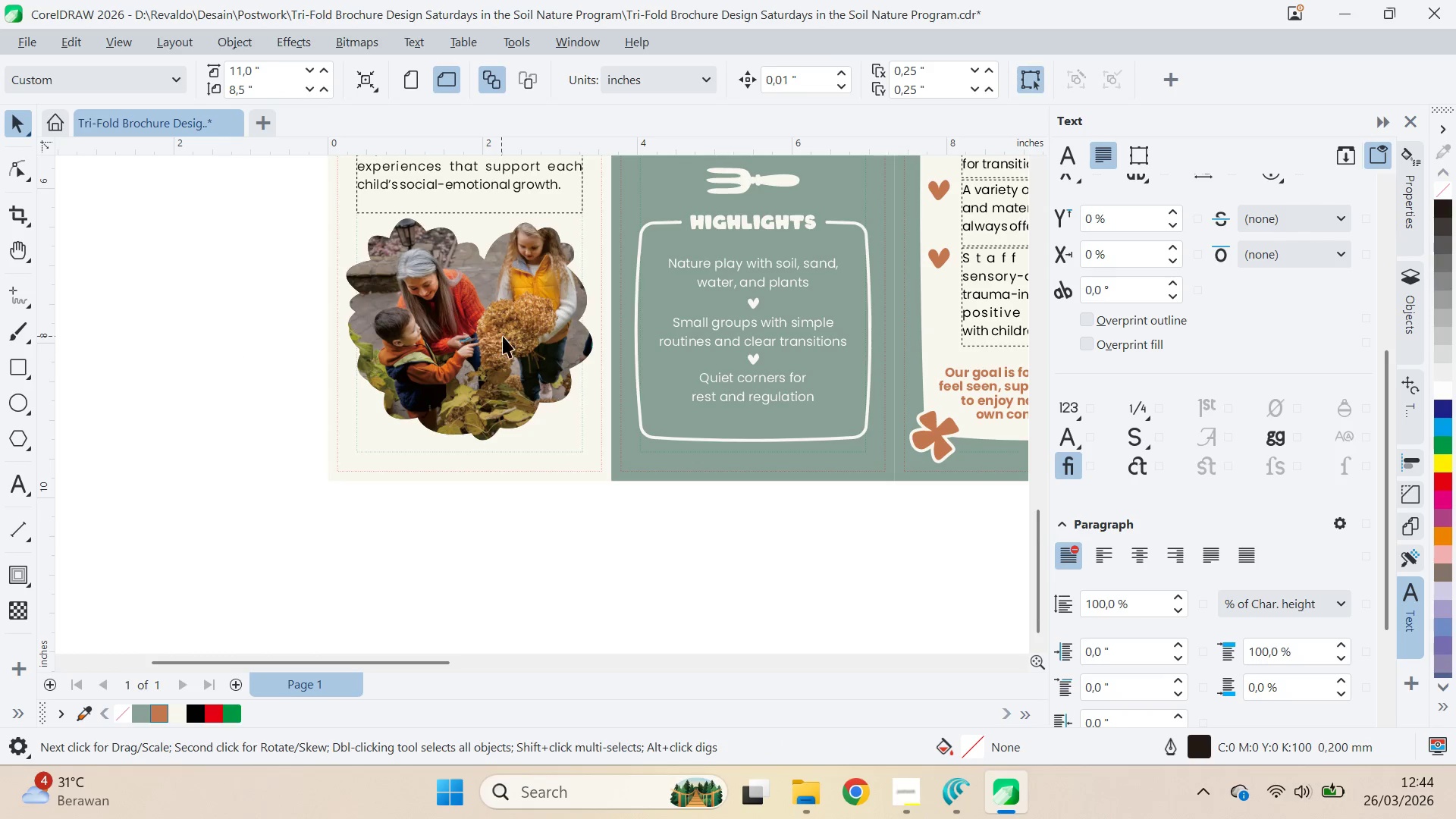 
left_click([513, 329])
 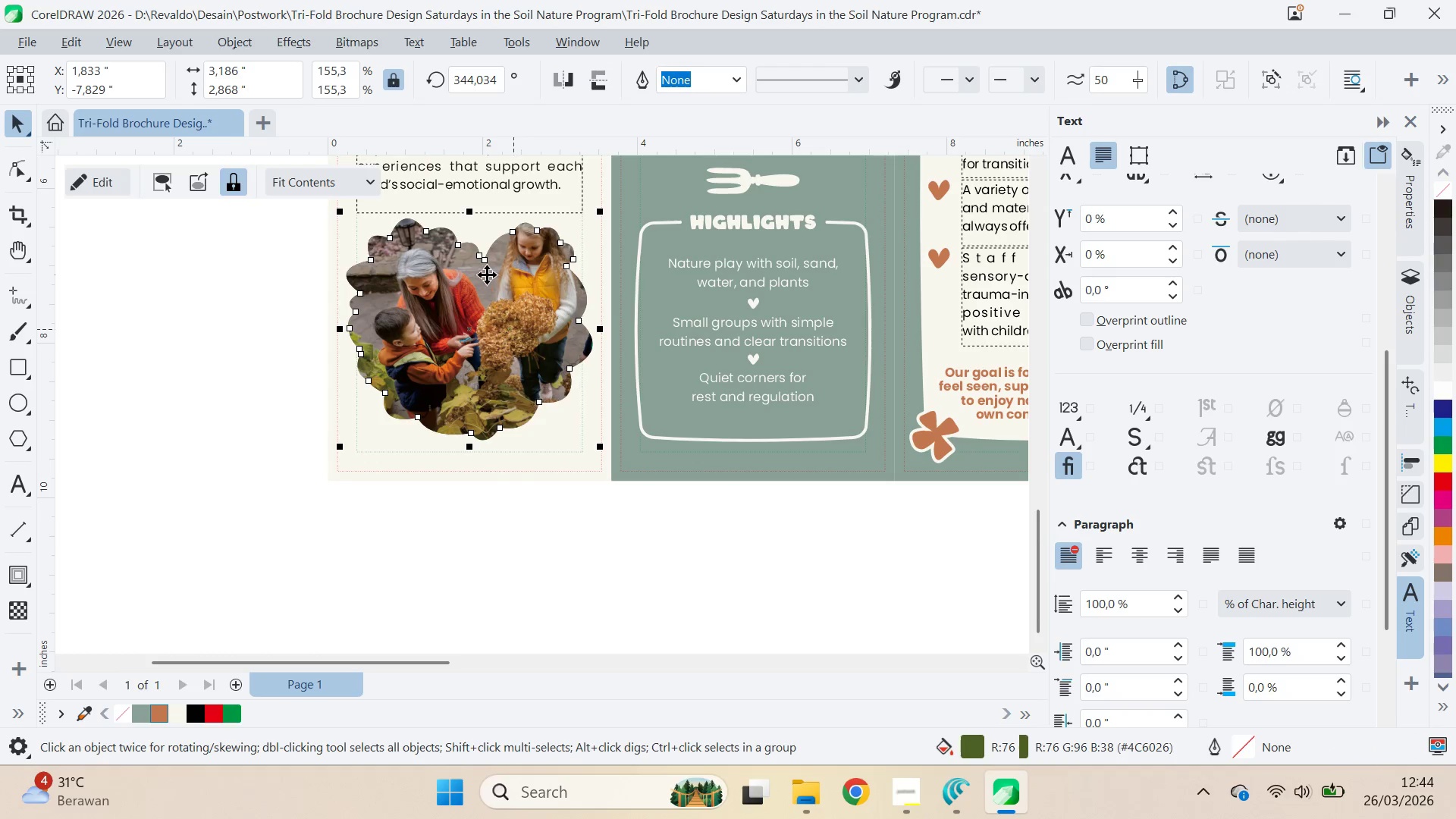 
key(A)
 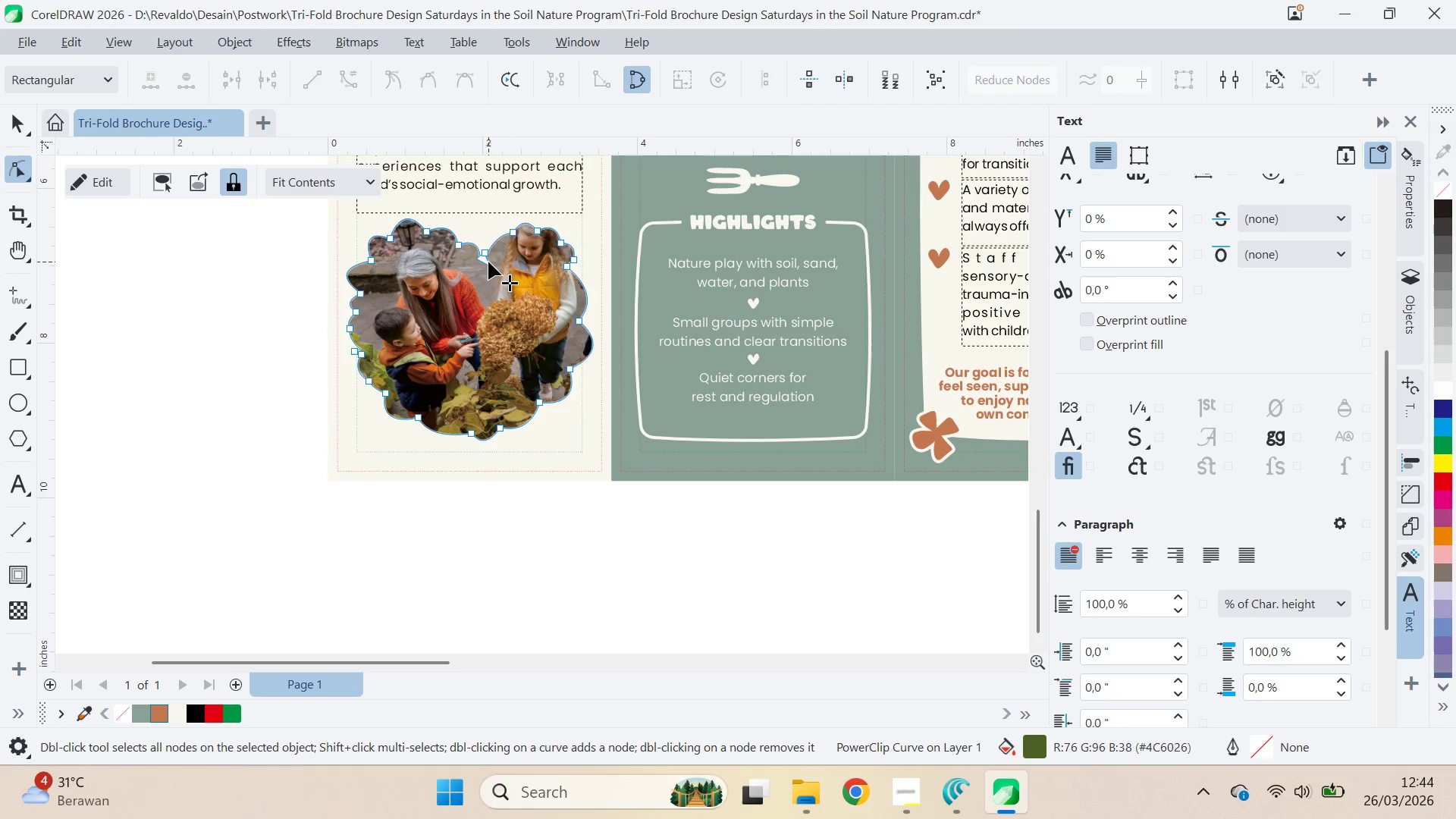 
scroll: coordinate [488, 256], scroll_direction: up, amount: 2.0
 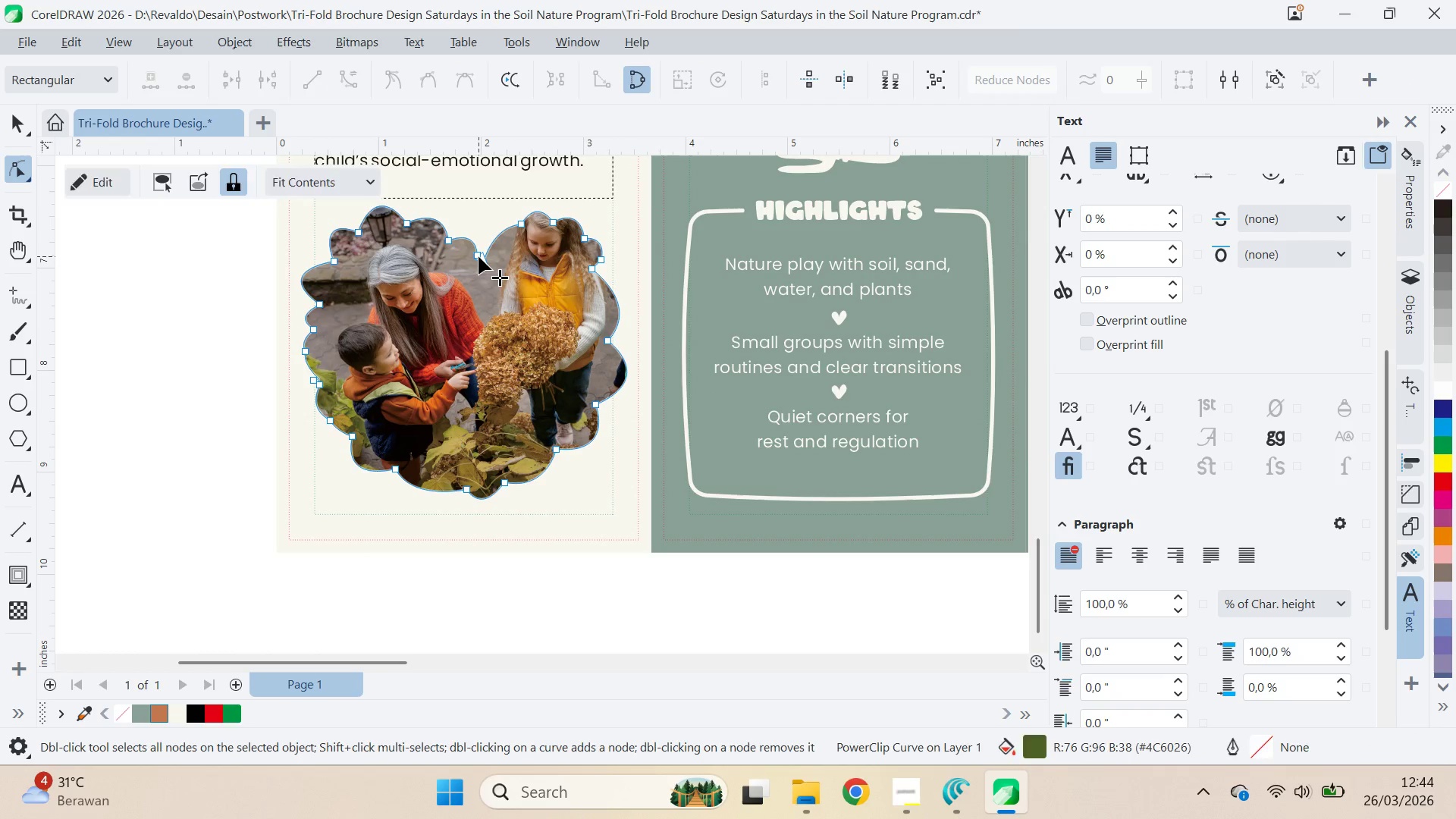 
double_click([479, 256])
 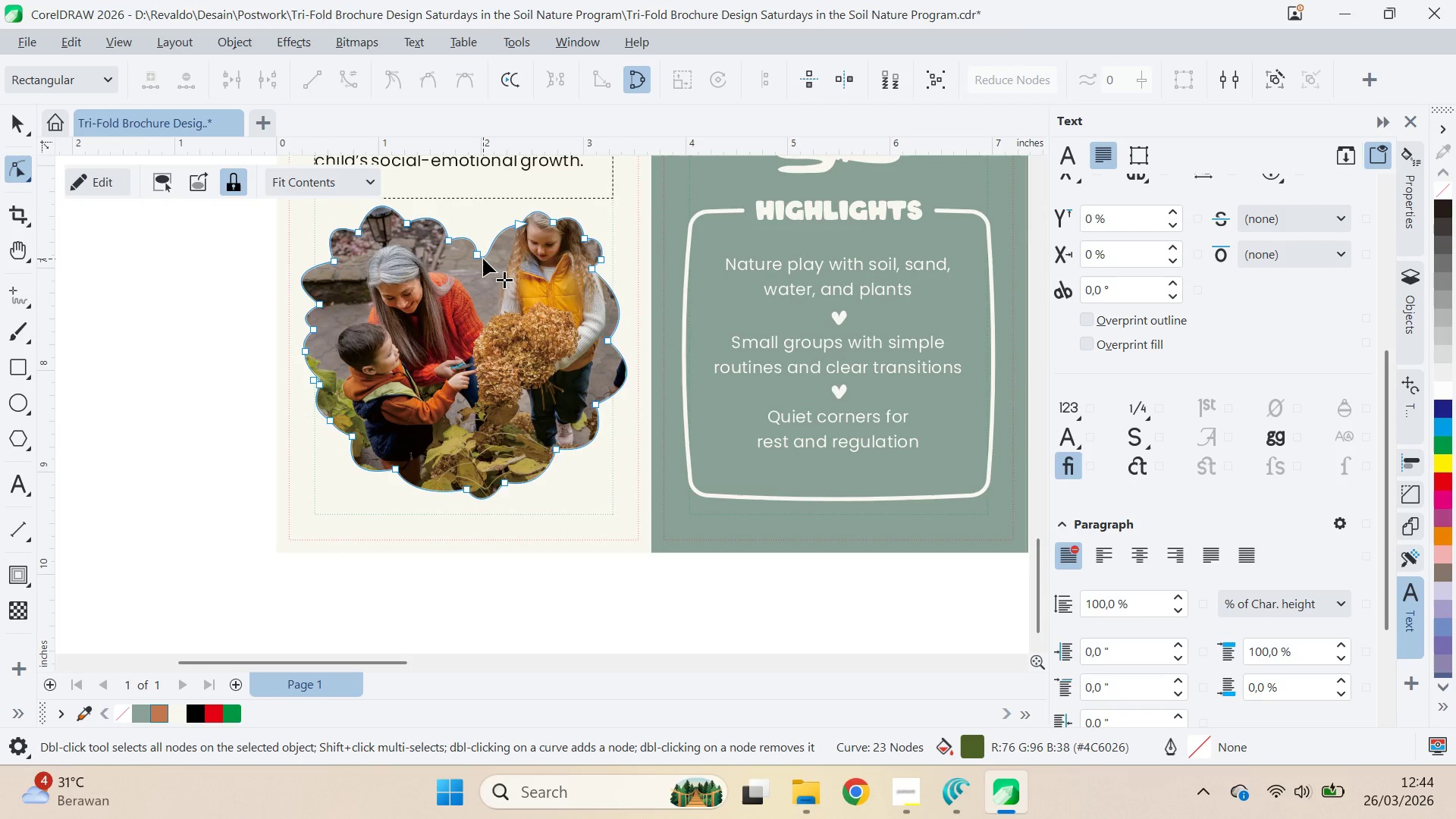 
key(Control+Z)
 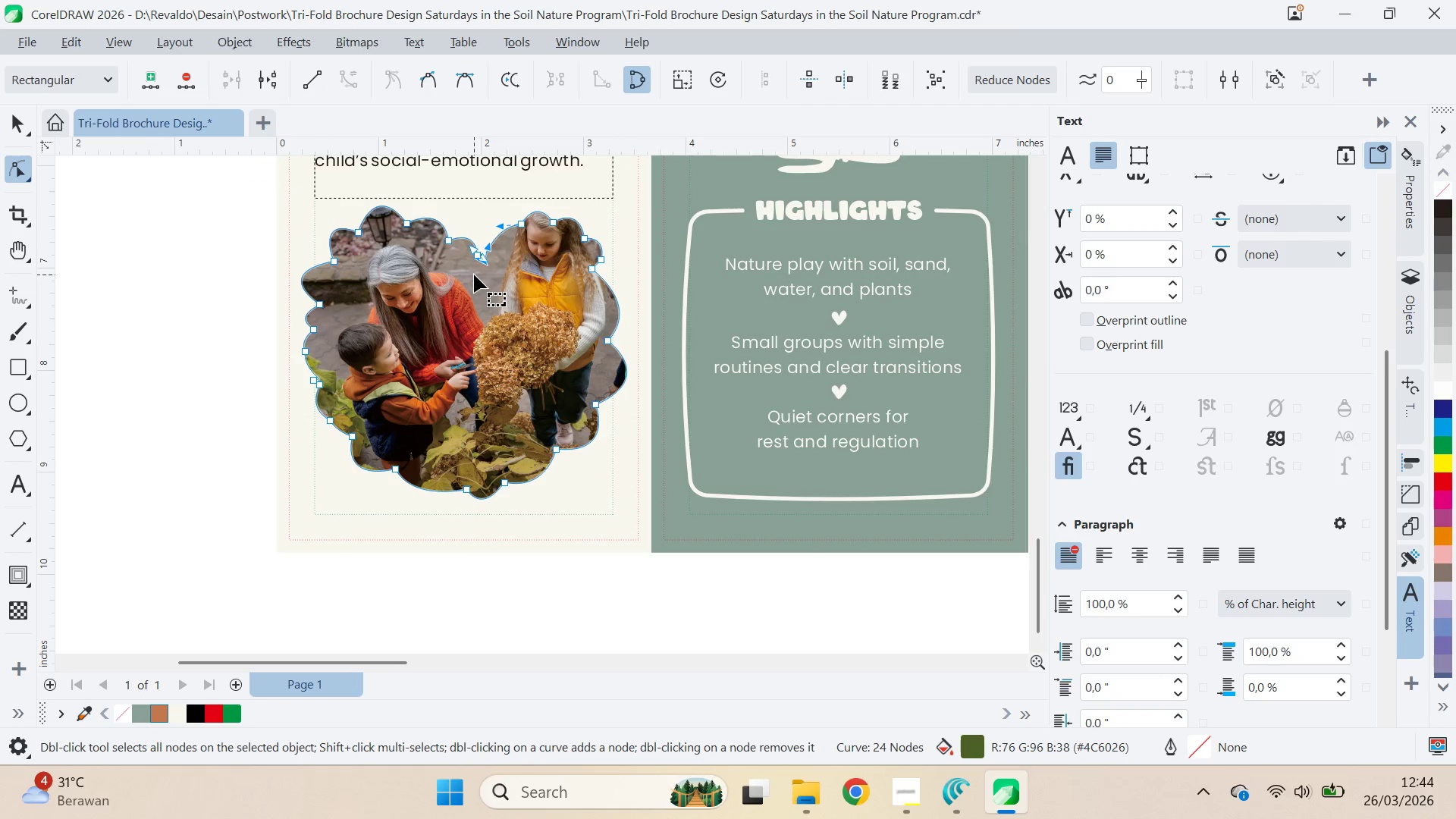 
left_click_drag(start_coordinate=[474, 275], to_coordinate=[491, 267])
 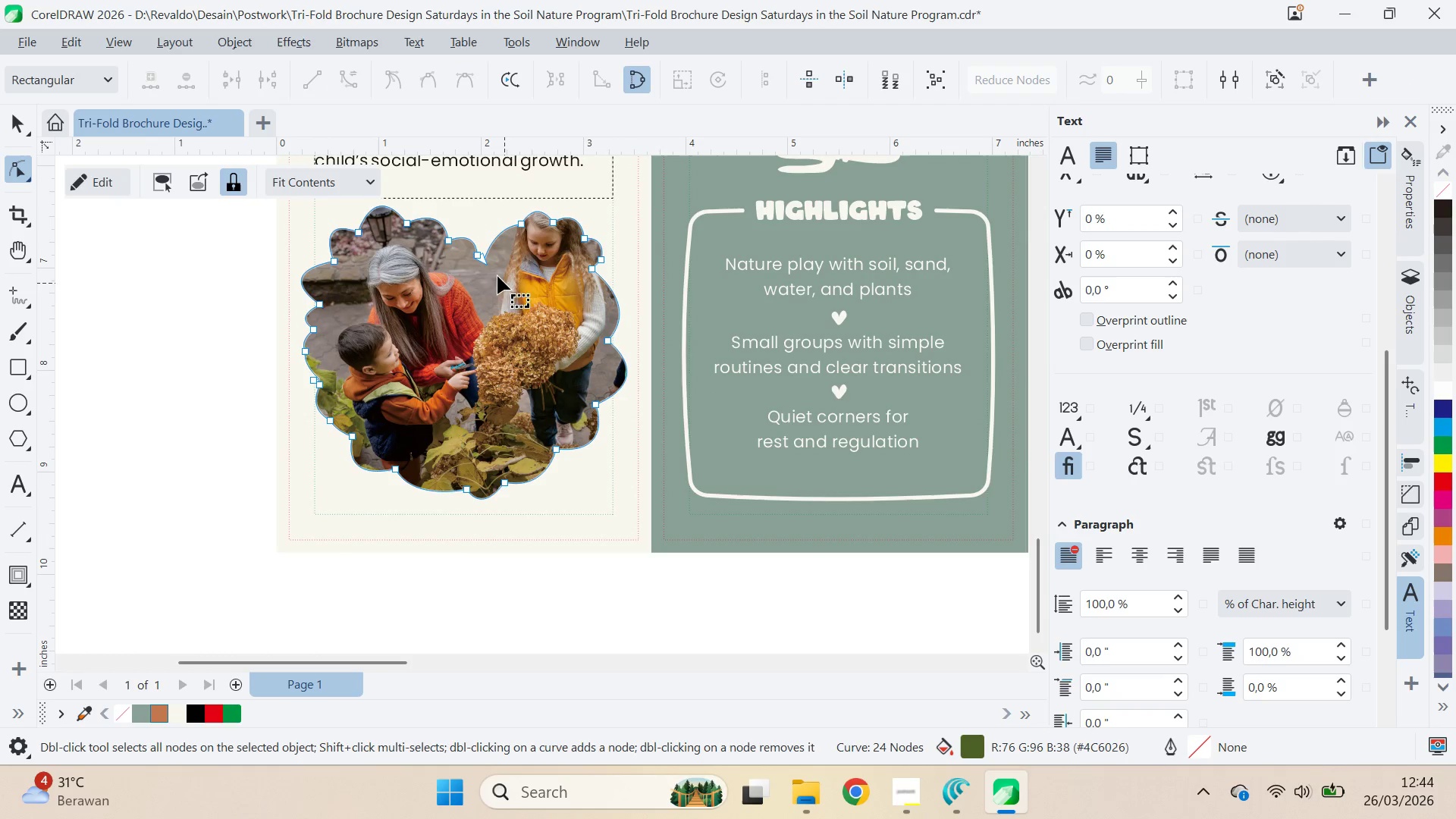 
left_click_drag(start_coordinate=[504, 283], to_coordinate=[420, 235])
 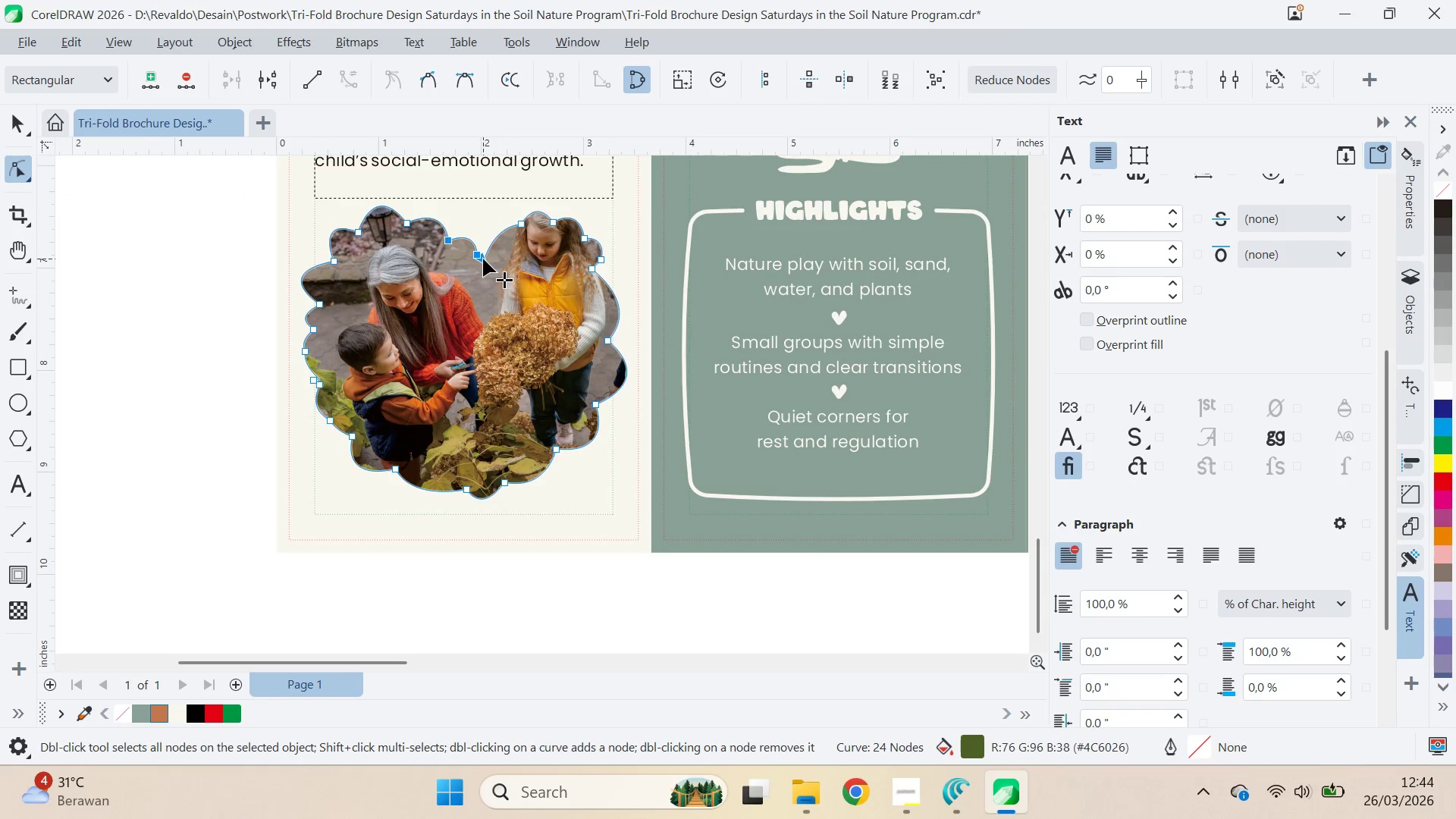 
left_click_drag(start_coordinate=[482, 258], to_coordinate=[482, 244])
 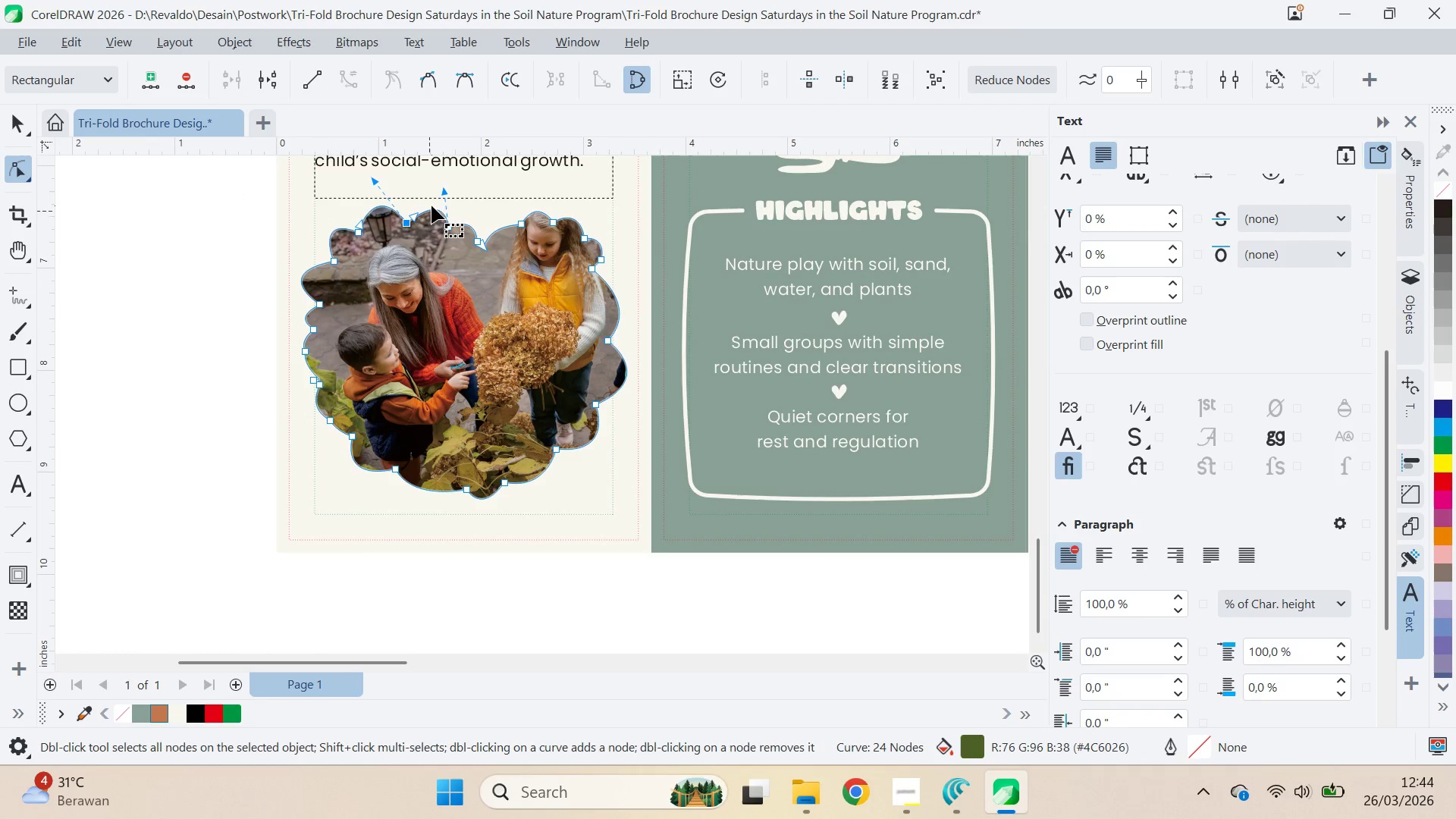 
left_click_drag(start_coordinate=[416, 212], to_coordinate=[414, 207])
 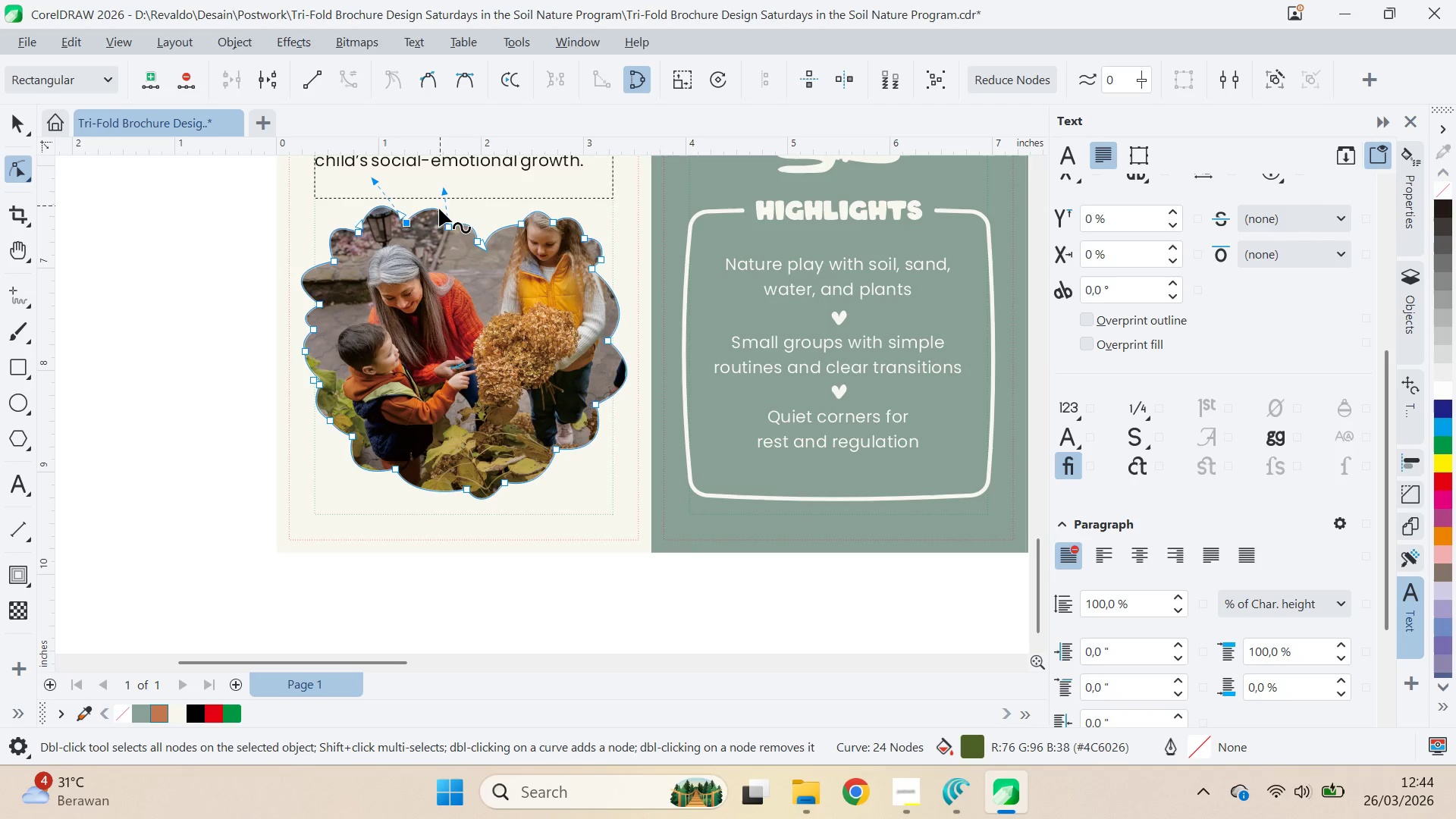 
key(Control+Z)
 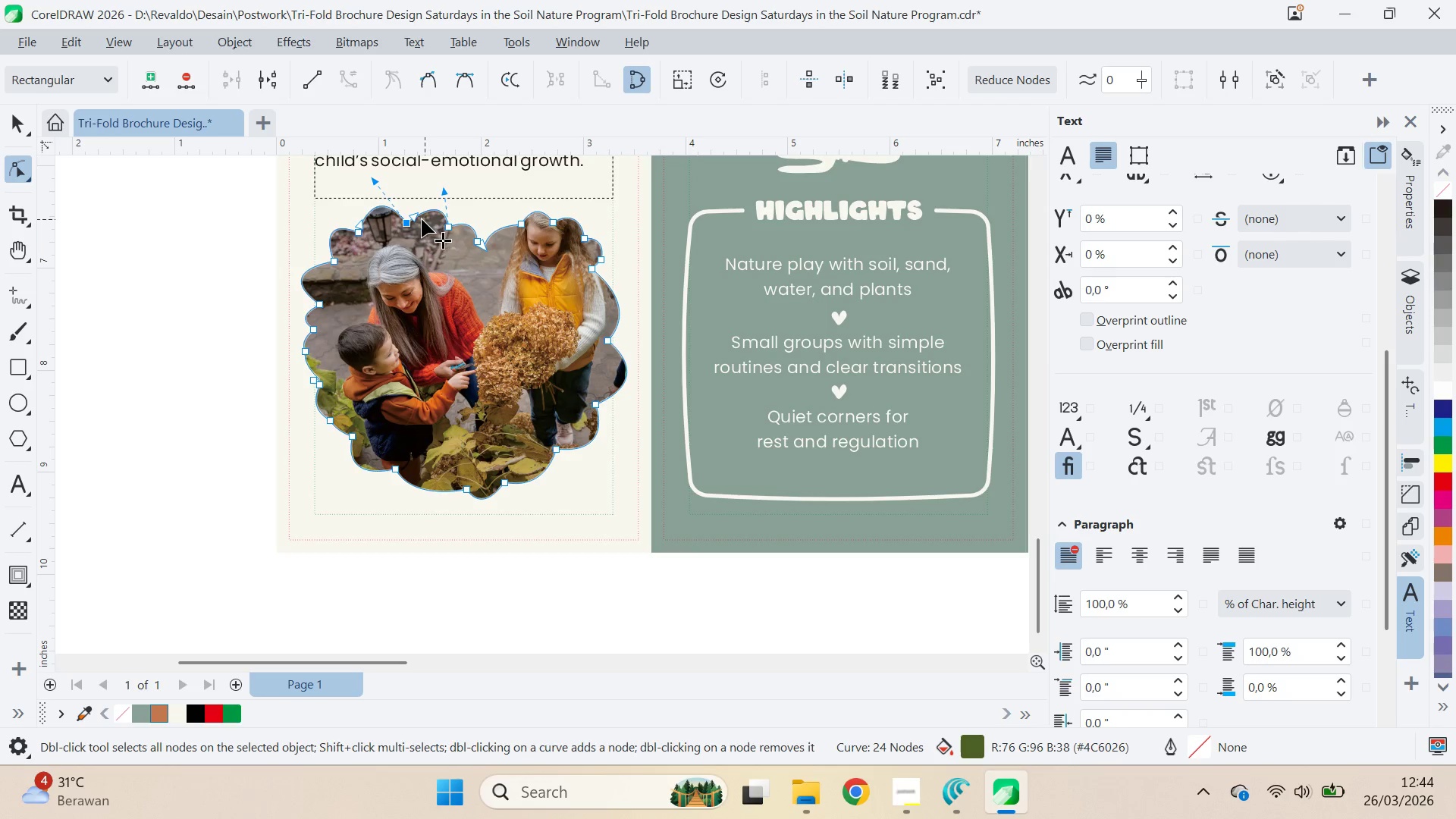 
left_click([417, 213])
 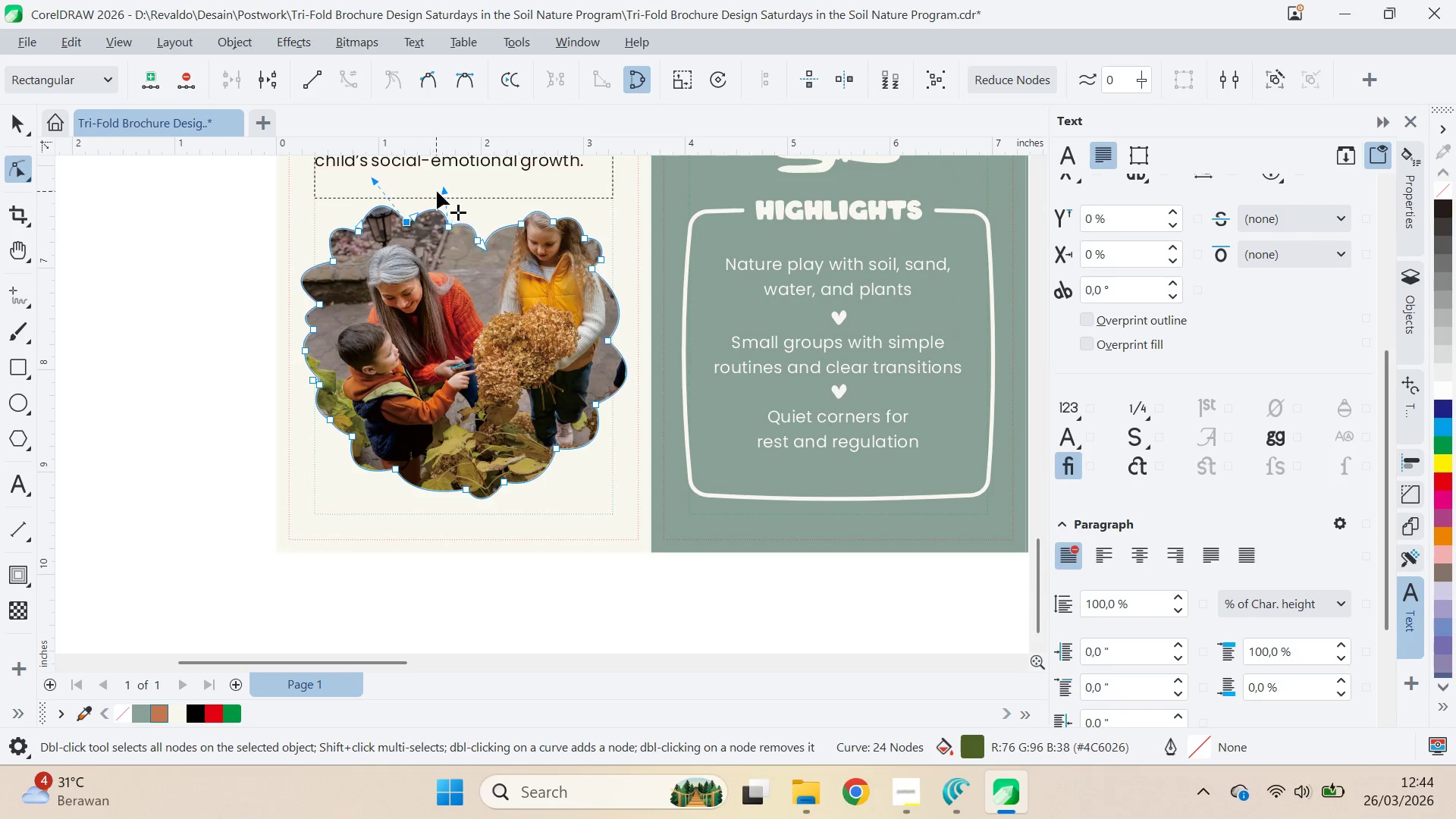 
scroll: coordinate [419, 212], scroll_direction: none, amount: 0.0
 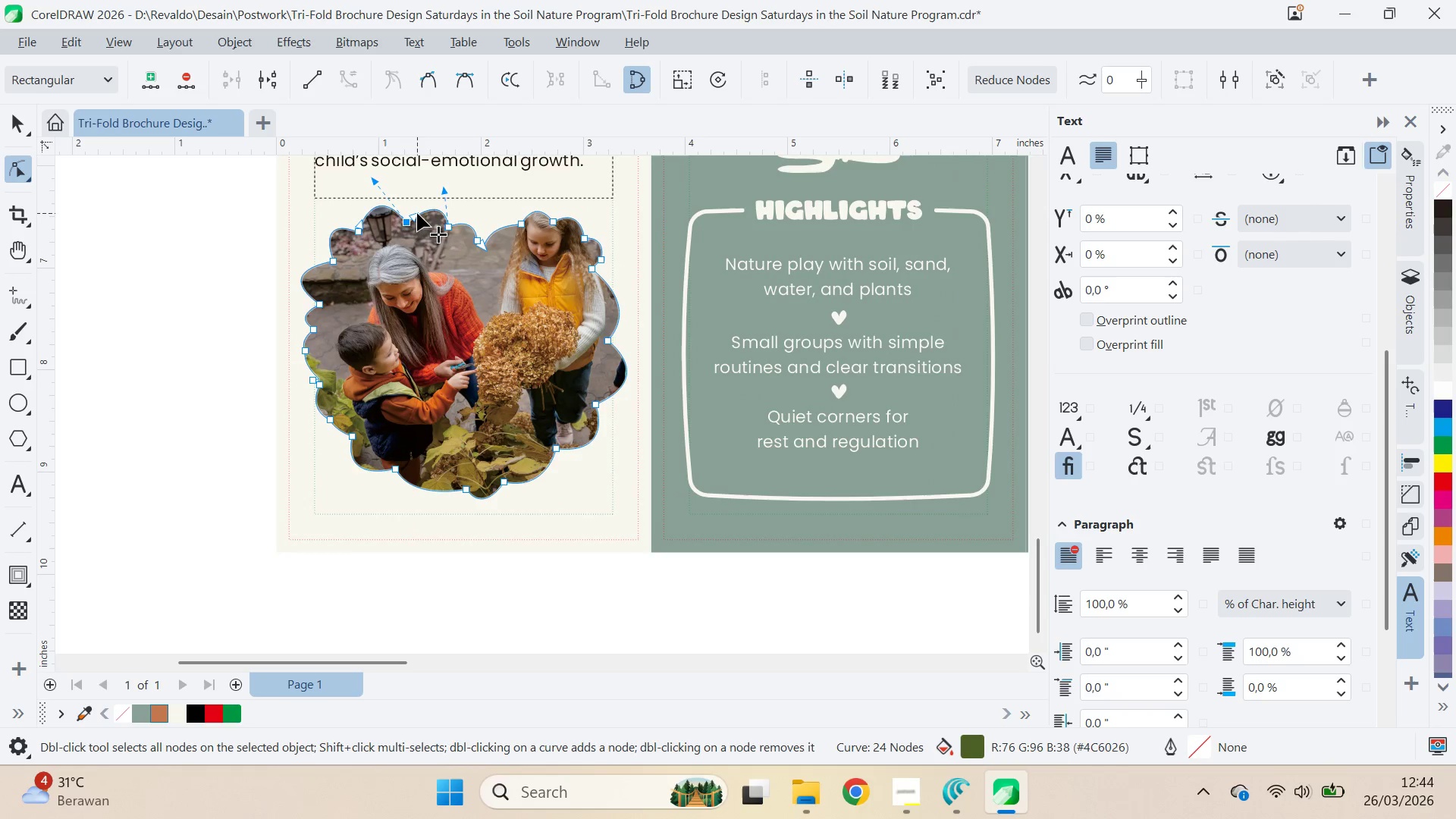 
left_click_drag(start_coordinate=[441, 190], to_coordinate=[430, 194])
 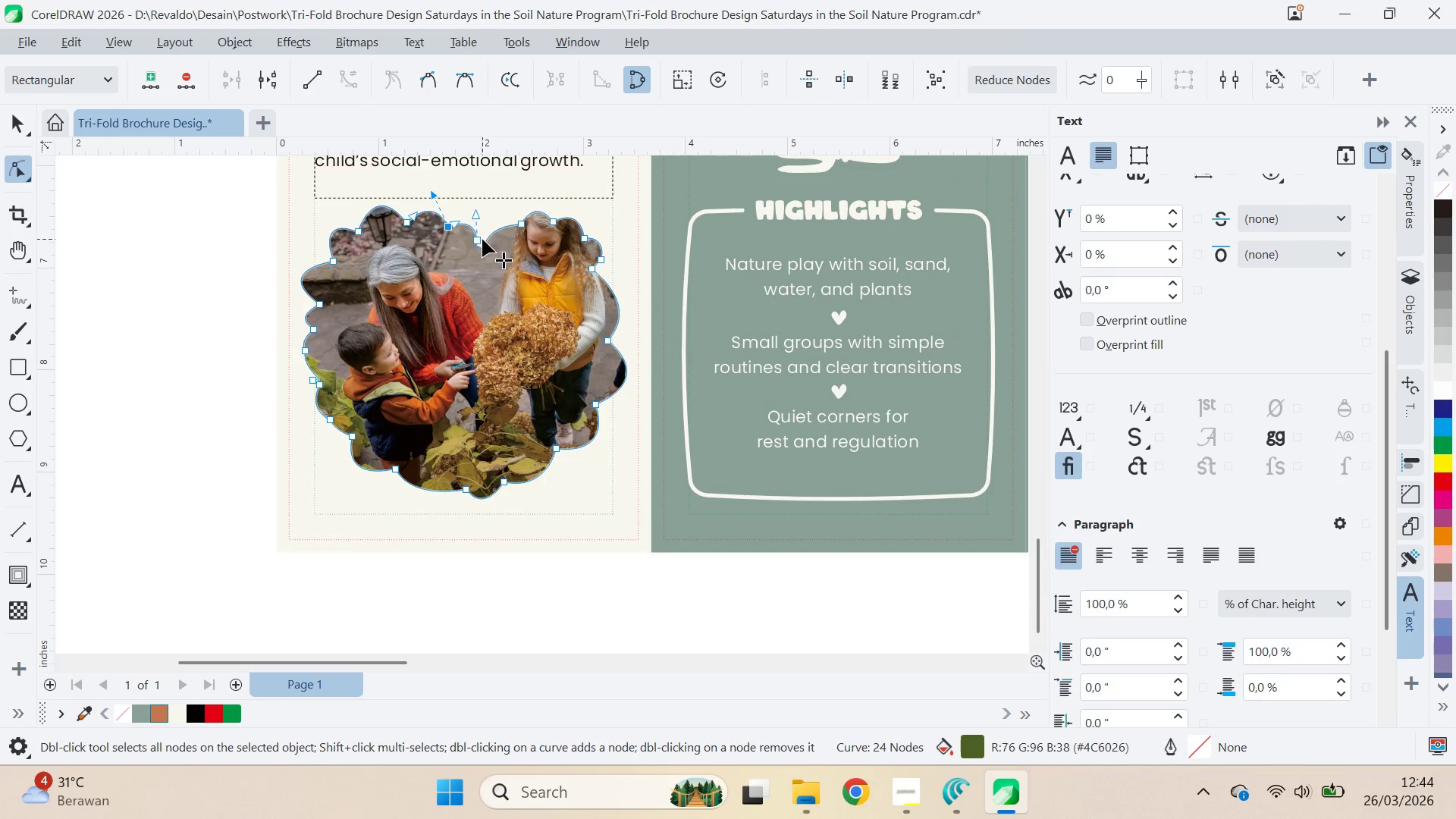 
left_click([485, 243])
 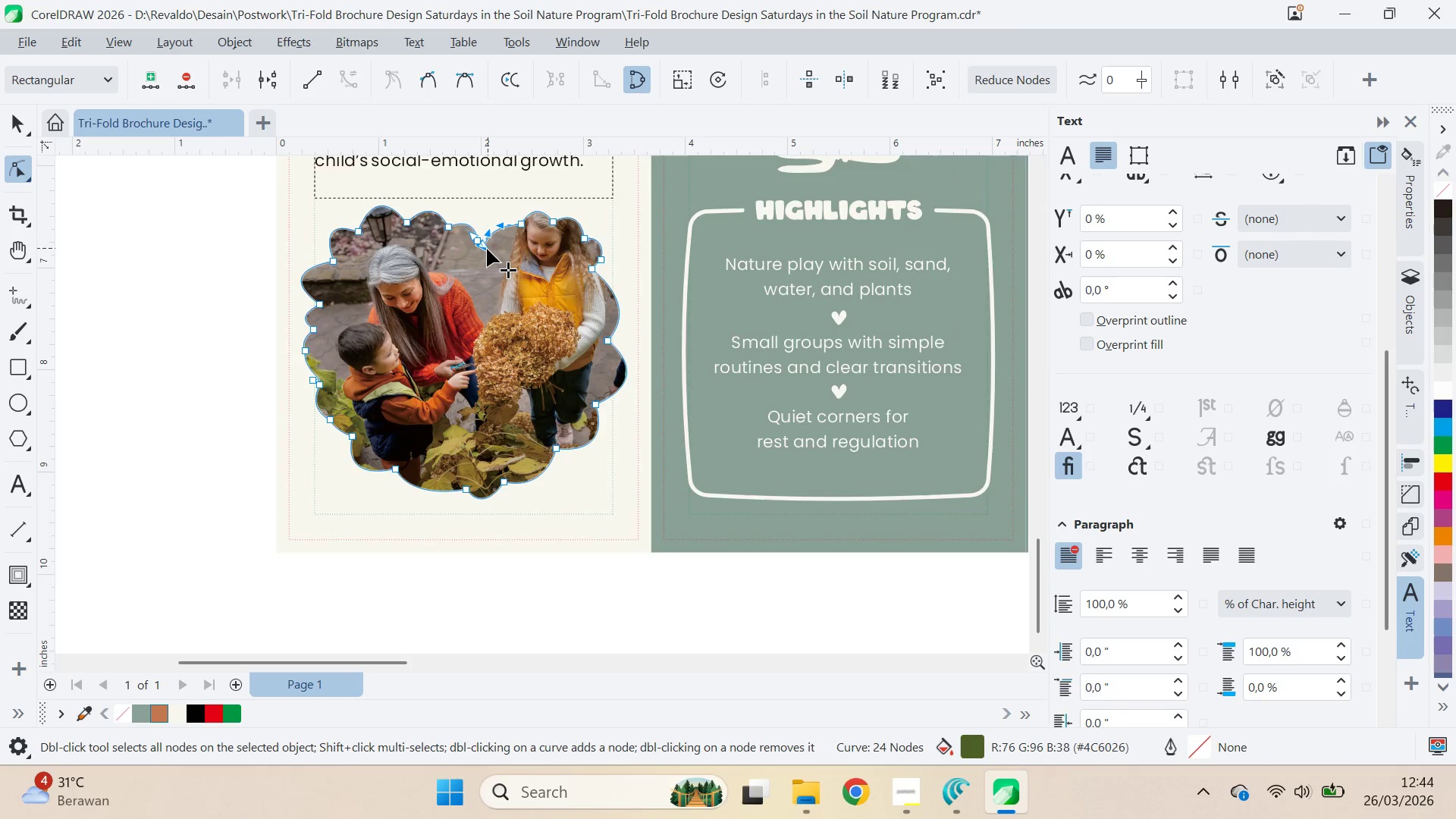 
key(A)
 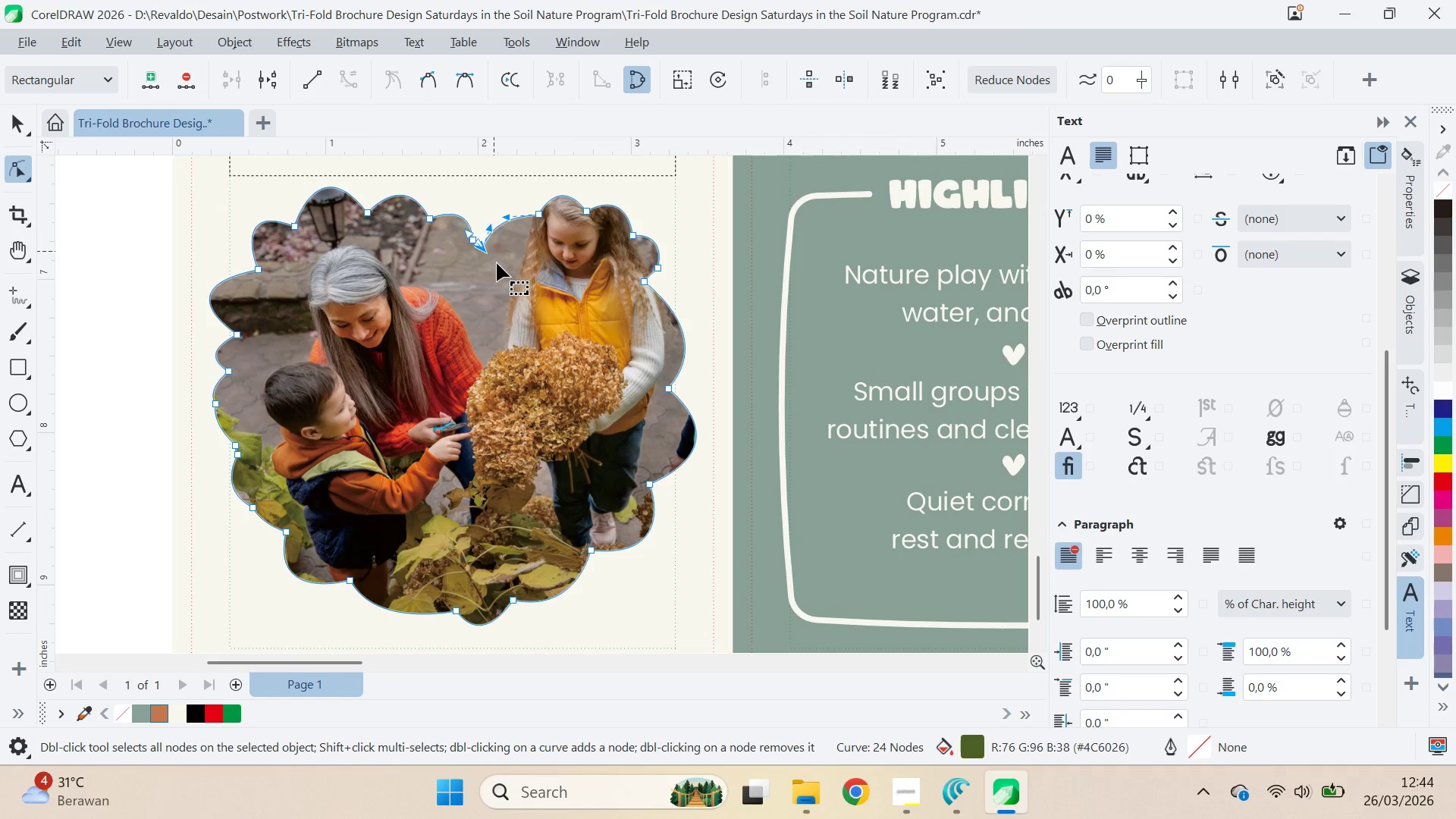 
scroll: coordinate [486, 244], scroll_direction: up, amount: 3.0
 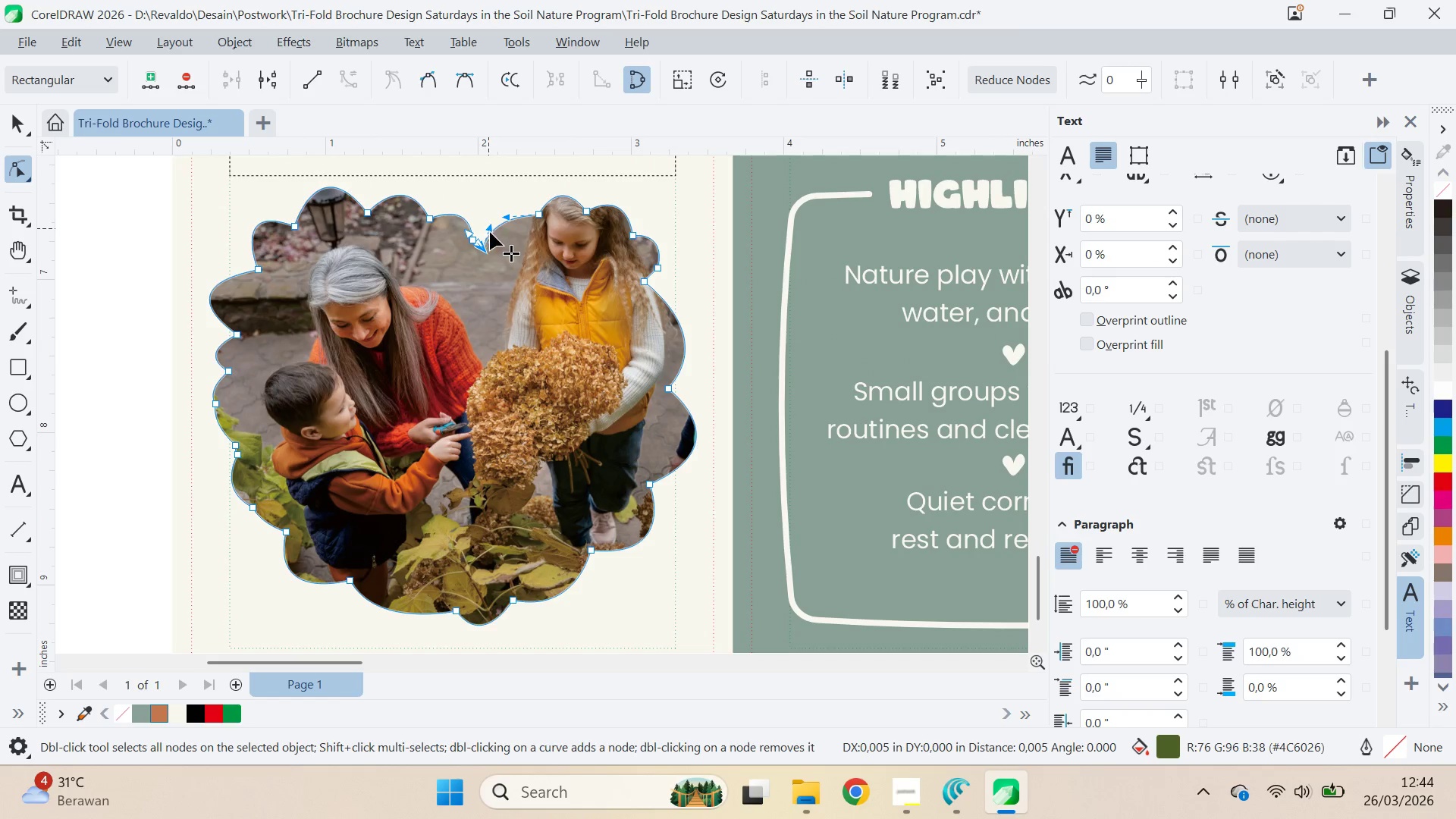 
left_click_drag(start_coordinate=[497, 265], to_coordinate=[503, 278])
 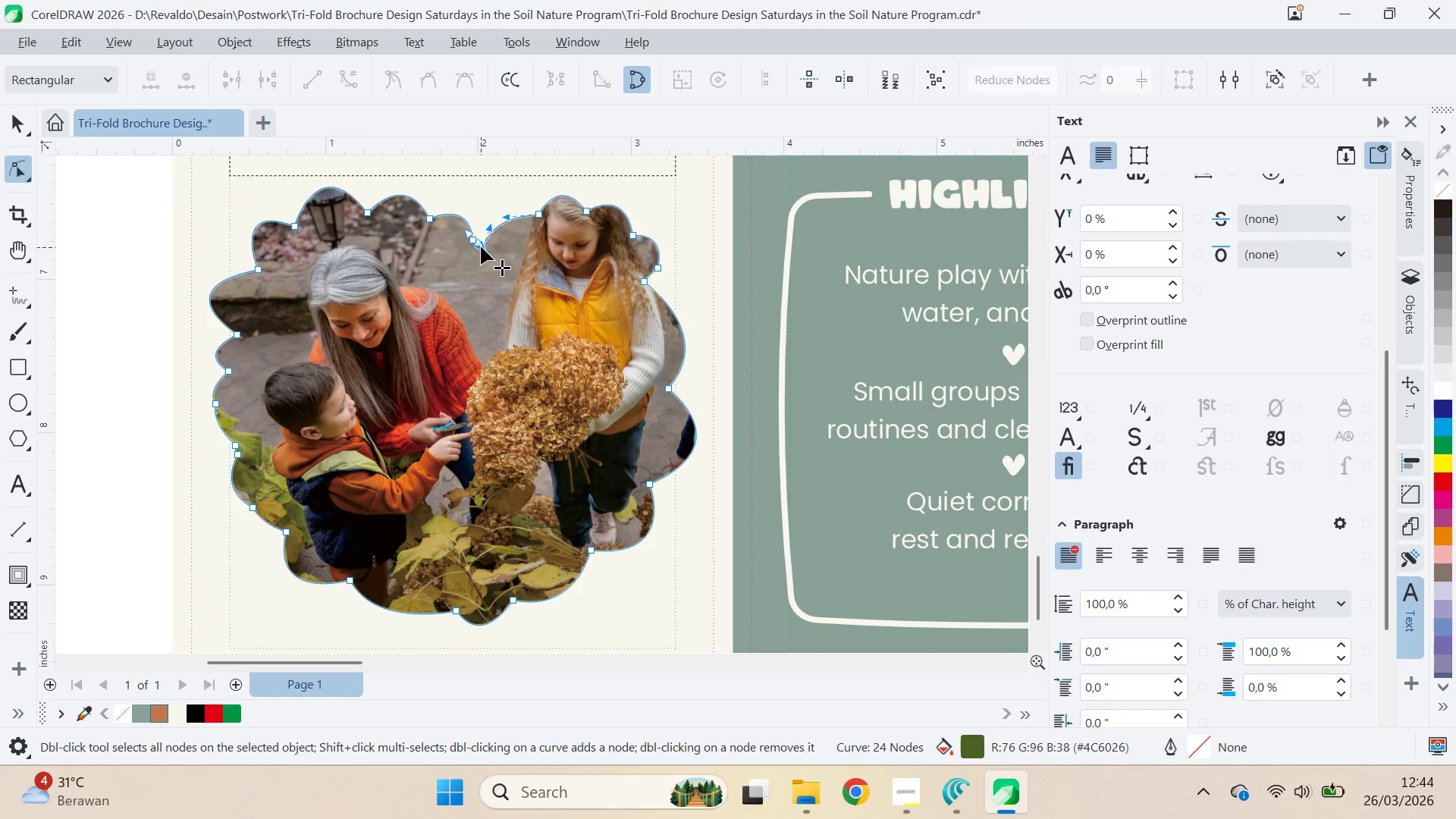 
double_click([503, 278])
 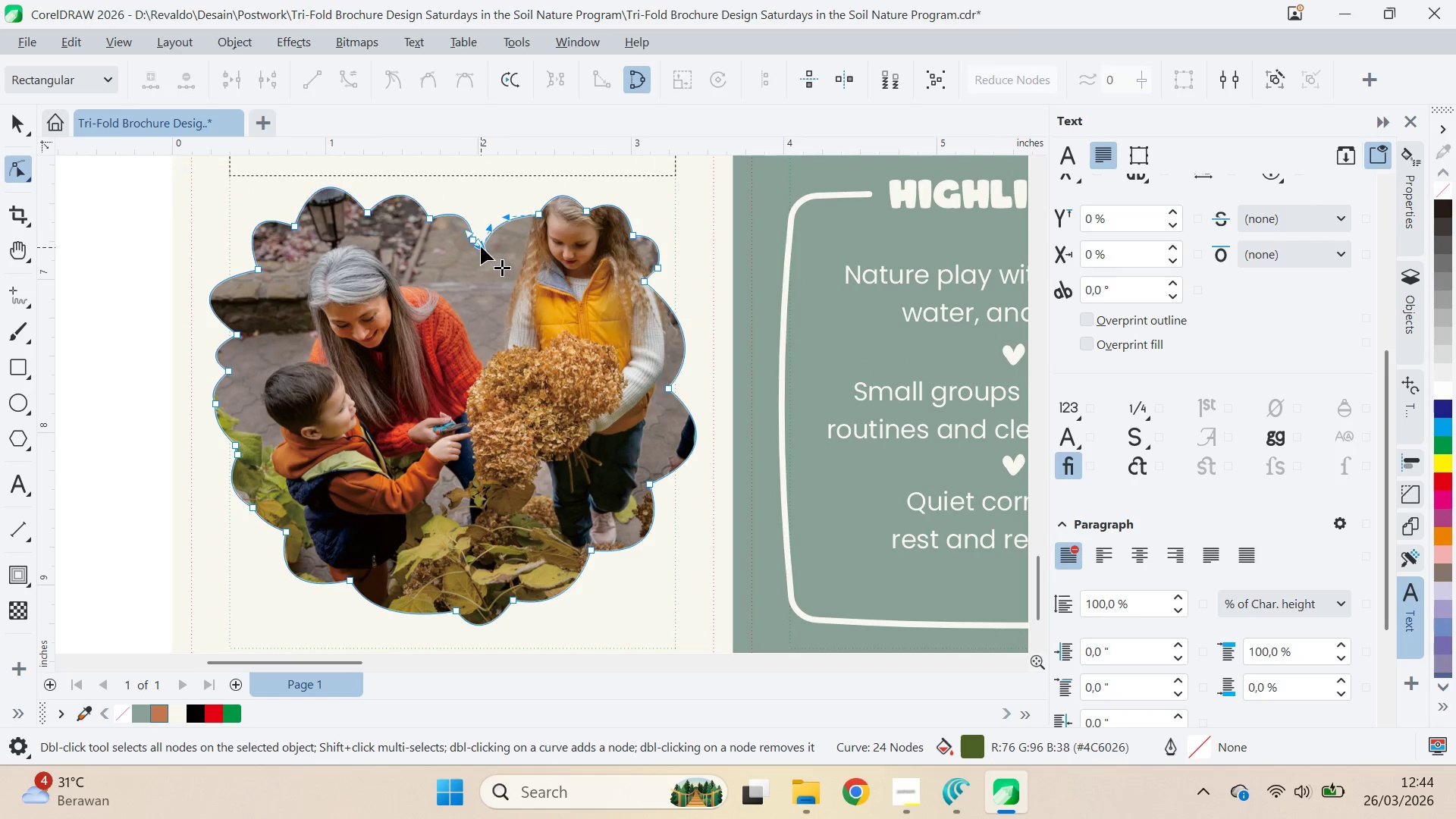 
triple_click([482, 249])
 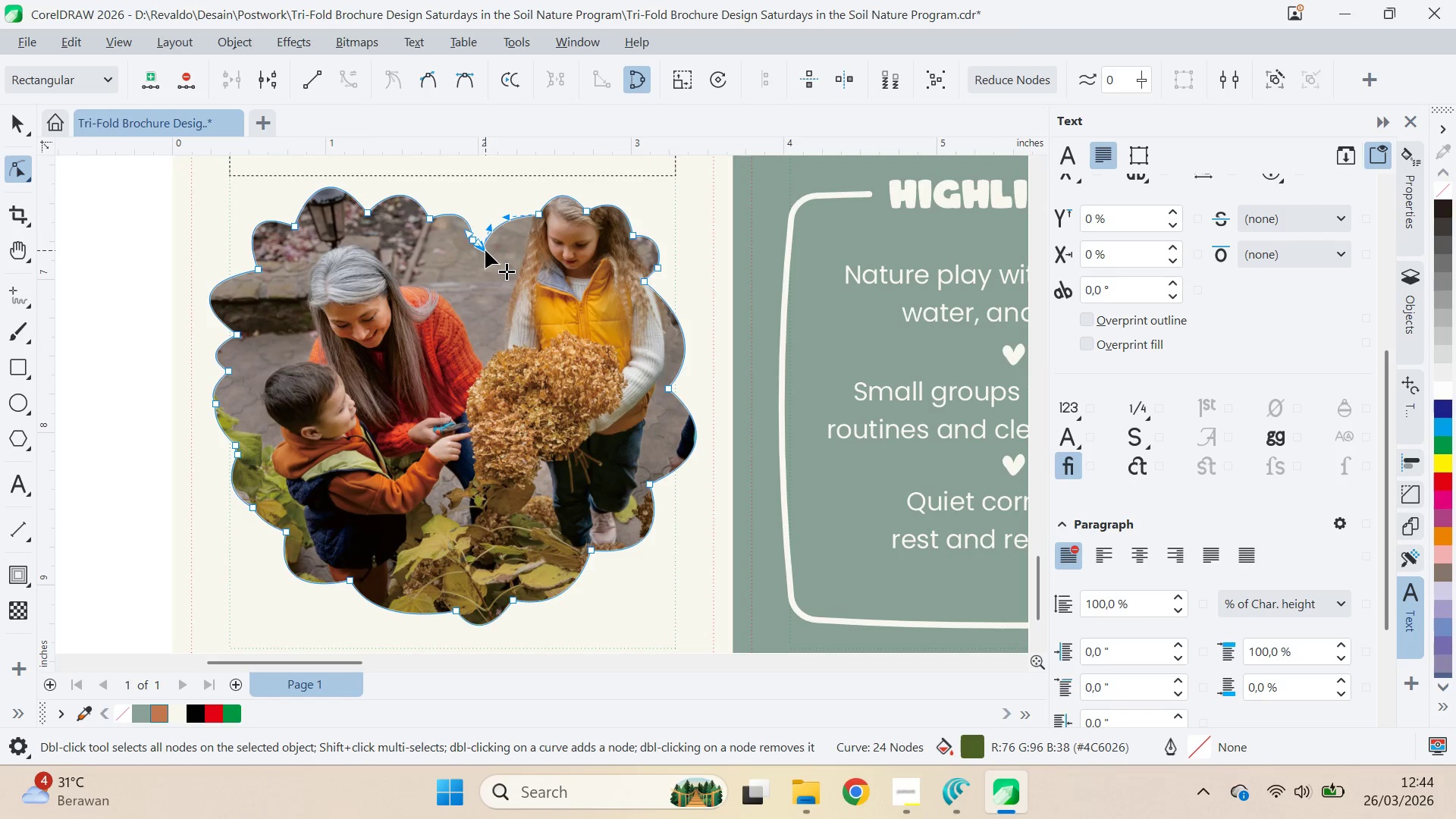 
triple_click([485, 250])
 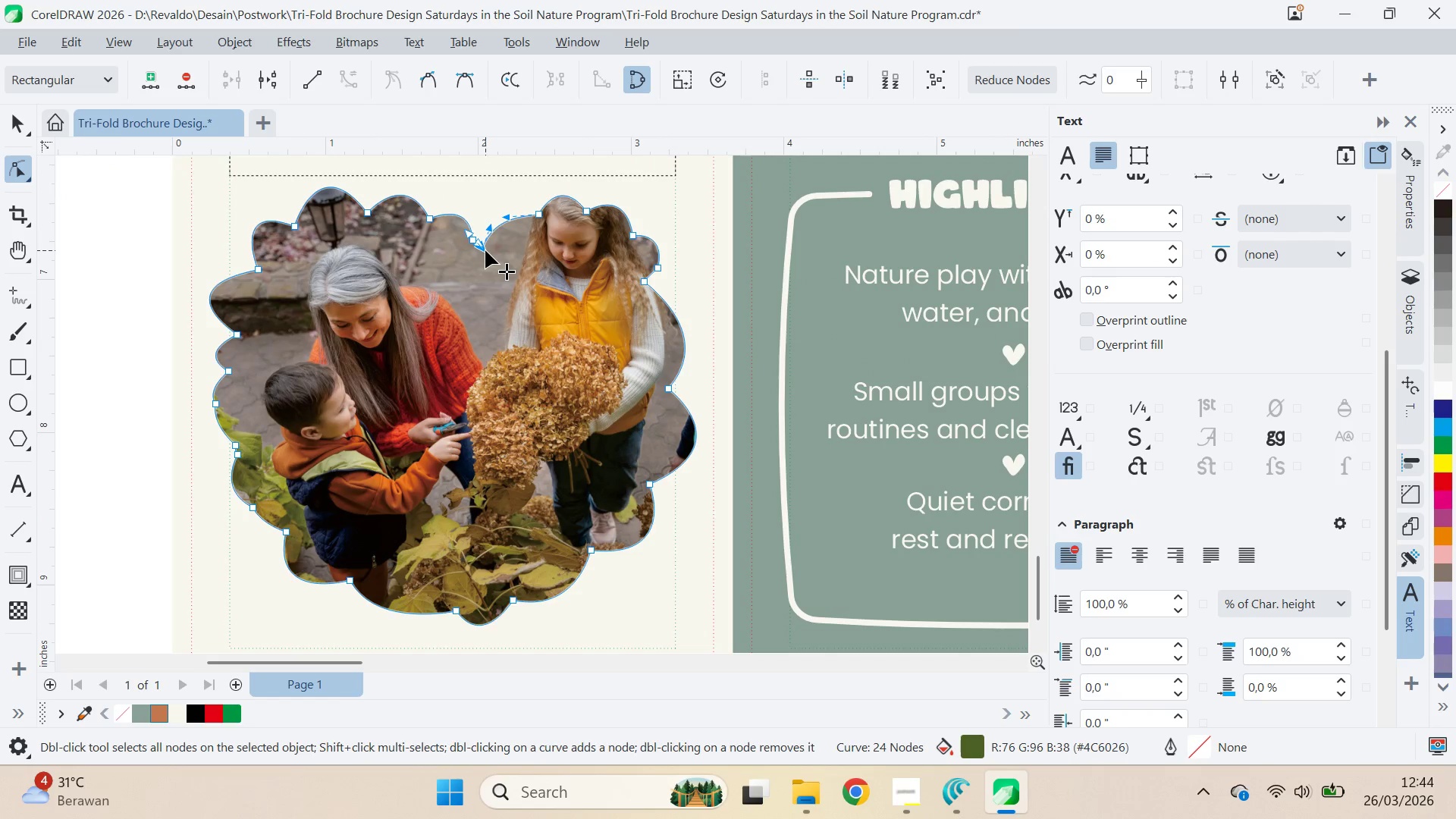 
triple_click([485, 250])
 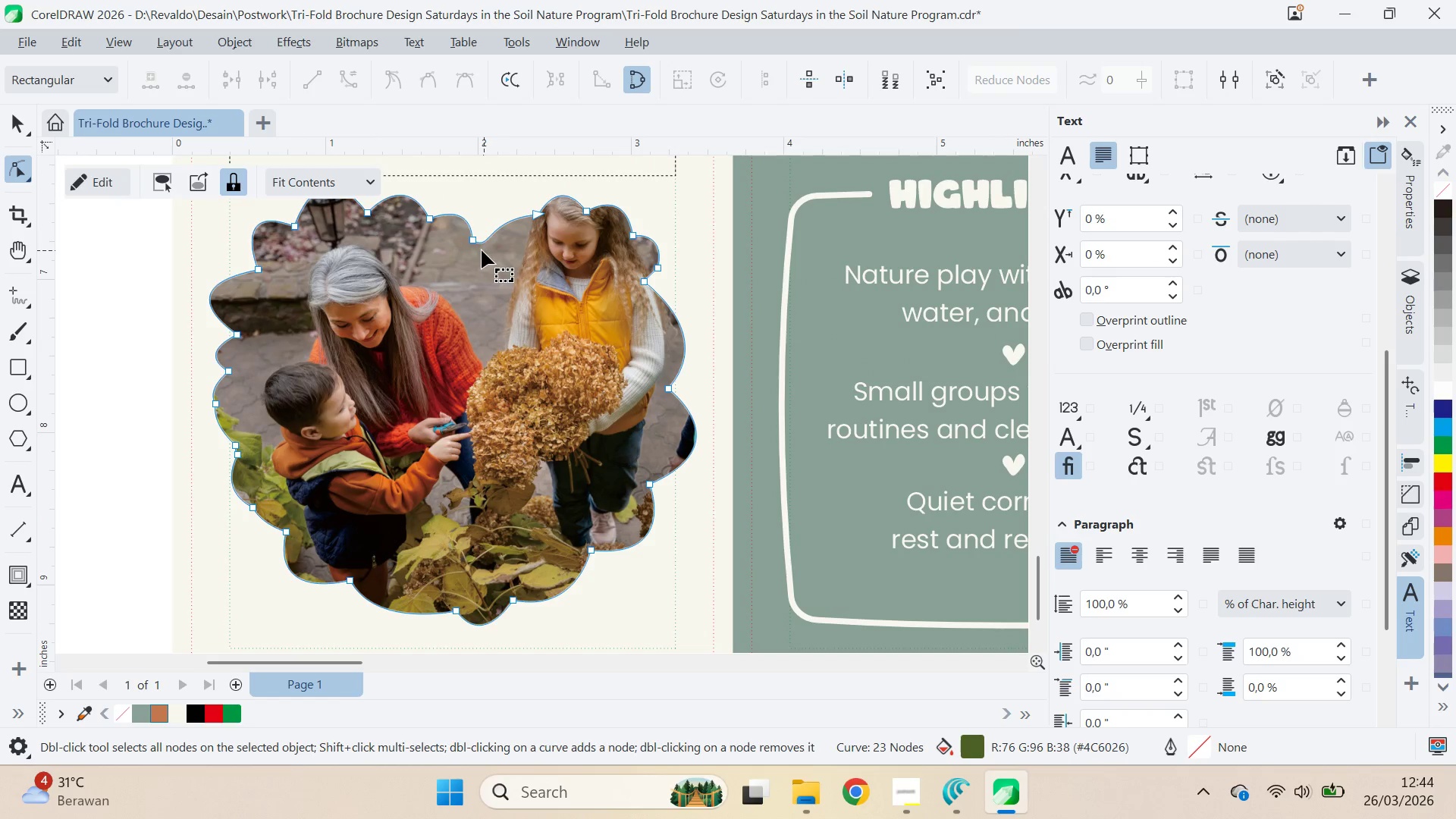 
left_click([469, 236])
 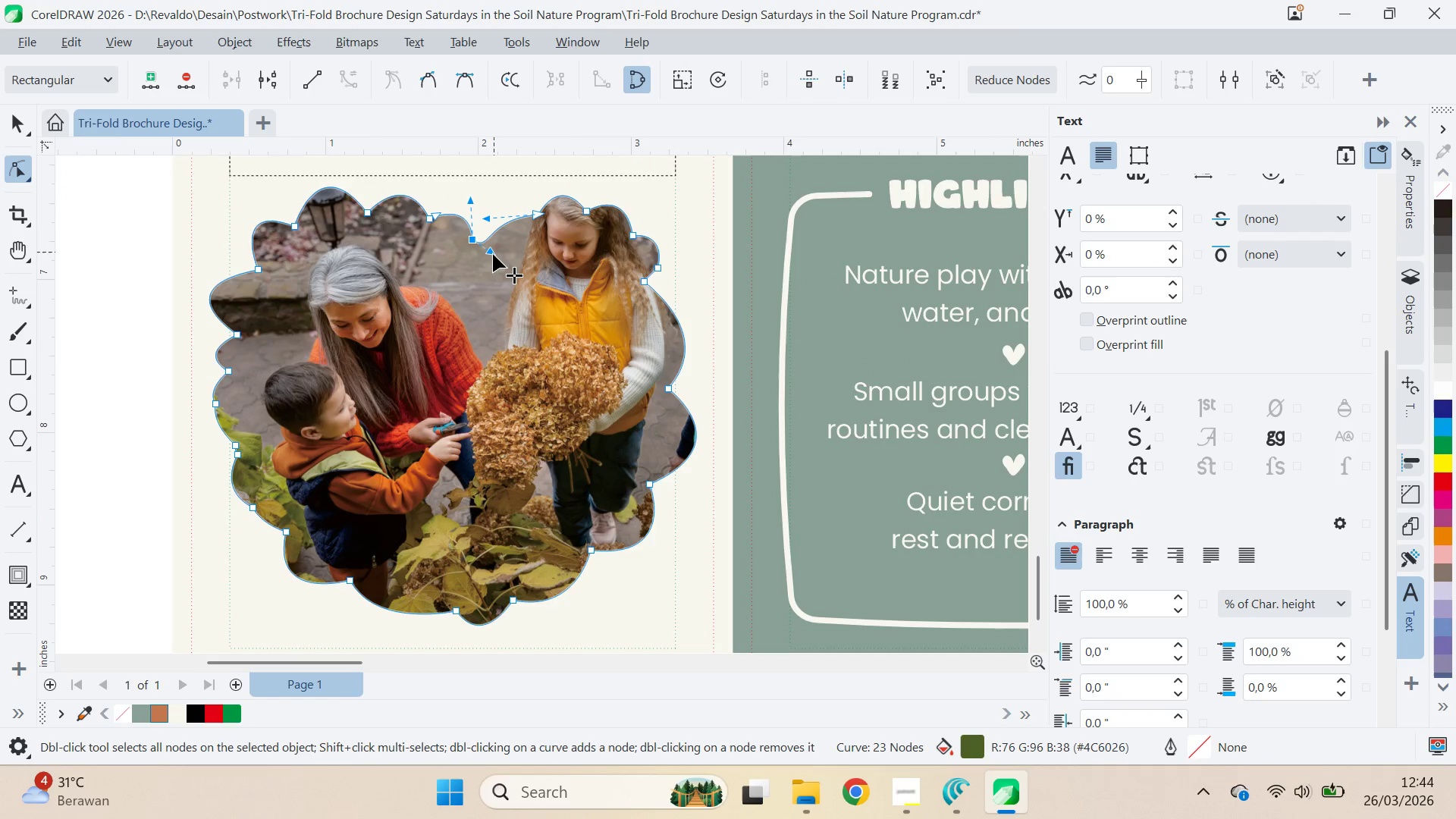 
left_click_drag(start_coordinate=[493, 254], to_coordinate=[486, 224])
 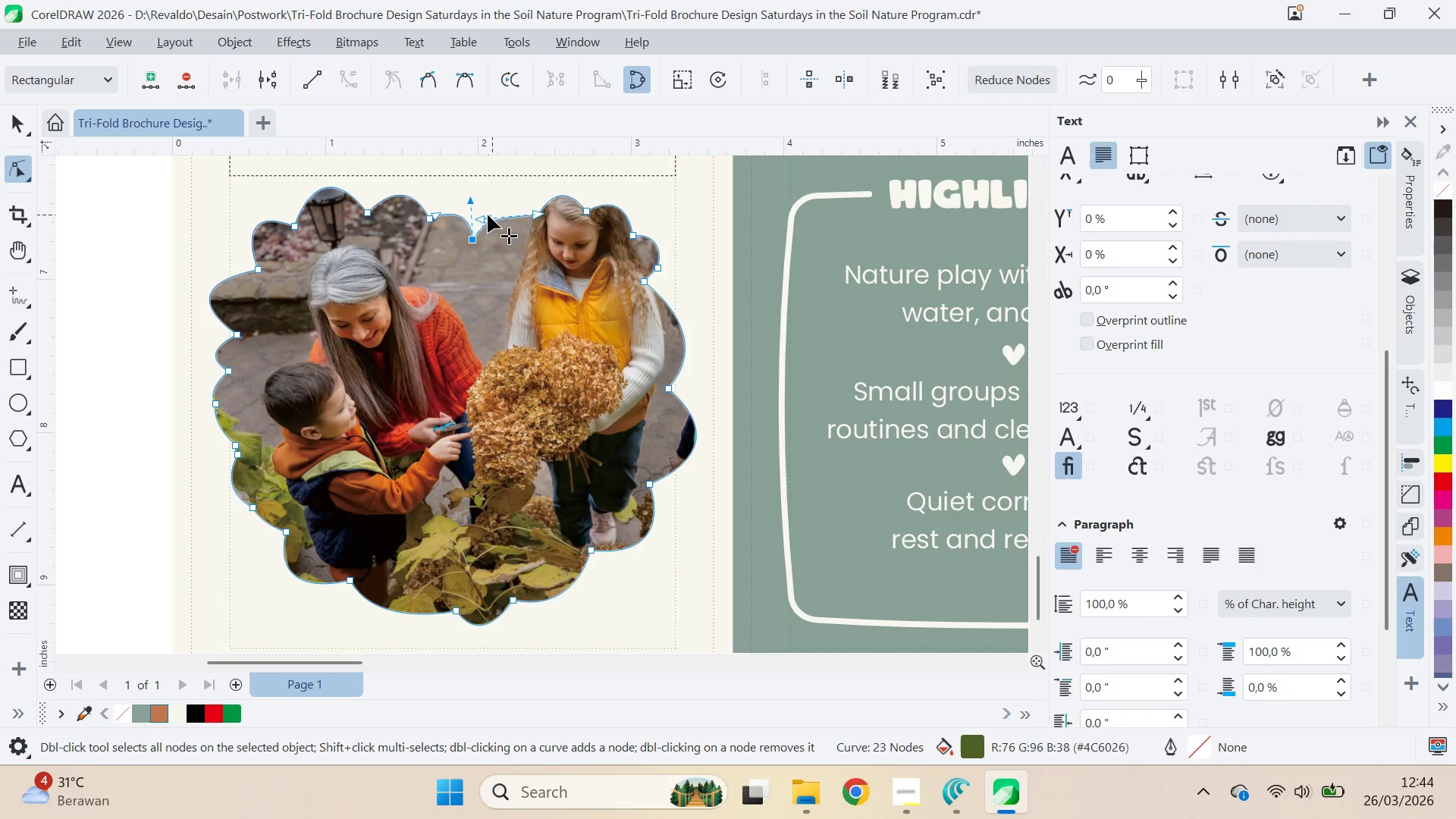 
left_click_drag(start_coordinate=[488, 212], to_coordinate=[501, 201])
 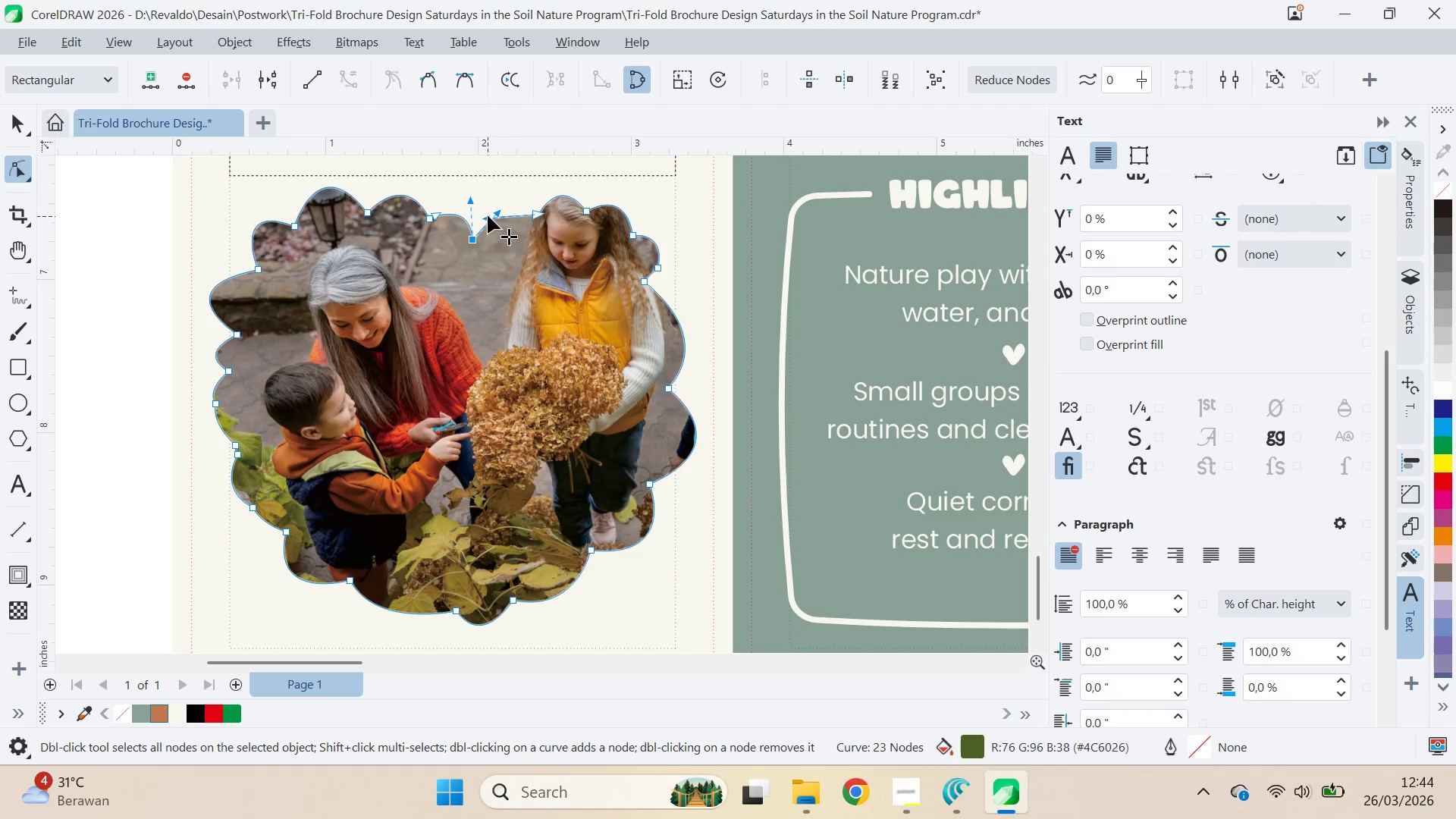 
left_click_drag(start_coordinate=[488, 215], to_coordinate=[504, 201])
 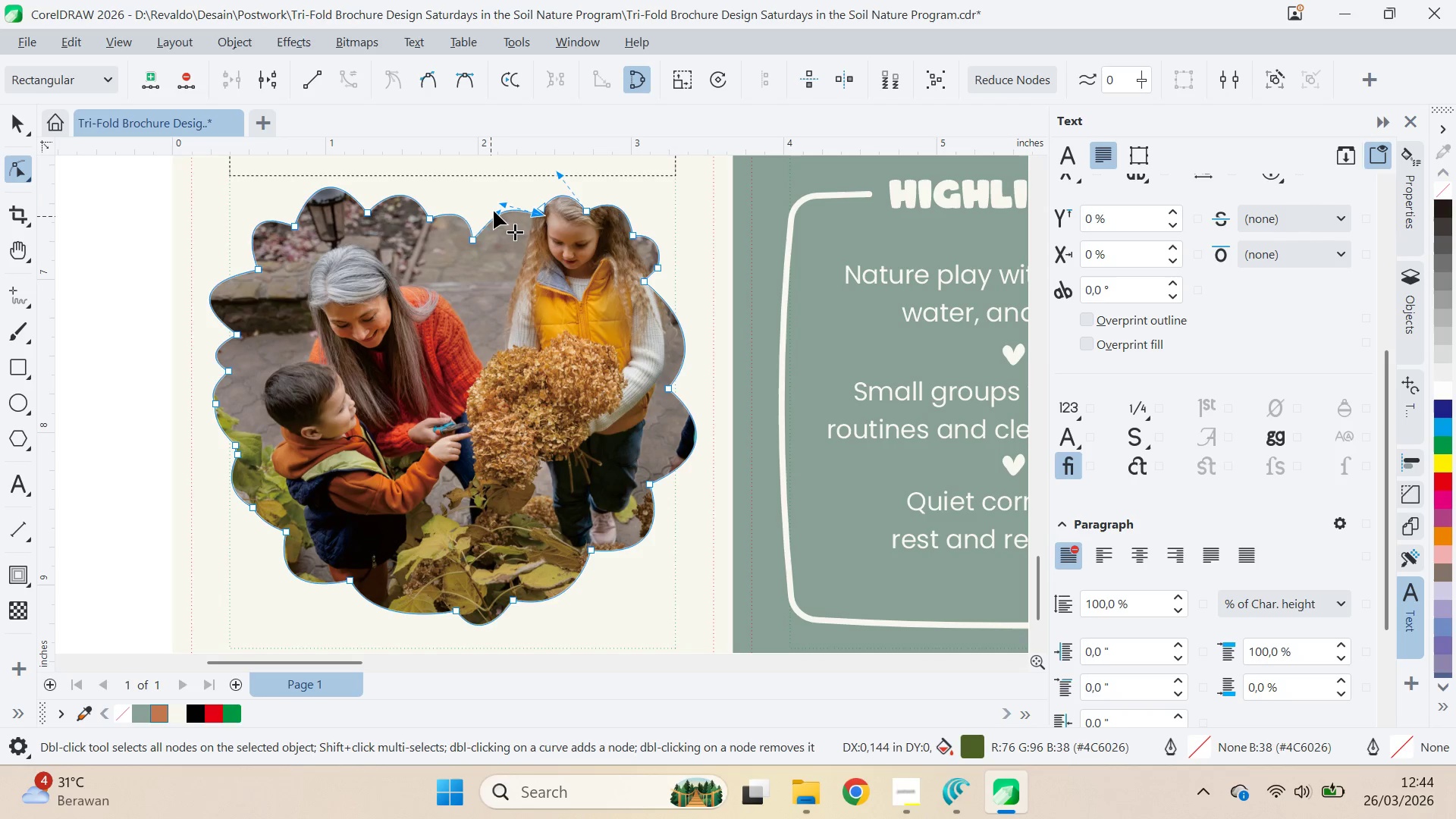 
left_click_drag(start_coordinate=[494, 209], to_coordinate=[480, 206])
 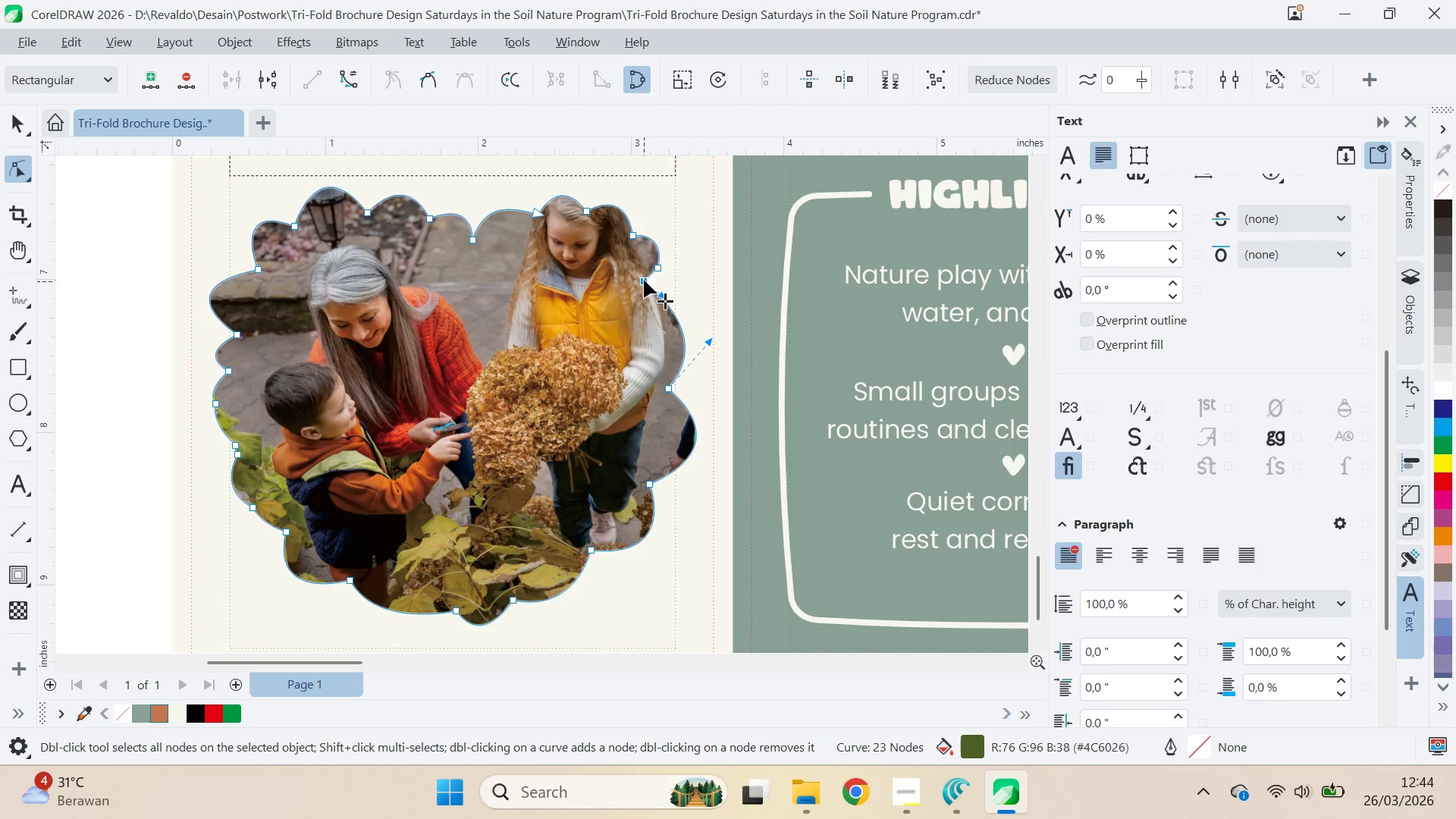 
key(Control+Z)
 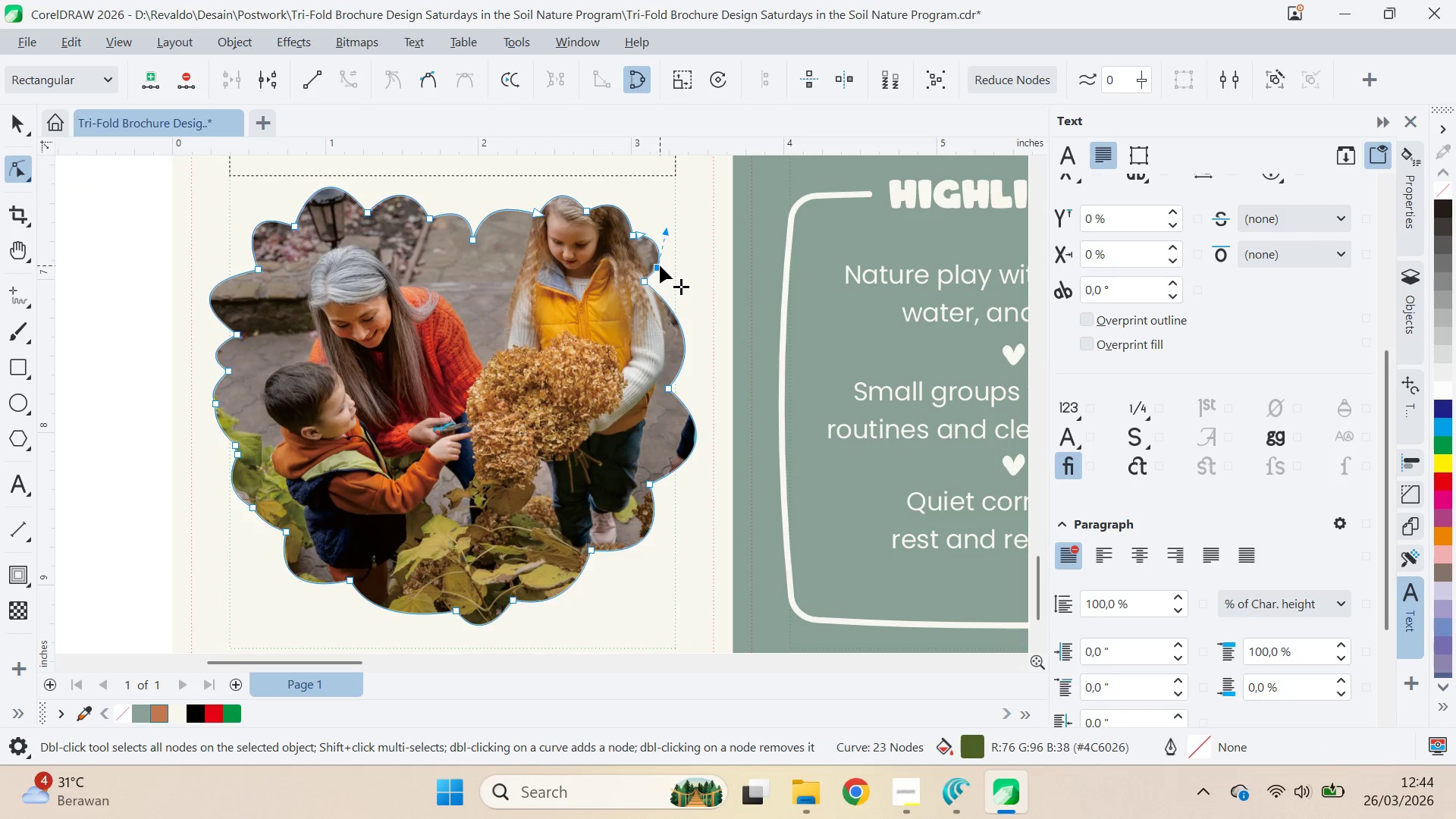 
double_click([660, 265])
 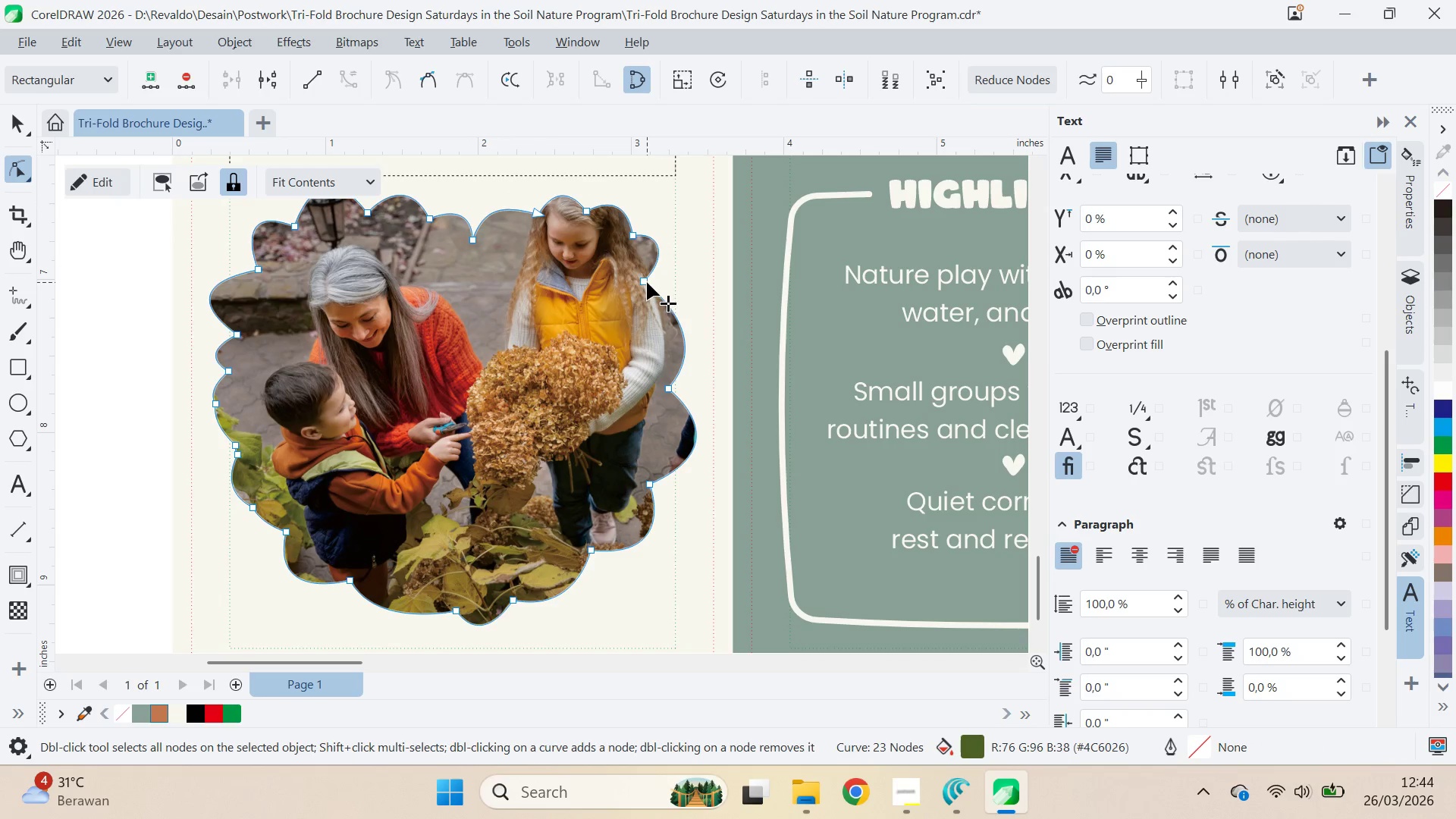 
left_click_drag(start_coordinate=[647, 281], to_coordinate=[655, 281])
 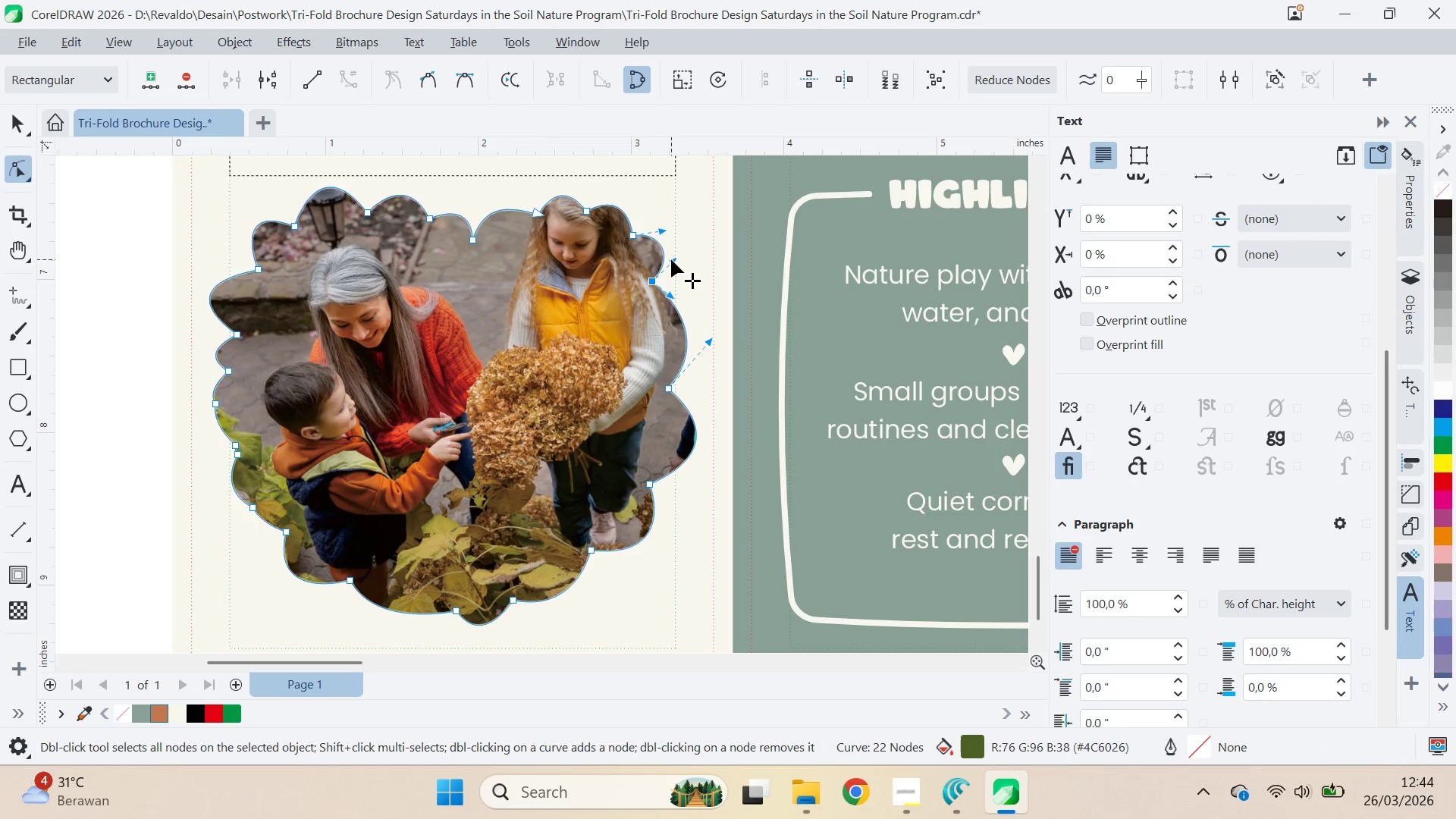 
left_click_drag(start_coordinate=[671, 259], to_coordinate=[681, 256])
 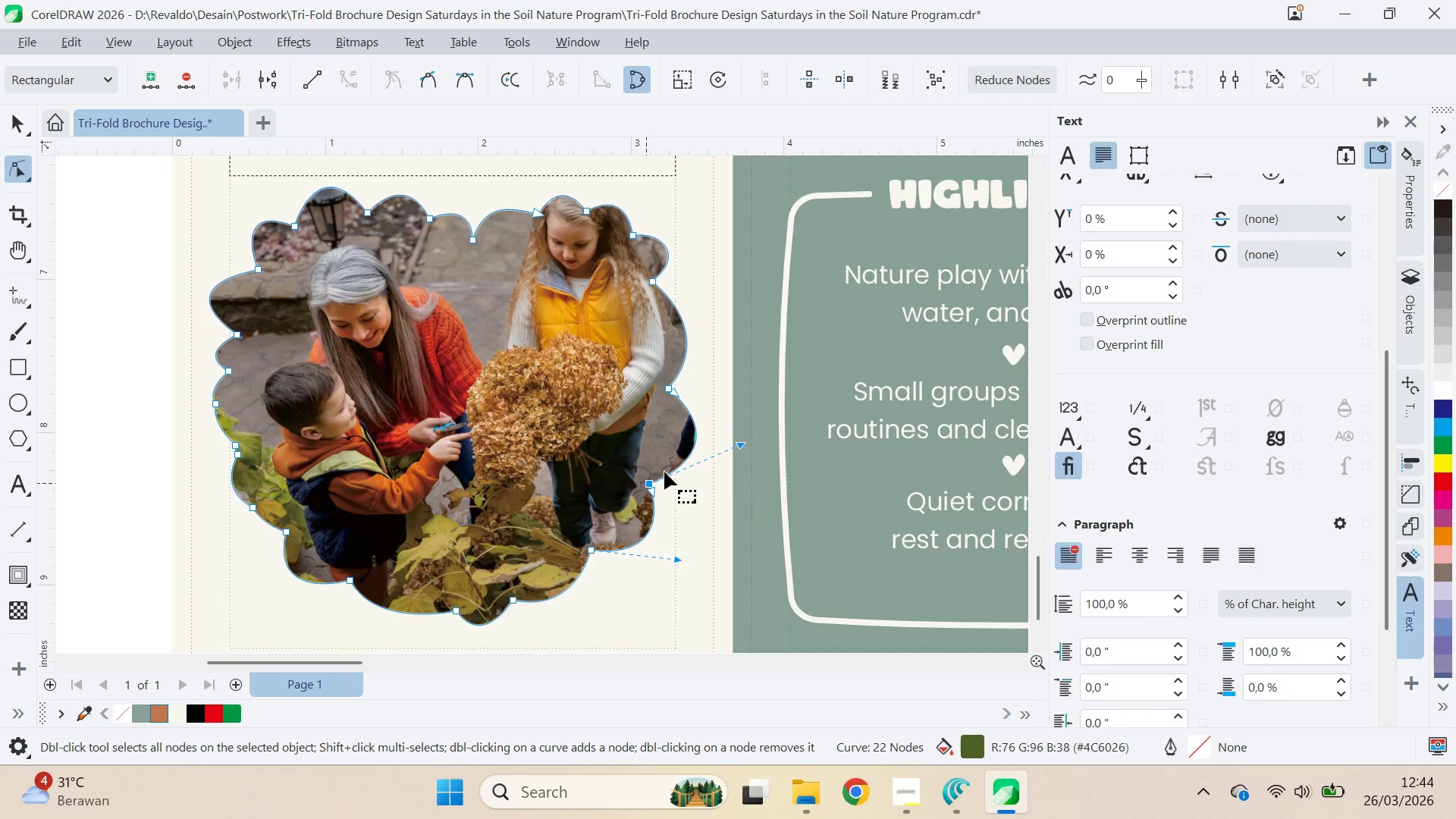 
left_click_drag(start_coordinate=[740, 441], to_coordinate=[703, 458])
 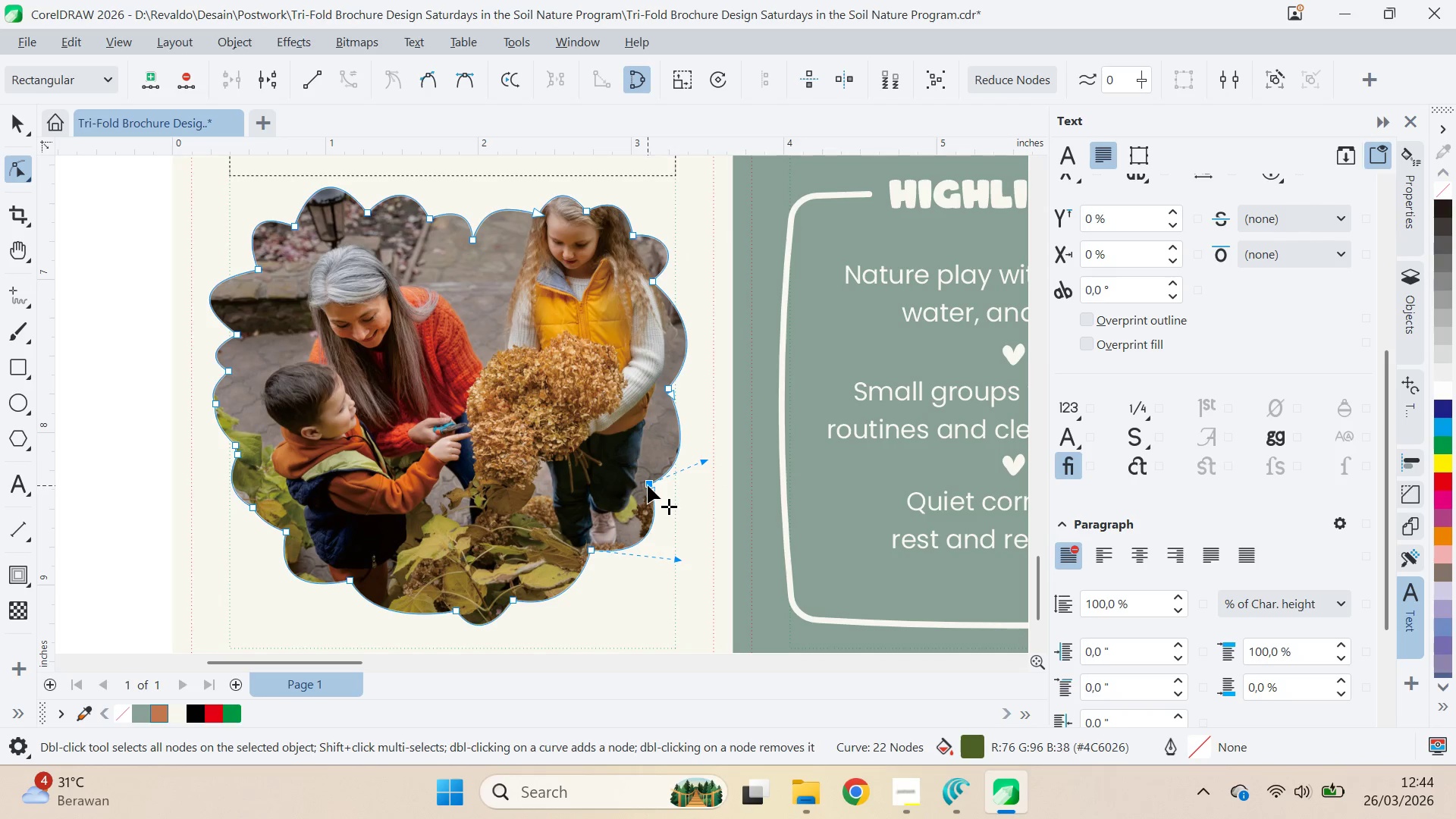 
left_click_drag(start_coordinate=[648, 485], to_coordinate=[639, 479])
 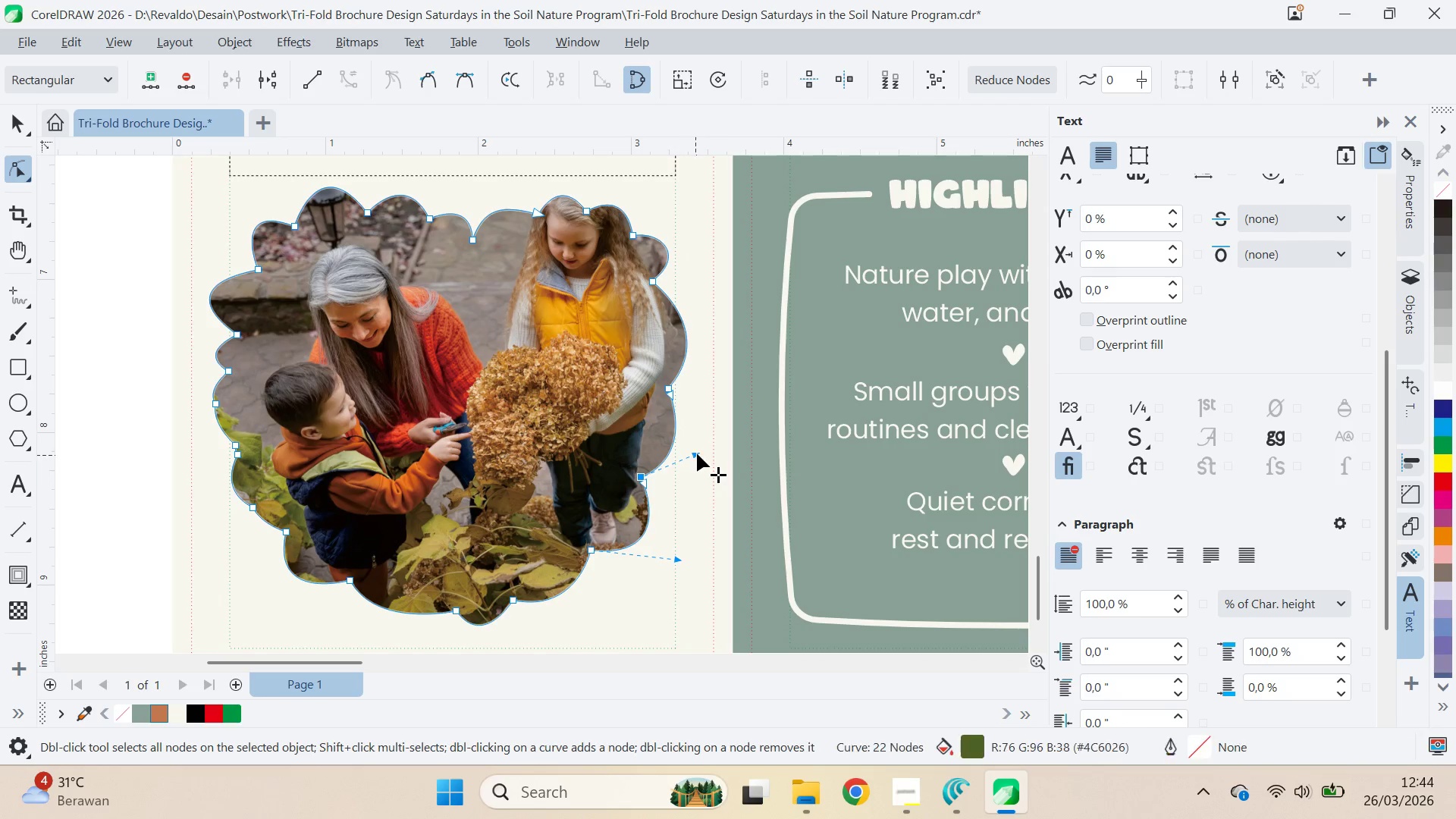 
left_click_drag(start_coordinate=[697, 453], to_coordinate=[704, 463])
 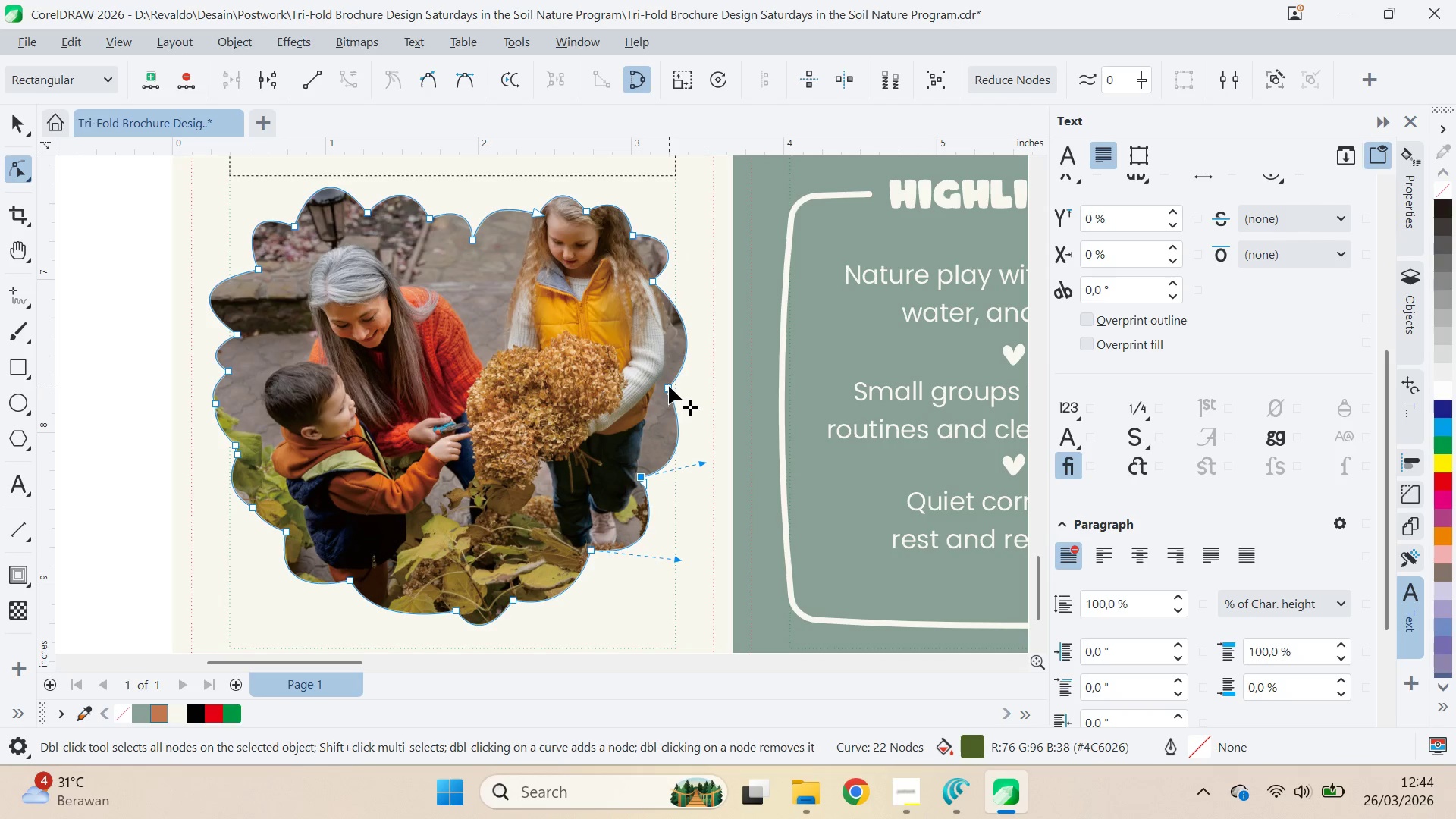 
left_click_drag(start_coordinate=[677, 394], to_coordinate=[695, 403])
 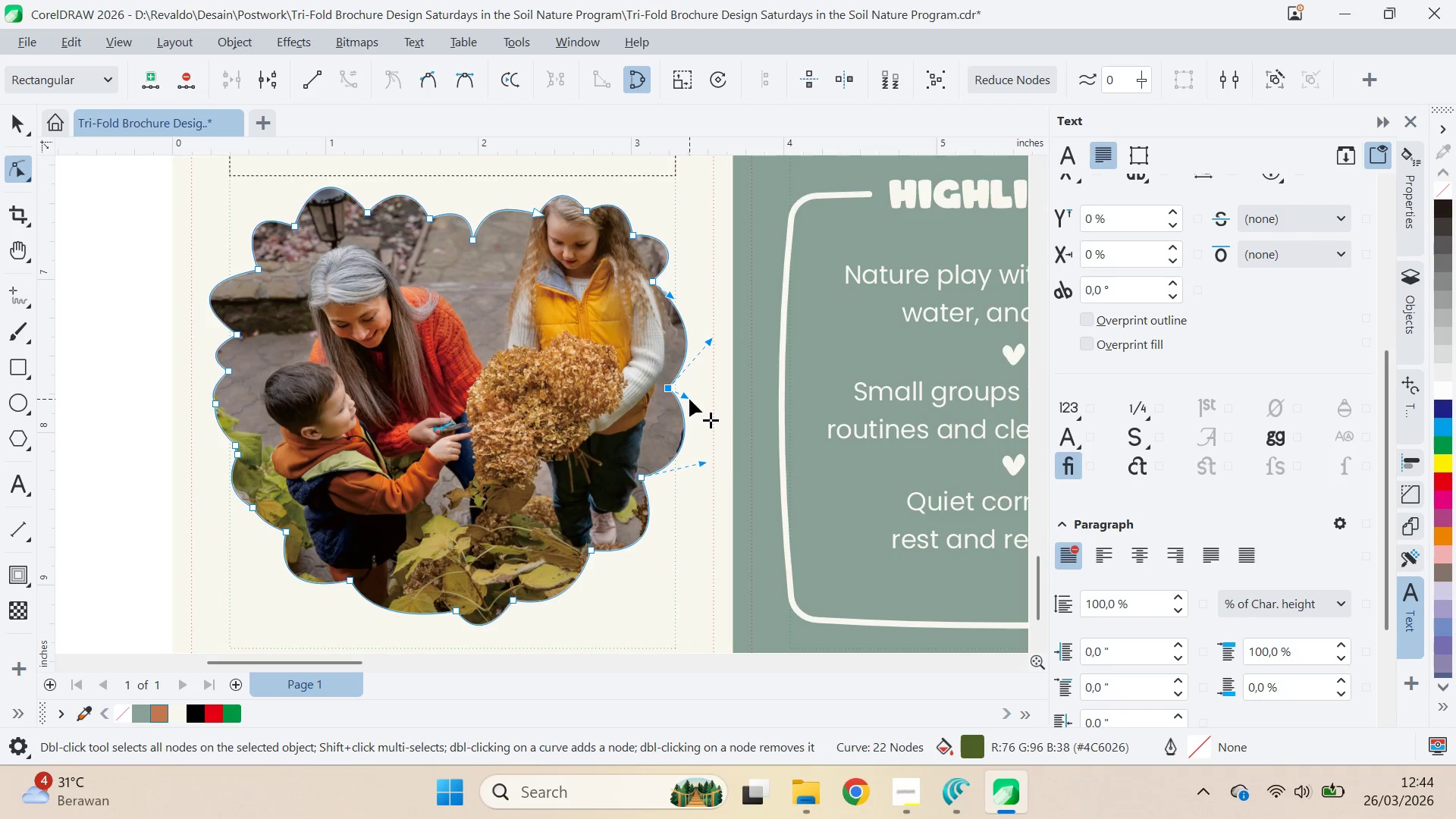 
left_click_drag(start_coordinate=[689, 398], to_coordinate=[683, 398])
 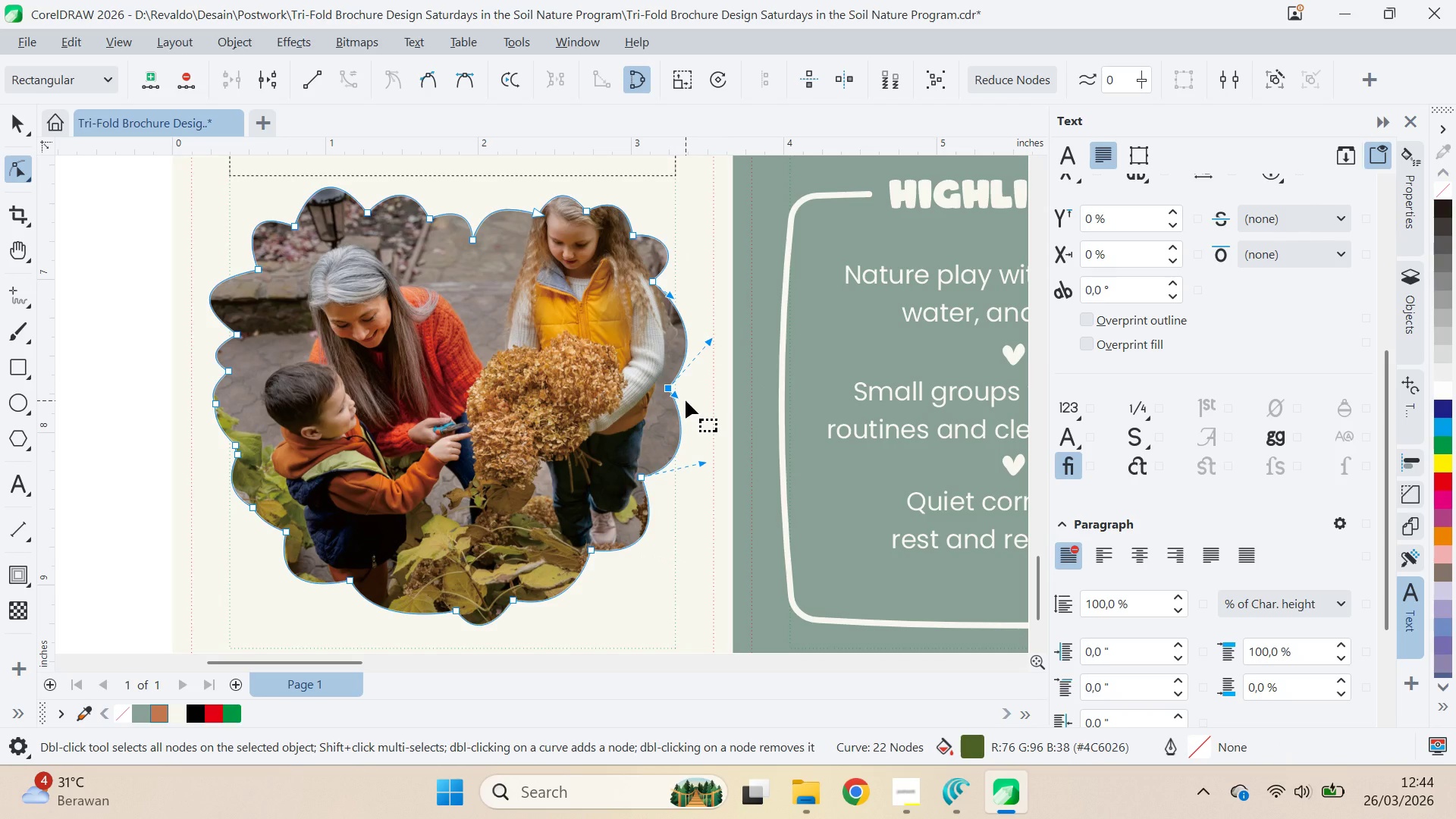 
key(V)
 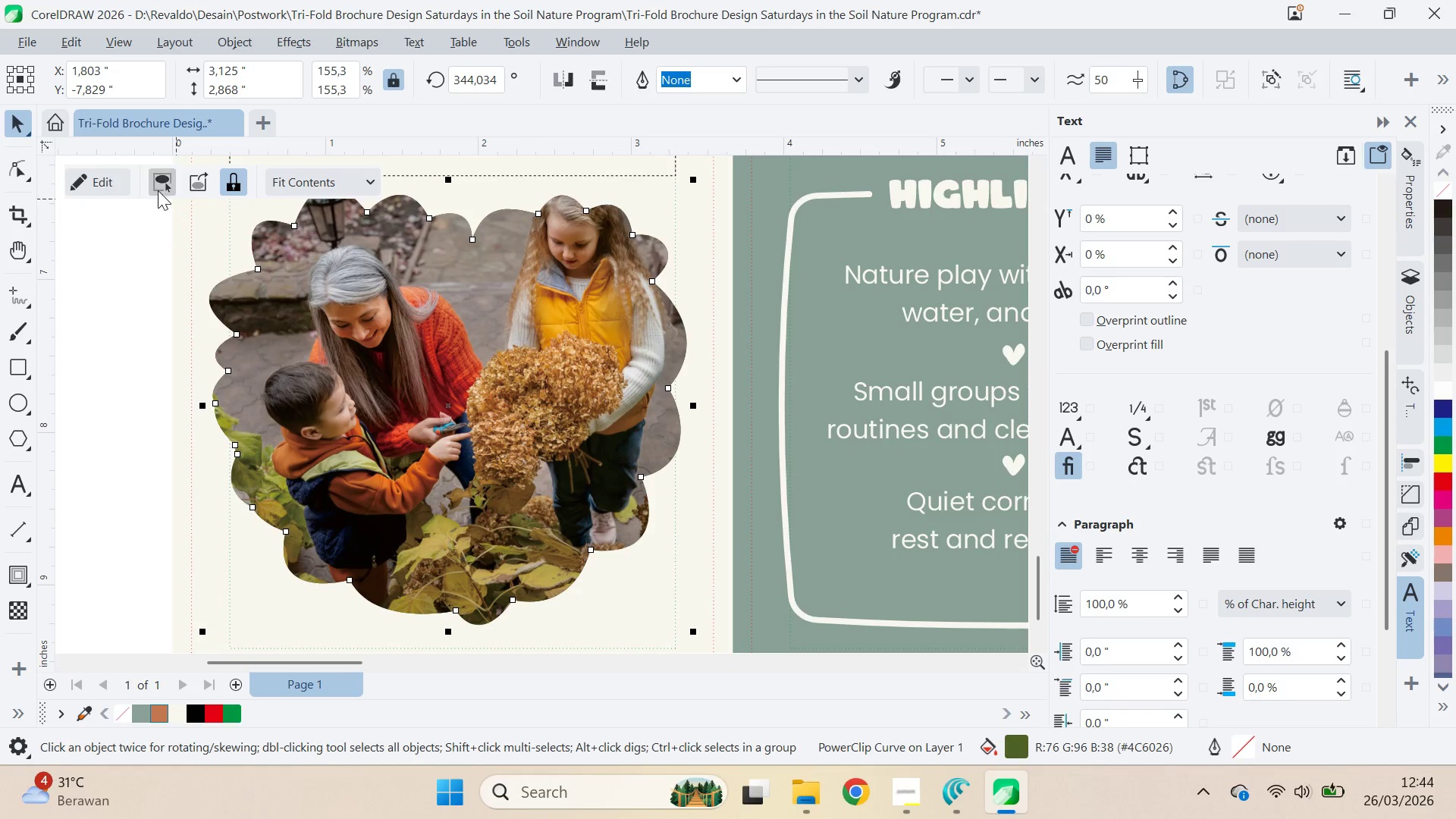 
left_click([92, 185])
 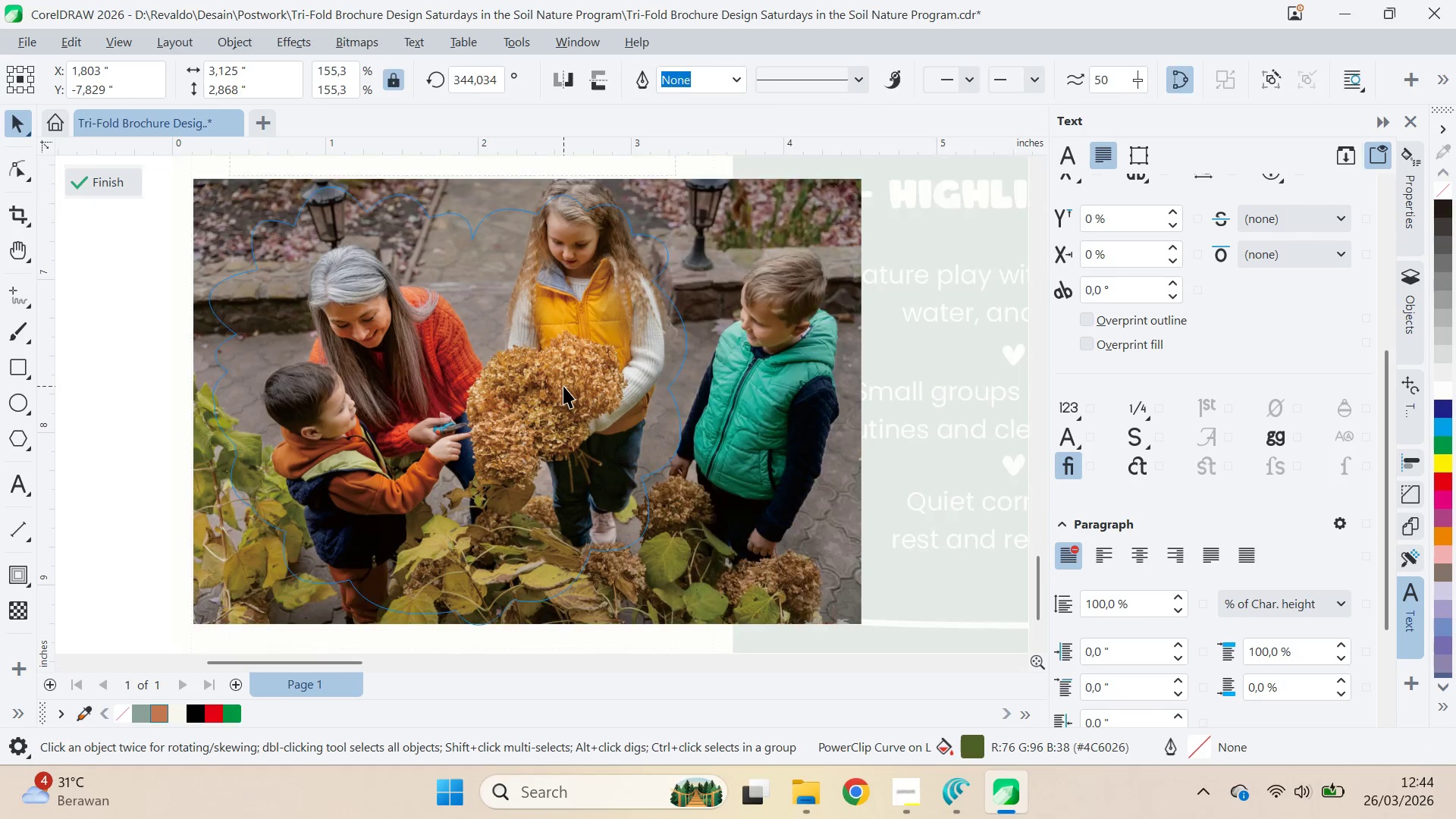 
left_click([563, 386])
 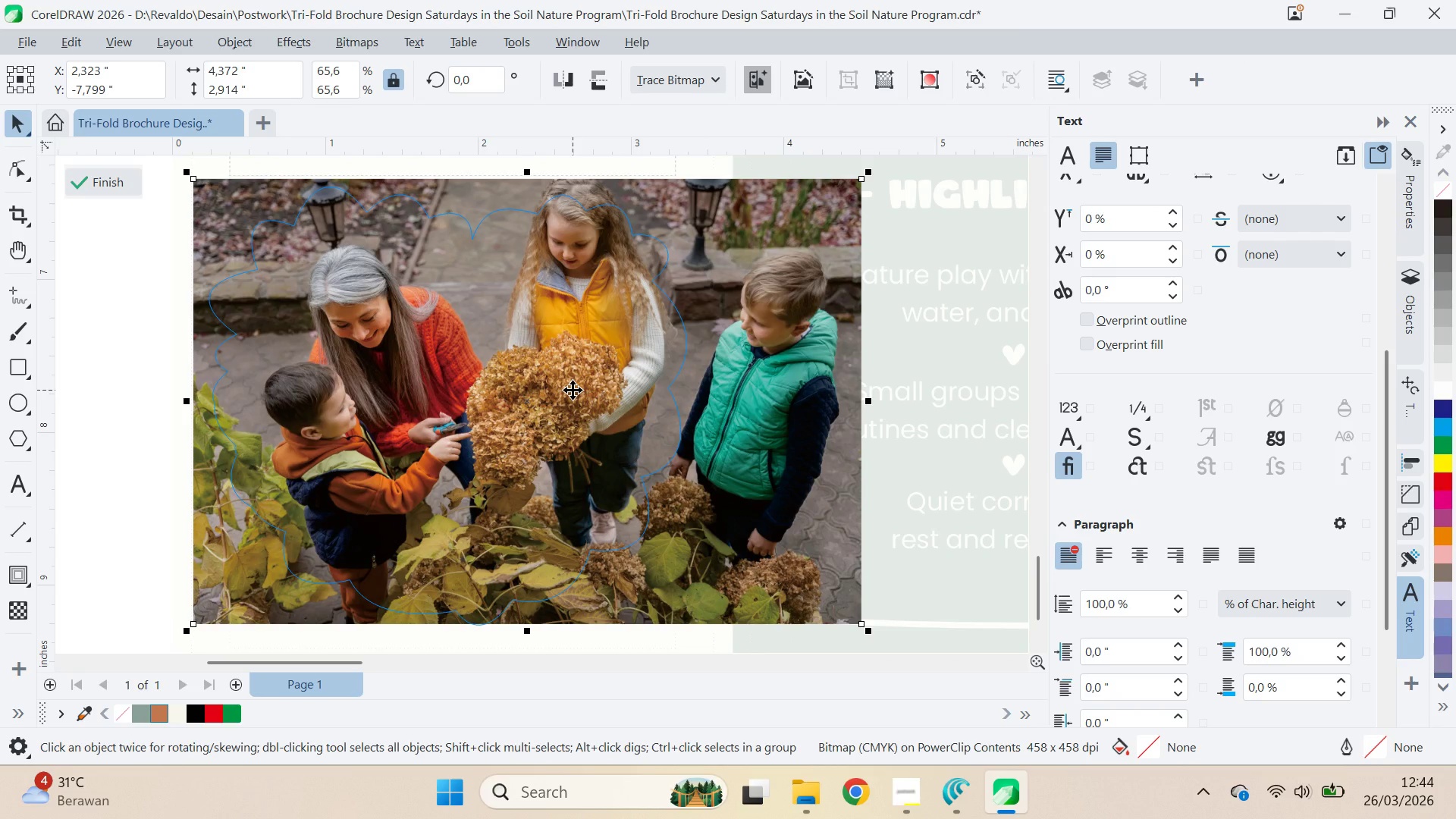 
hold_key(key=ArrowDown, duration=1.19)
 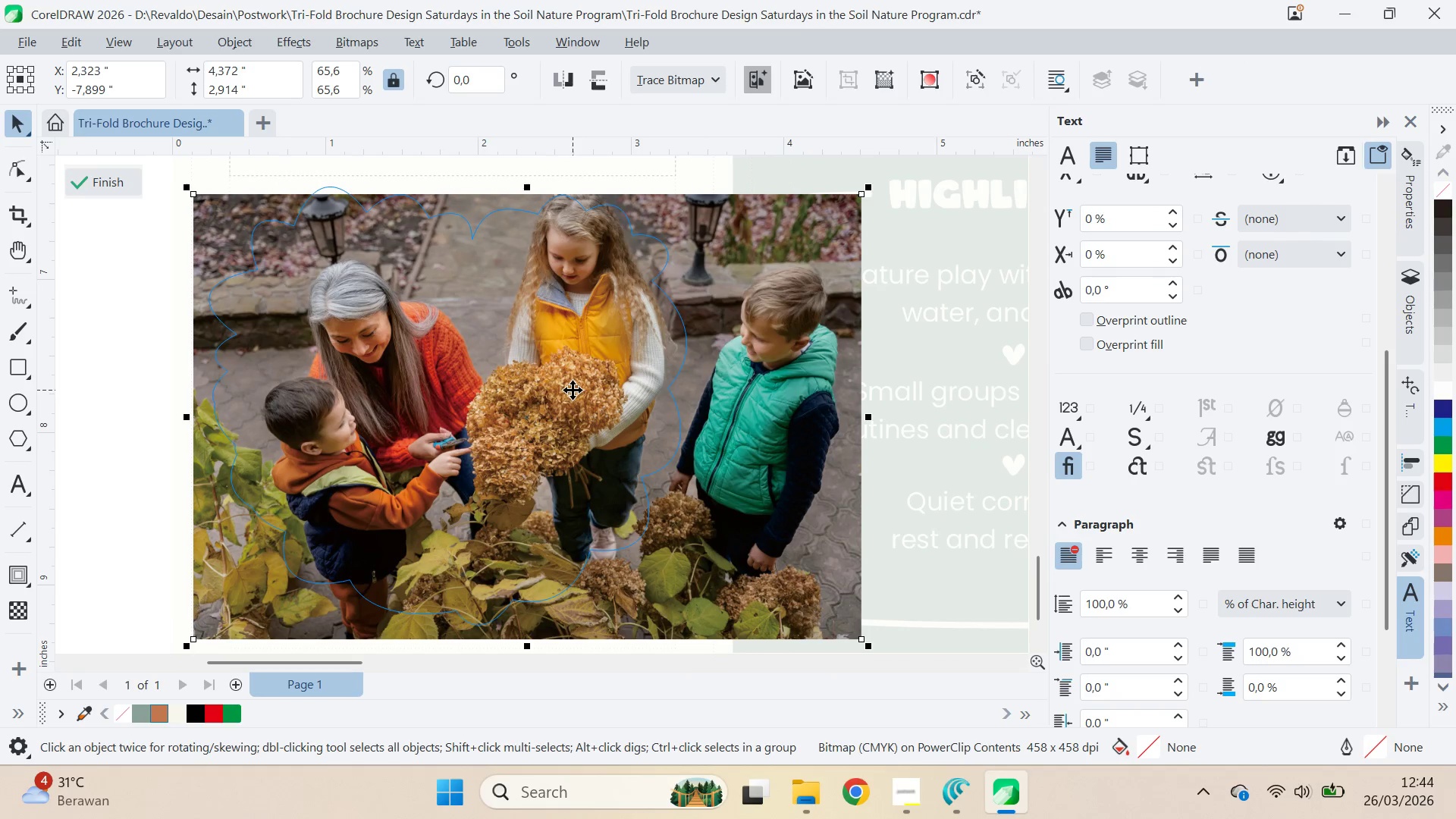 
hold_key(key=ArrowDown, duration=1.25)
 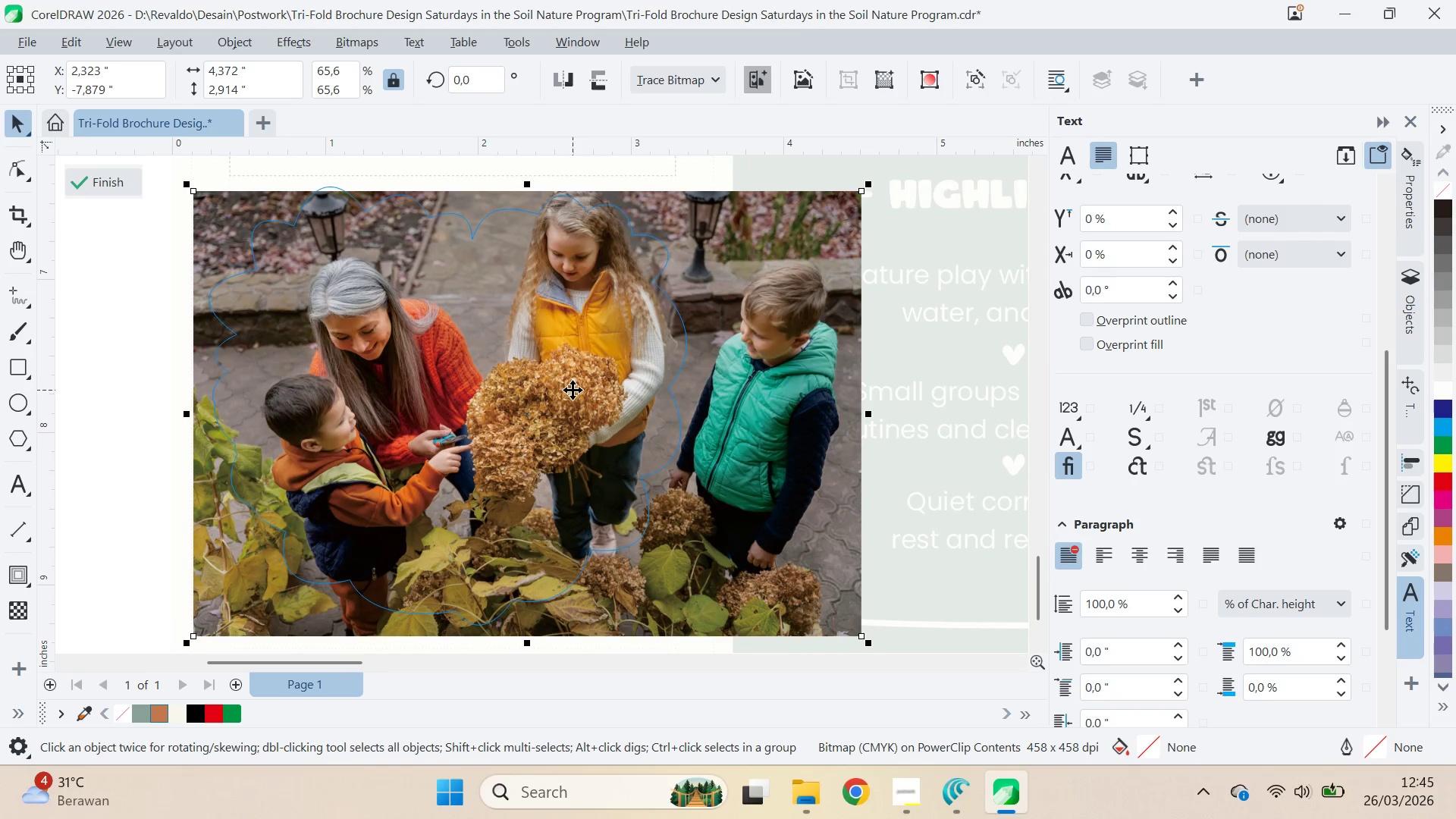 
hold_key(key=ArrowUp, duration=0.86)
 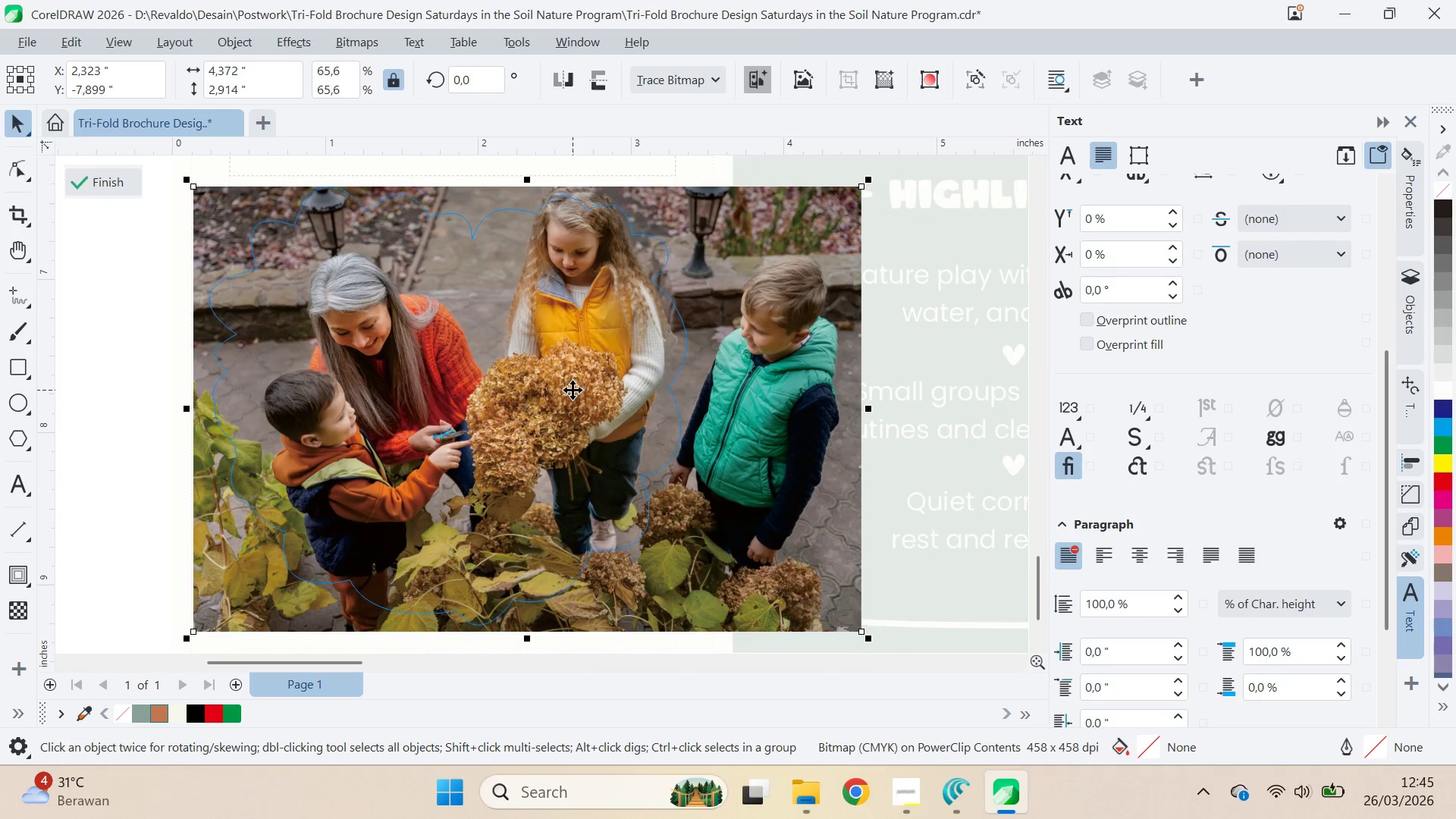 
key(ArrowDown)
 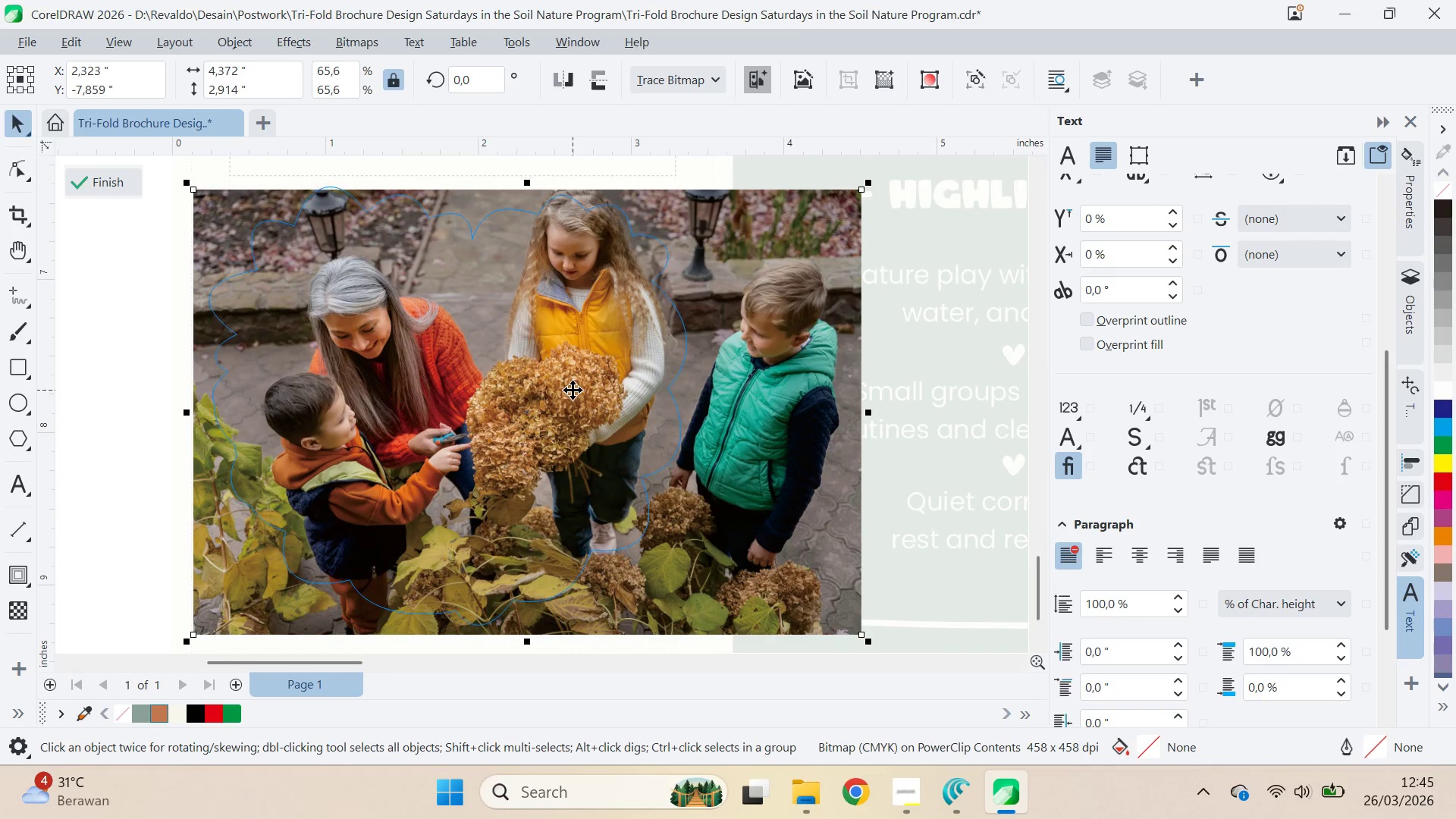 
key(ArrowDown)
 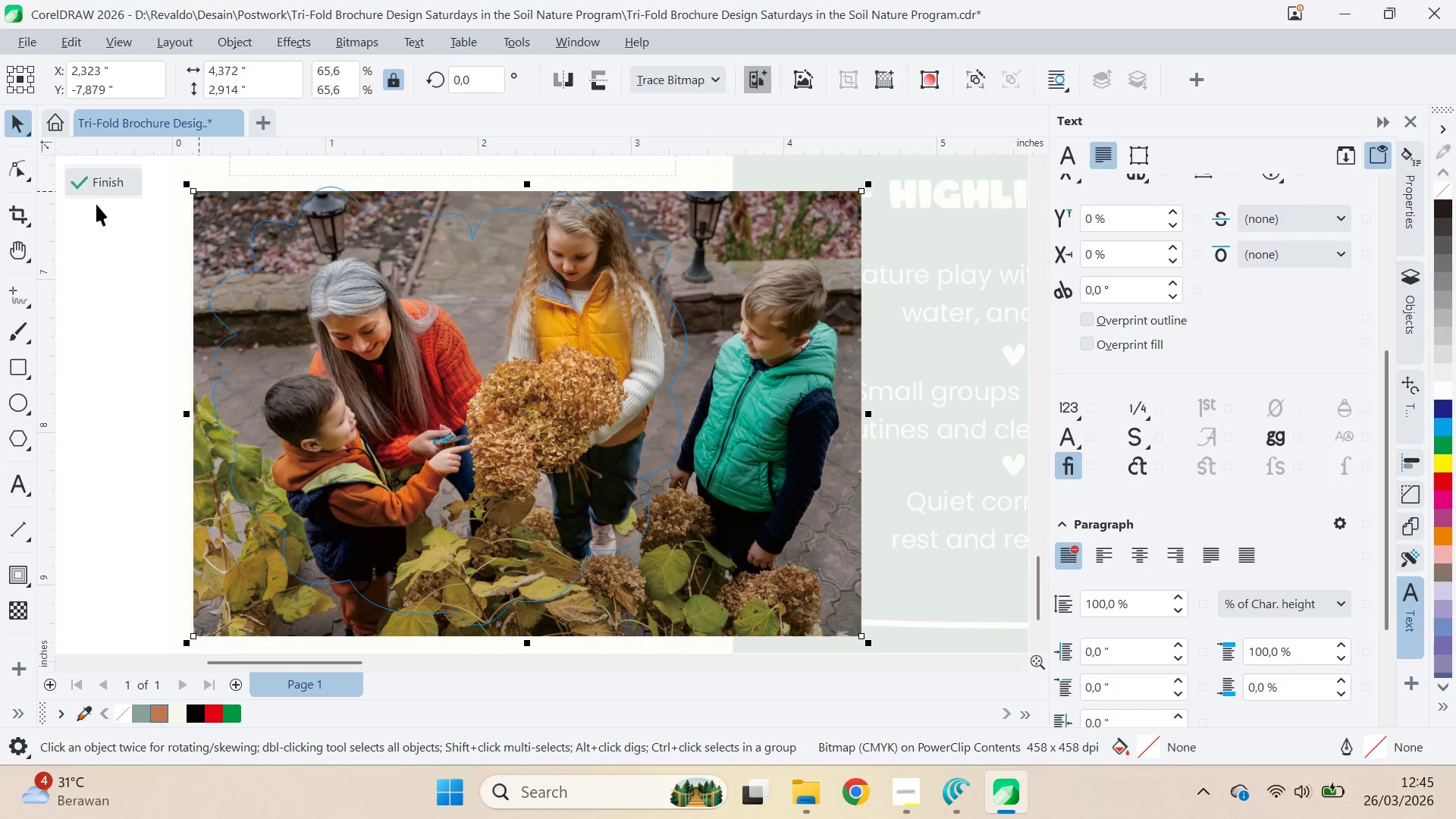 
left_click([96, 184])
 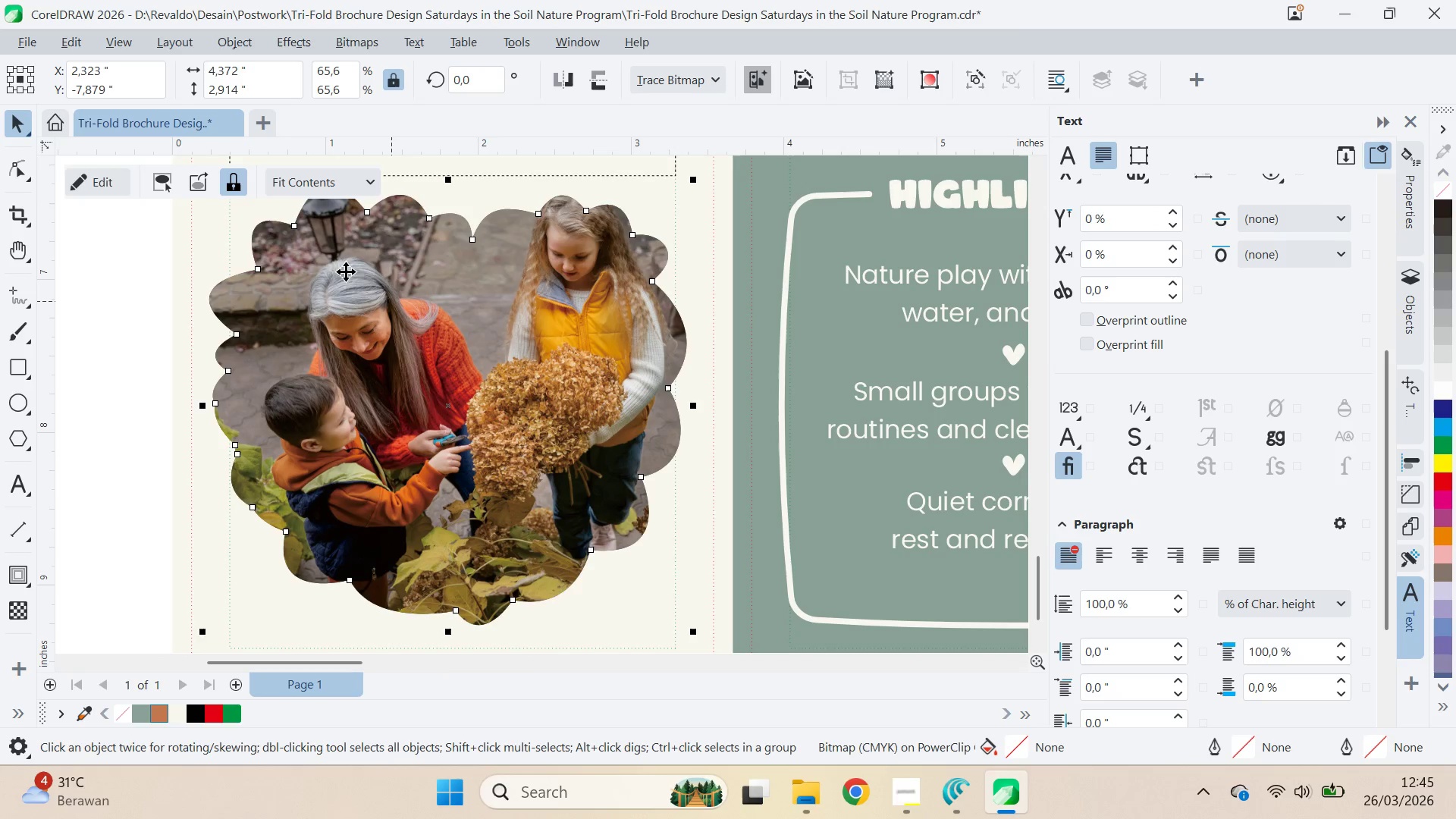 
type(aqva)
 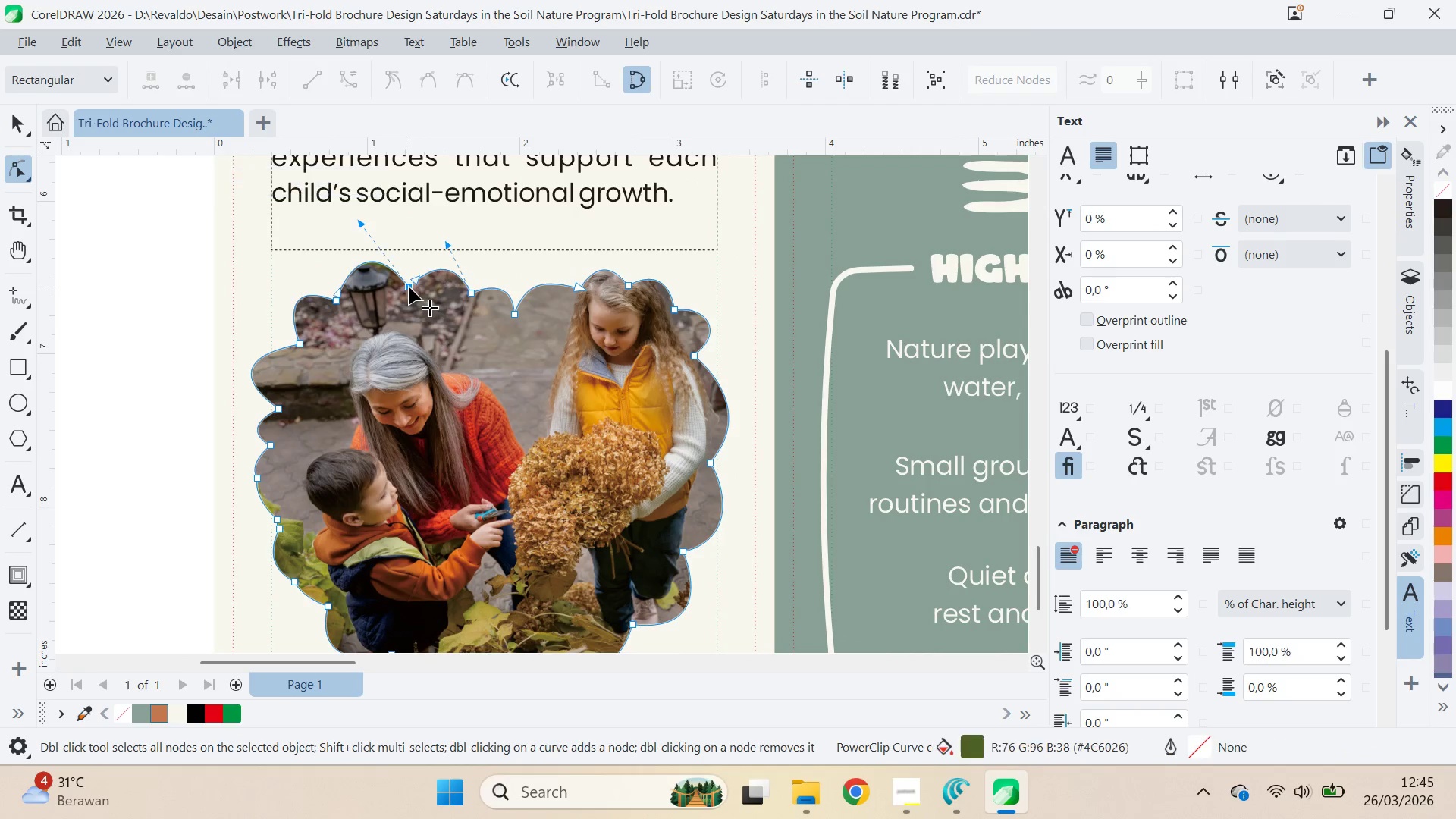 
left_click_drag(start_coordinate=[384, 202], to_coordinate=[425, 277])
 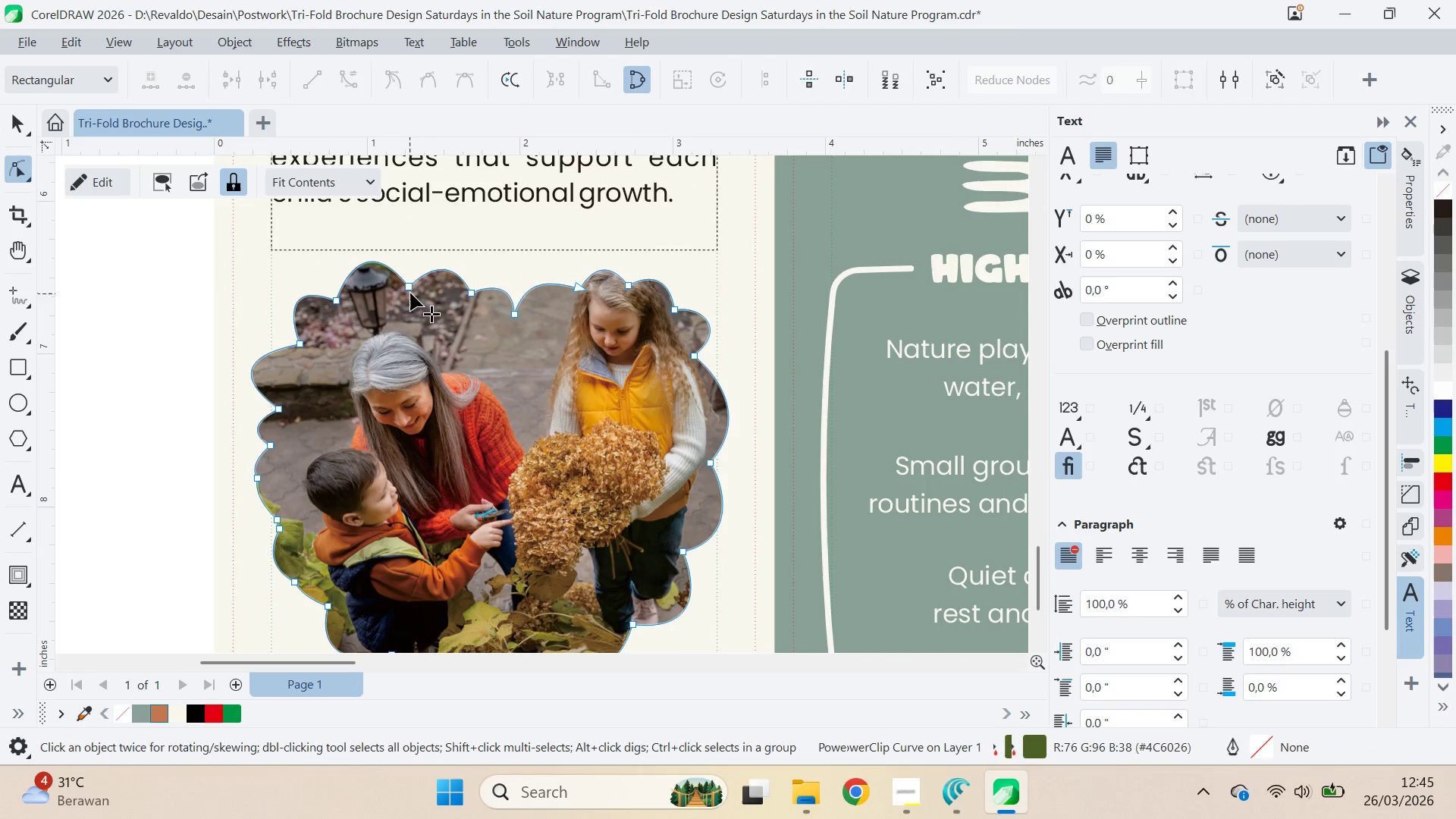 
left_click([409, 287])
 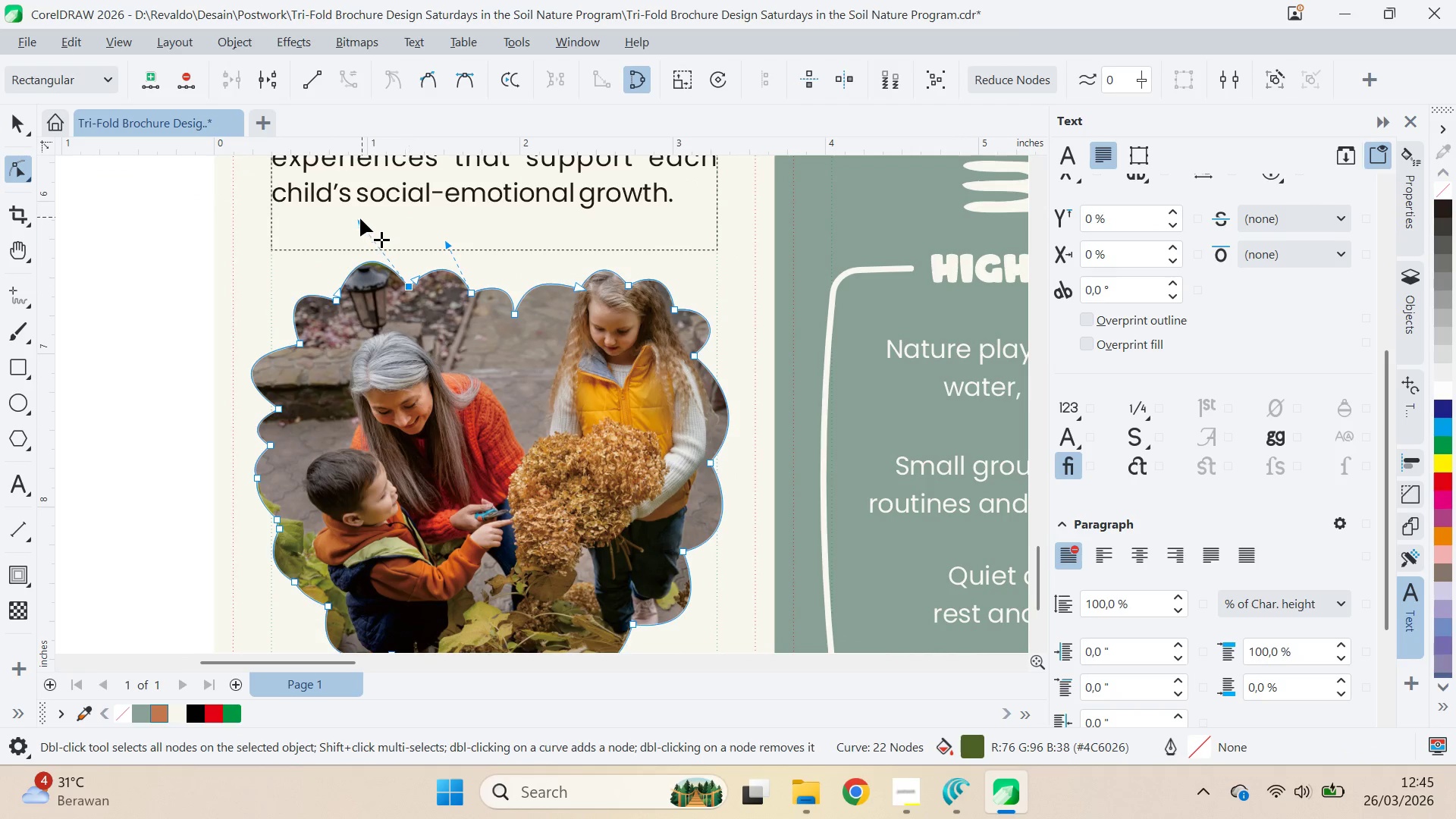 
left_click_drag(start_coordinate=[355, 228], to_coordinate=[355, 243])
 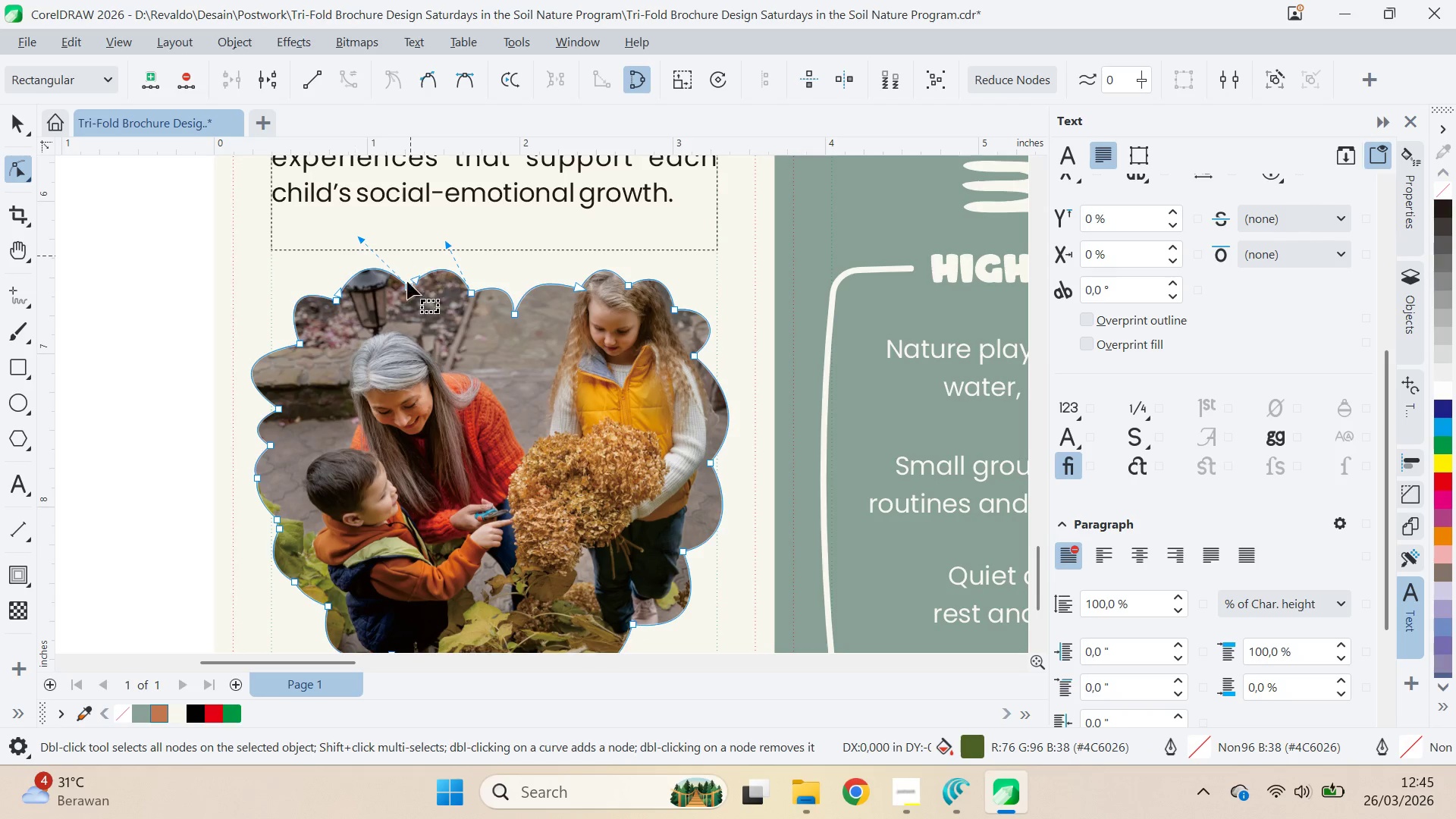 
key(V)
 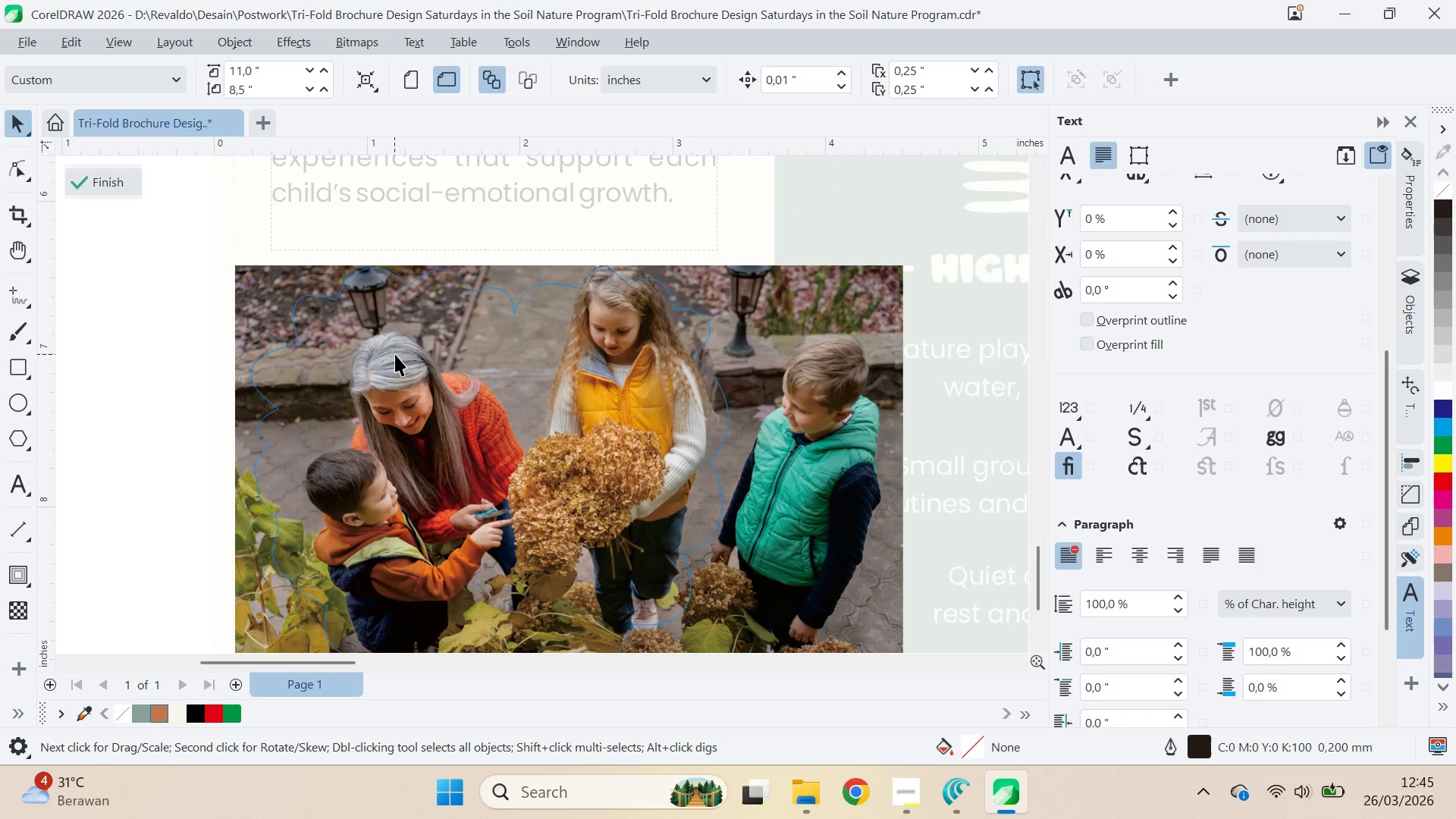 
key(Q)
 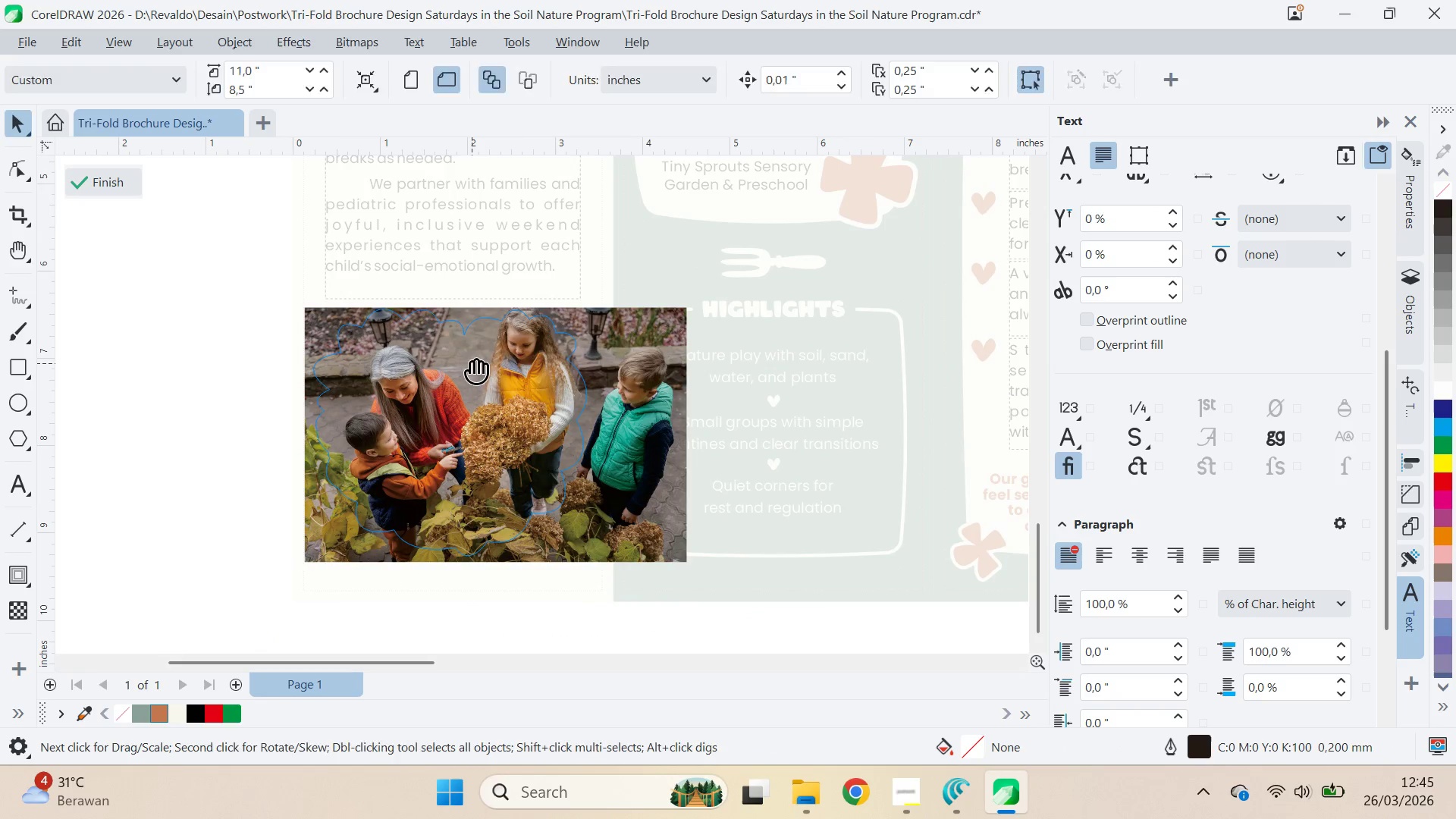 
scroll: coordinate [398, 366], scroll_direction: down, amount: 4.0
 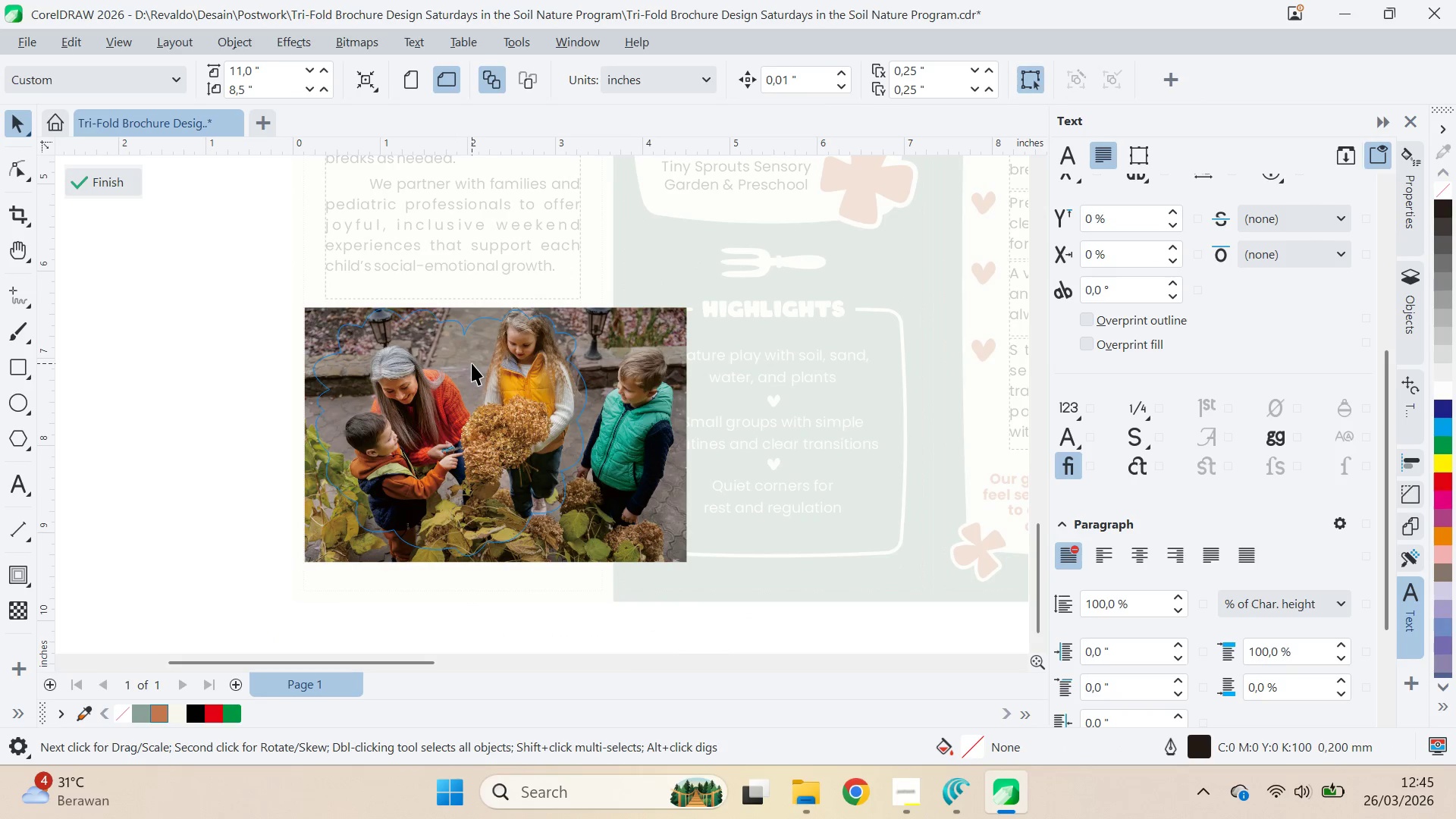 
left_click_drag(start_coordinate=[472, 362], to_coordinate=[551, 292])
 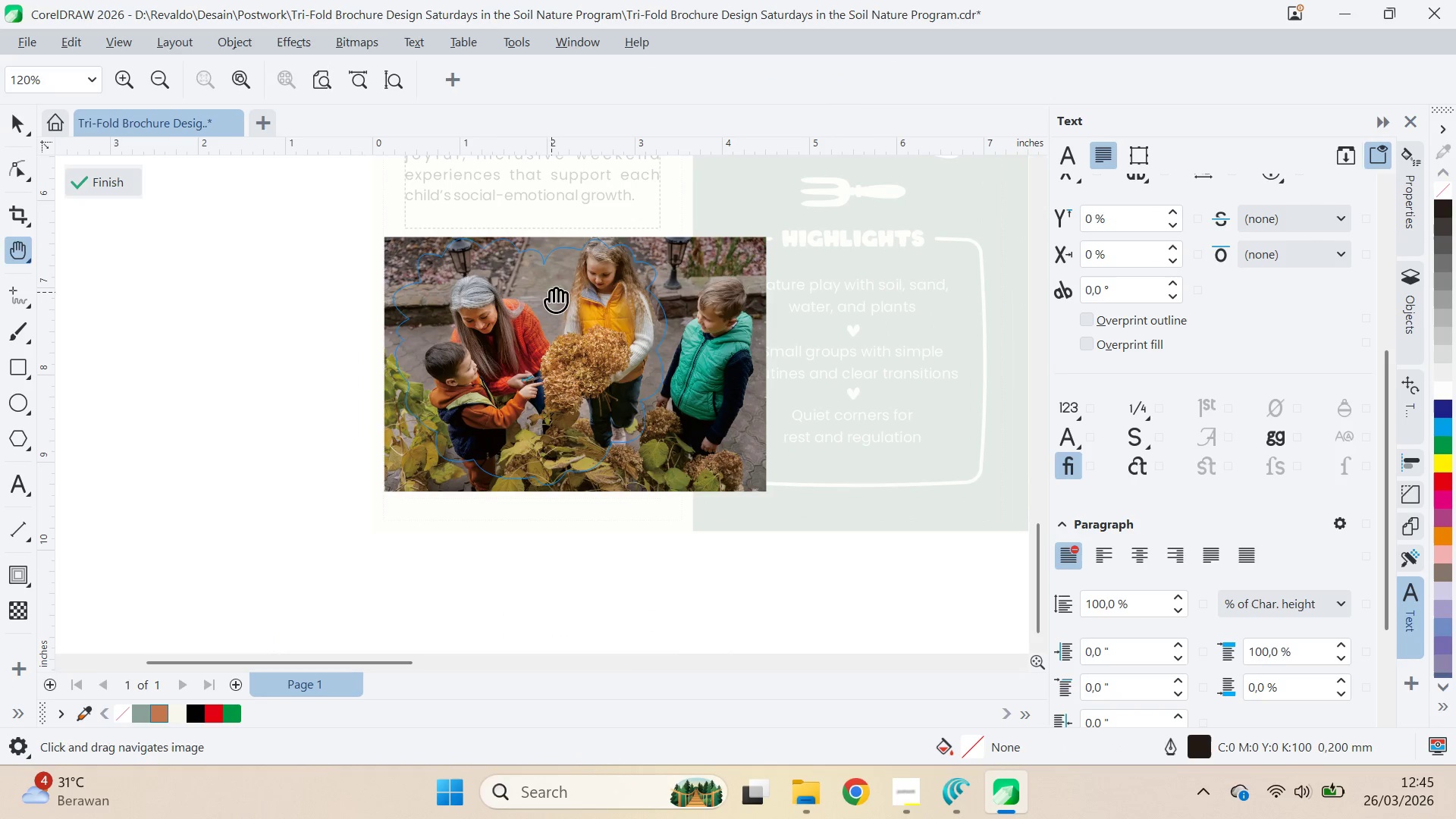 
key(V)
 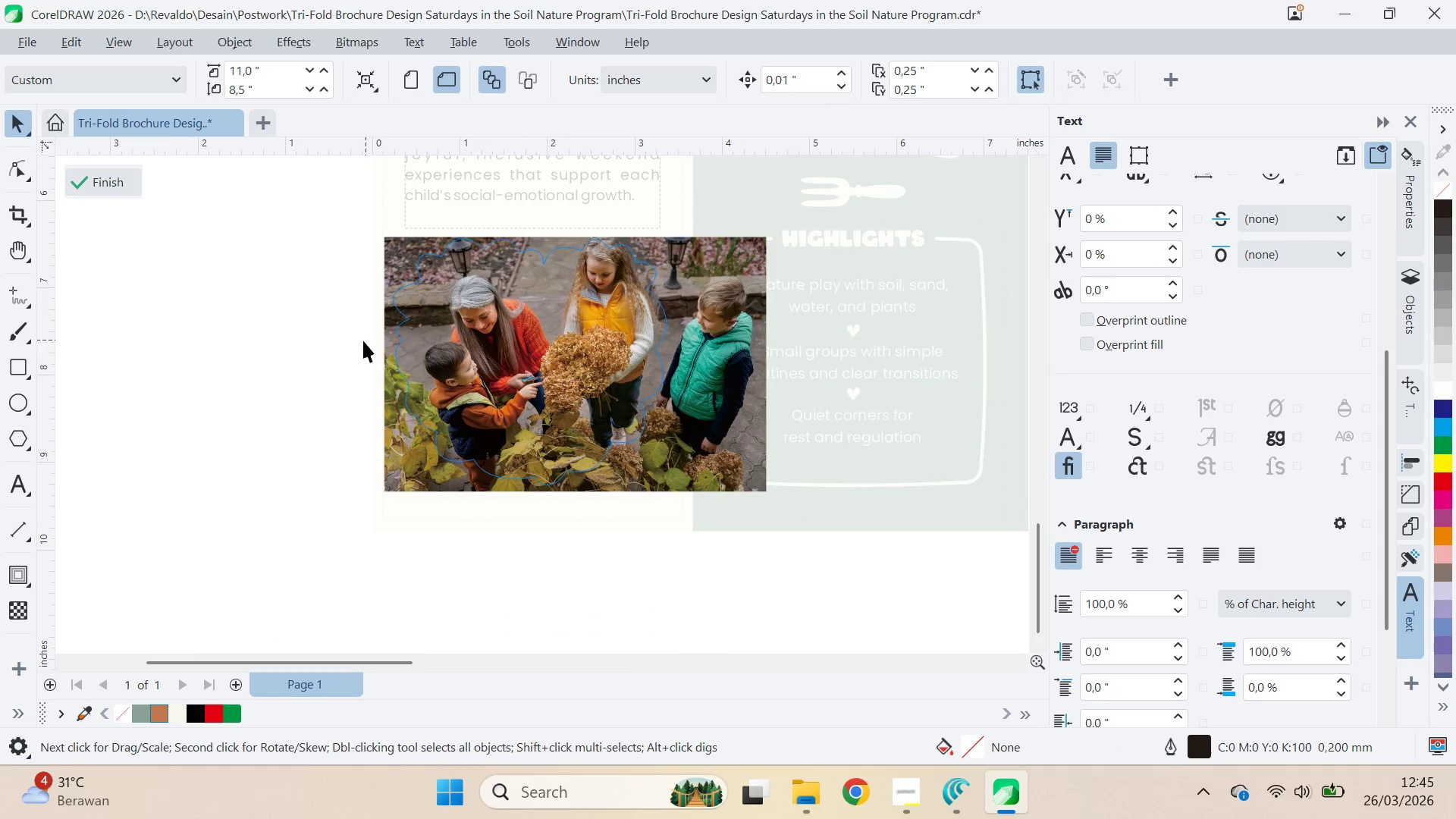 
left_click([359, 342])
 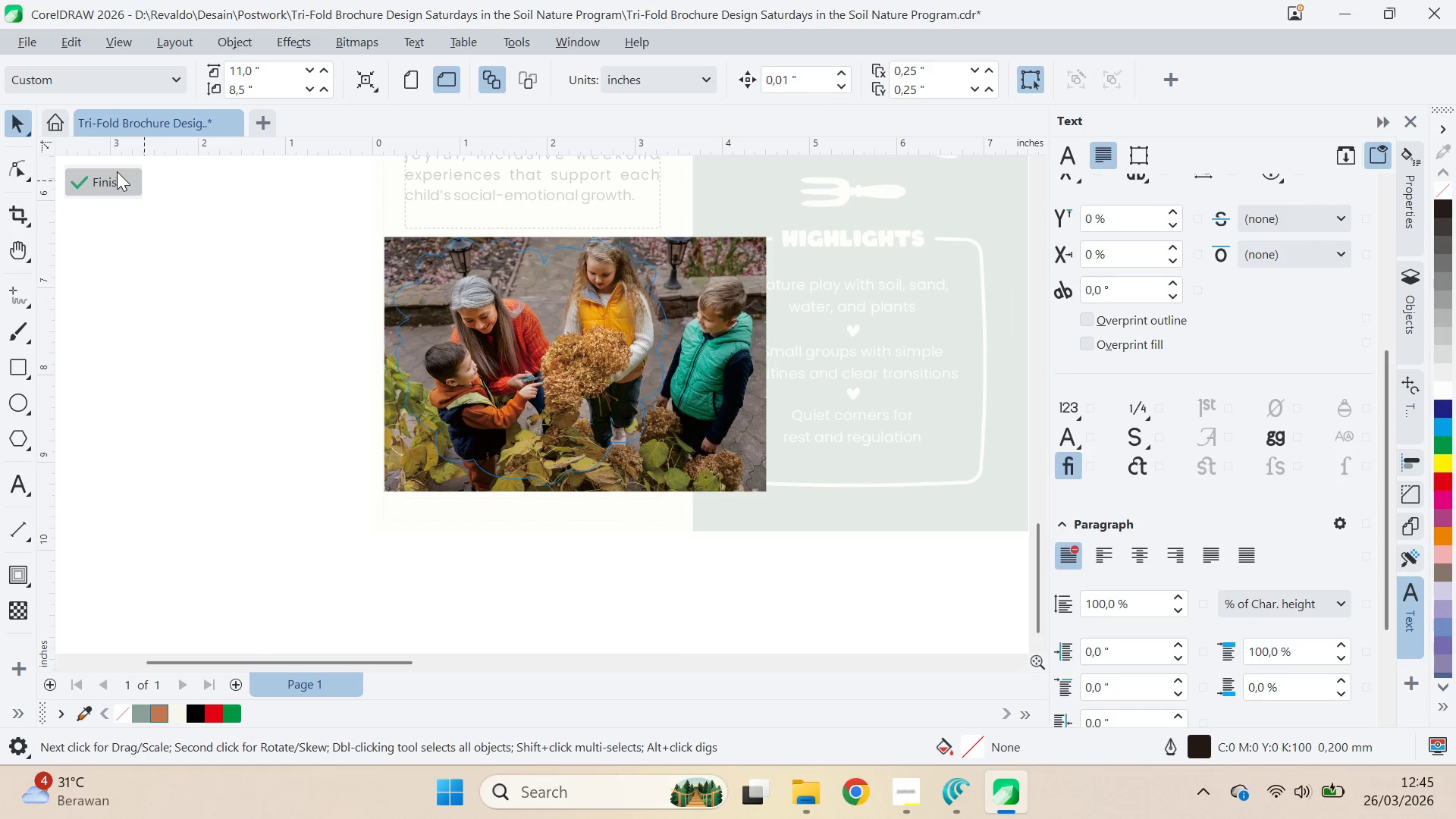 
double_click([227, 298])
 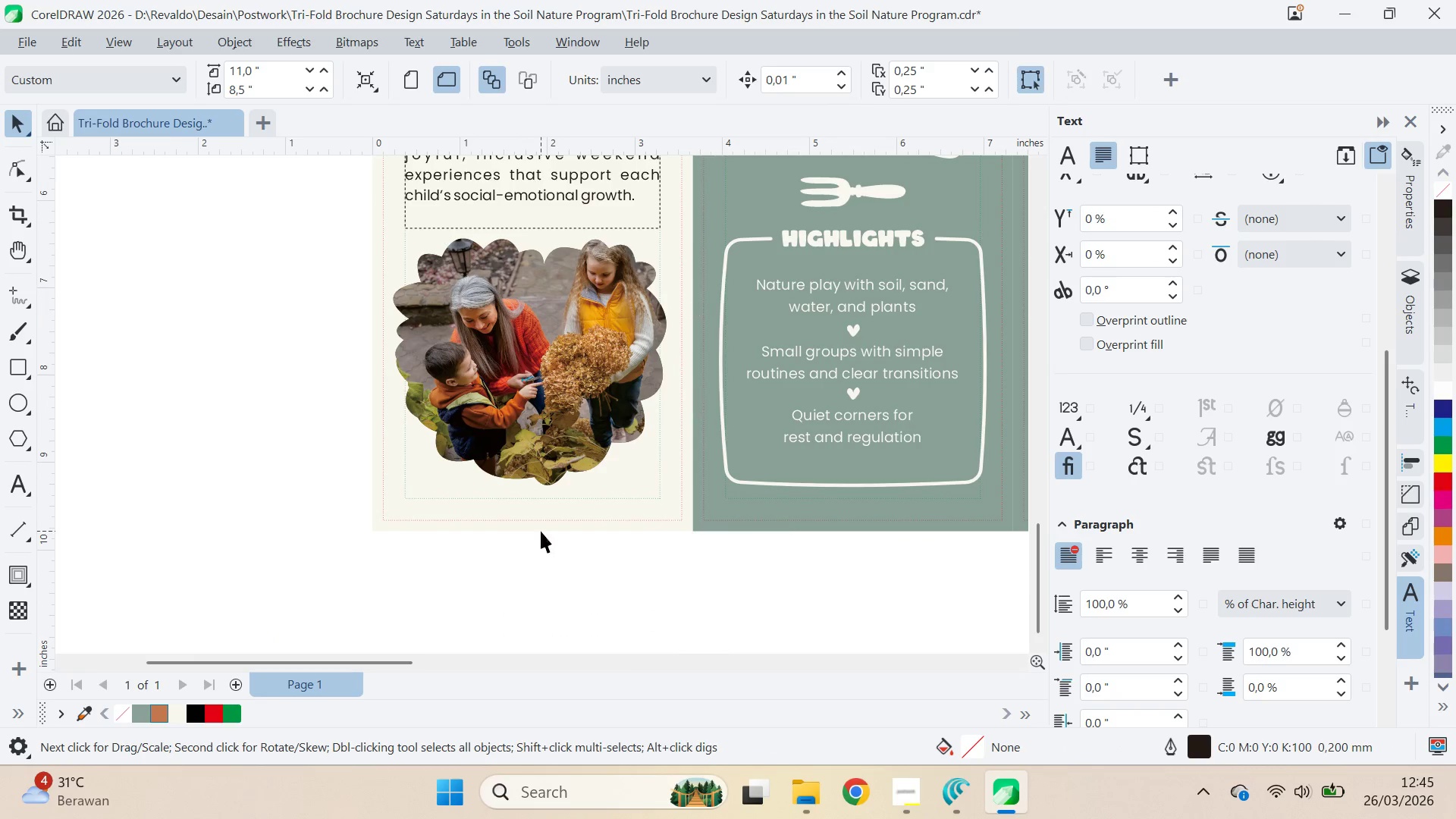 
key(Control+S)
 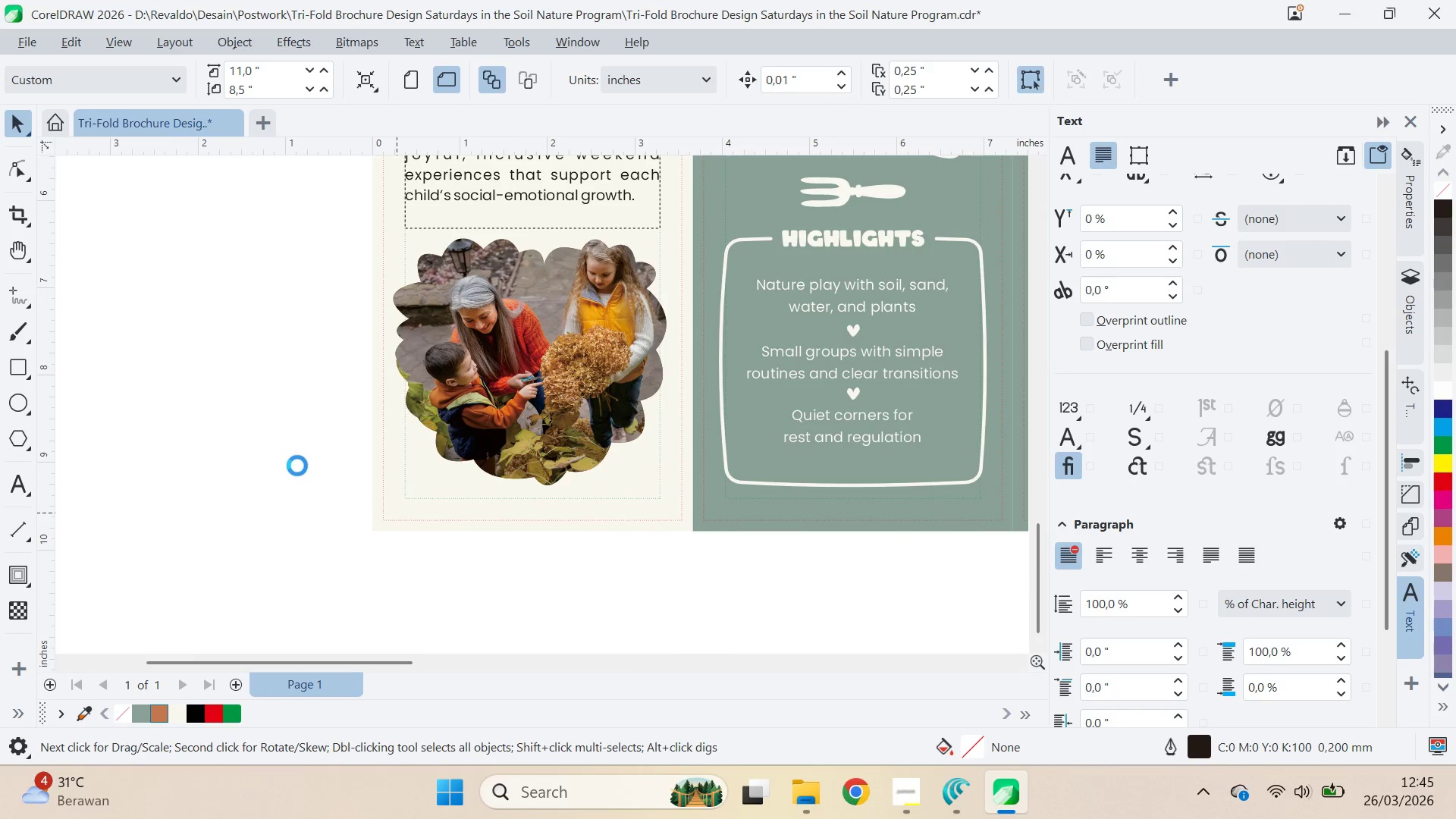 
left_click([547, 410])
 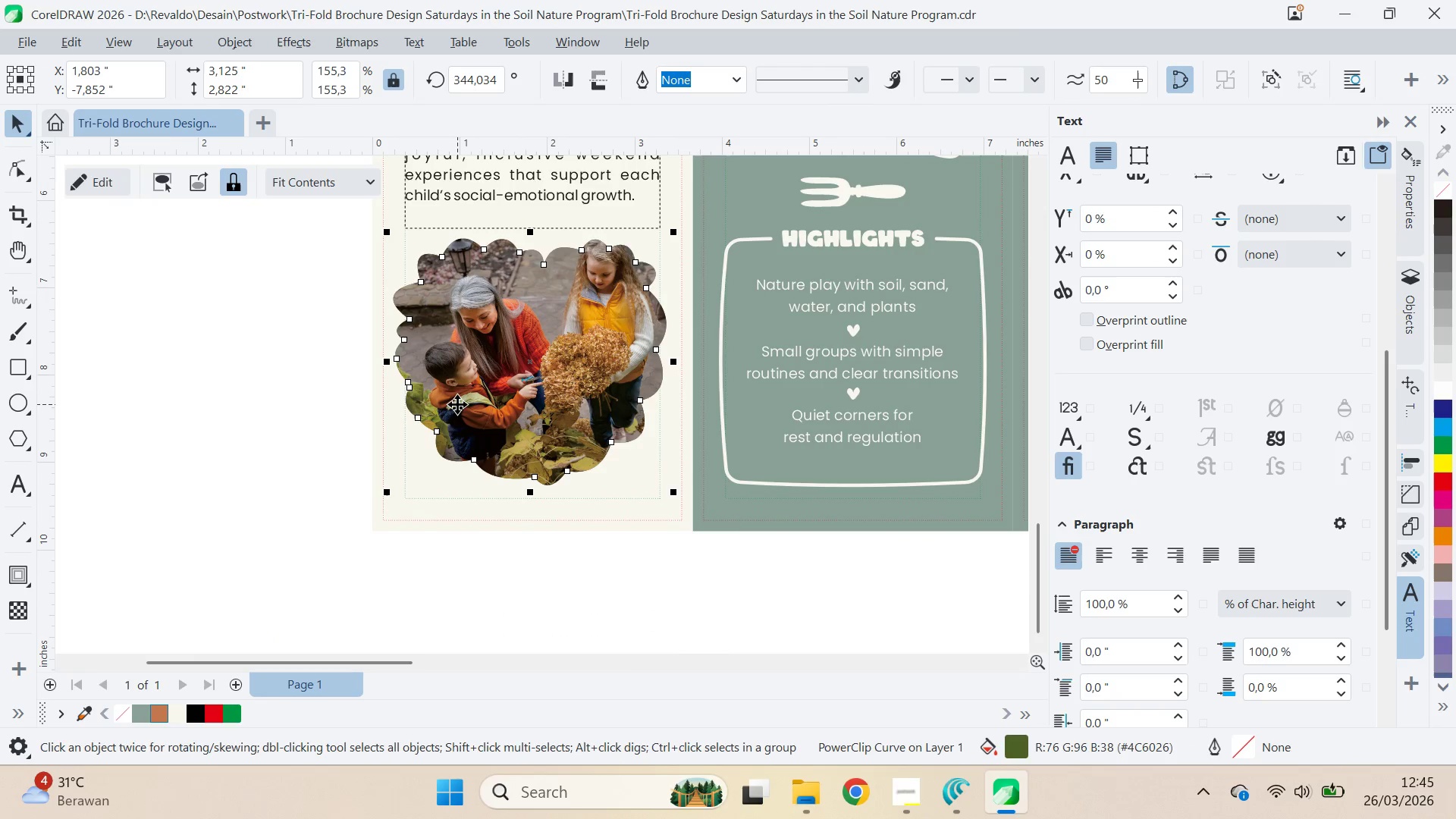 
scroll: coordinate [482, 391], scroll_direction: down, amount: 3.0
 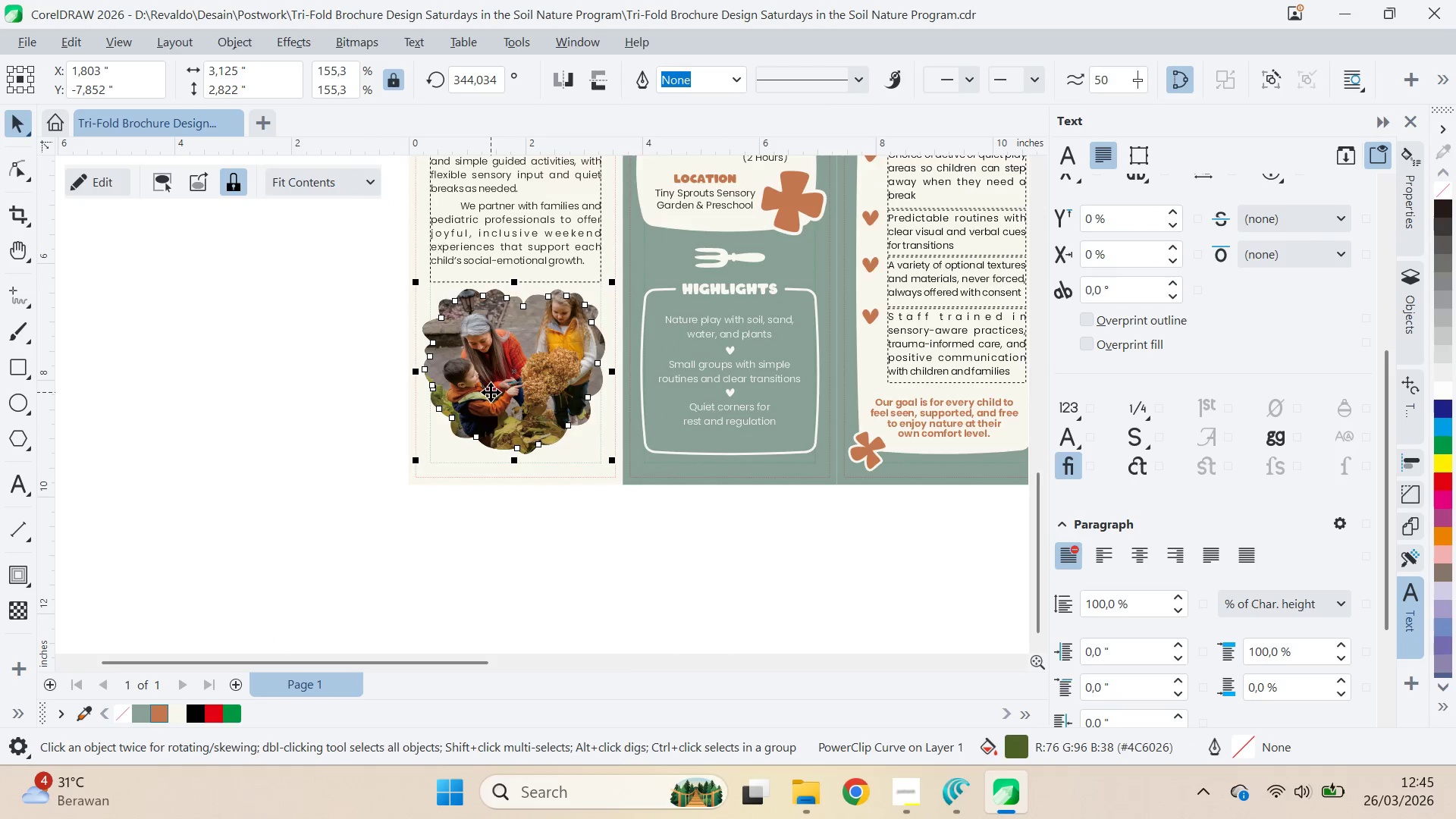 
scroll: coordinate [491, 394], scroll_direction: up, amount: 4.0
 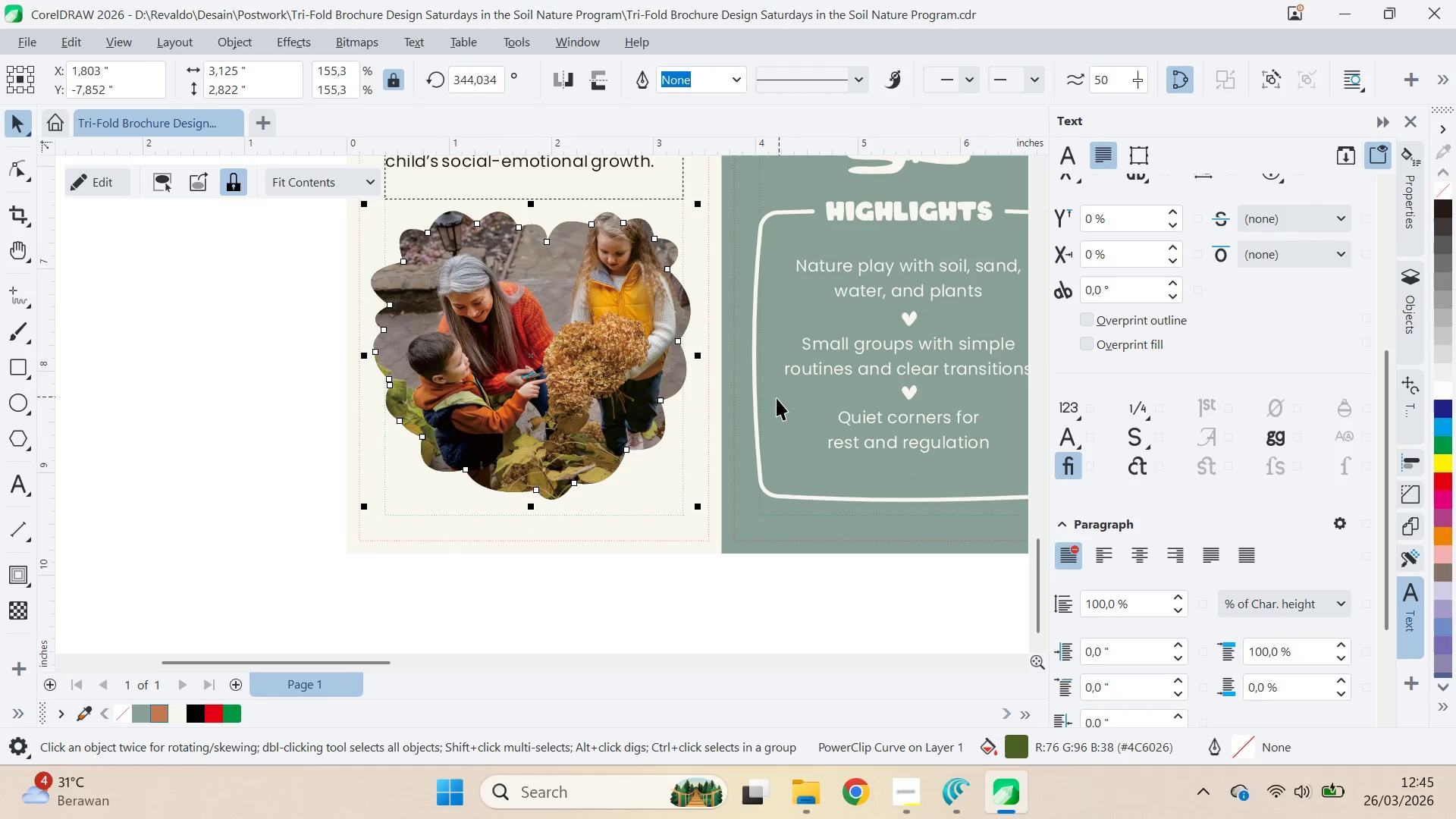 
right_click([158, 715])
 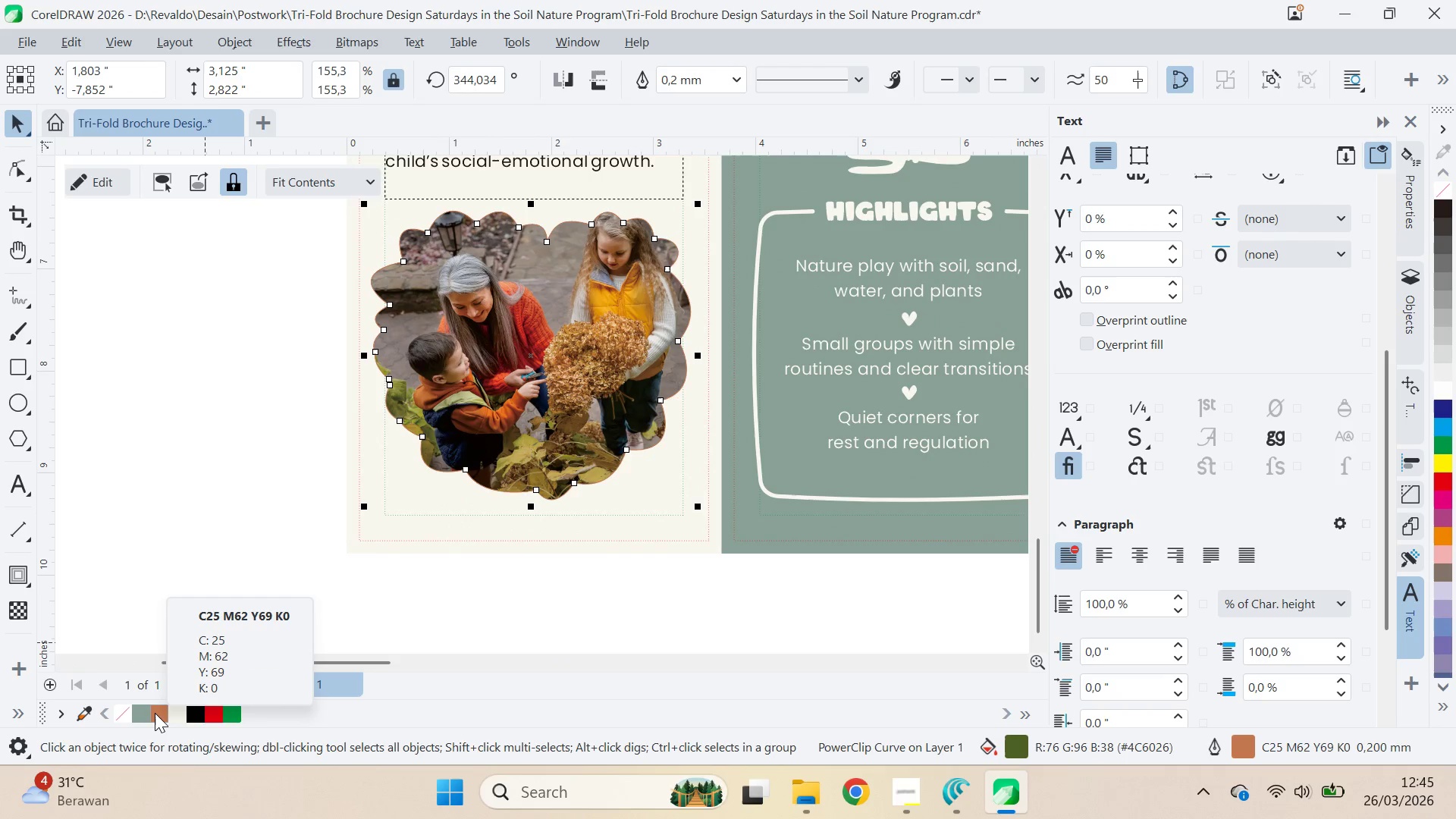 
right_click([142, 711])
 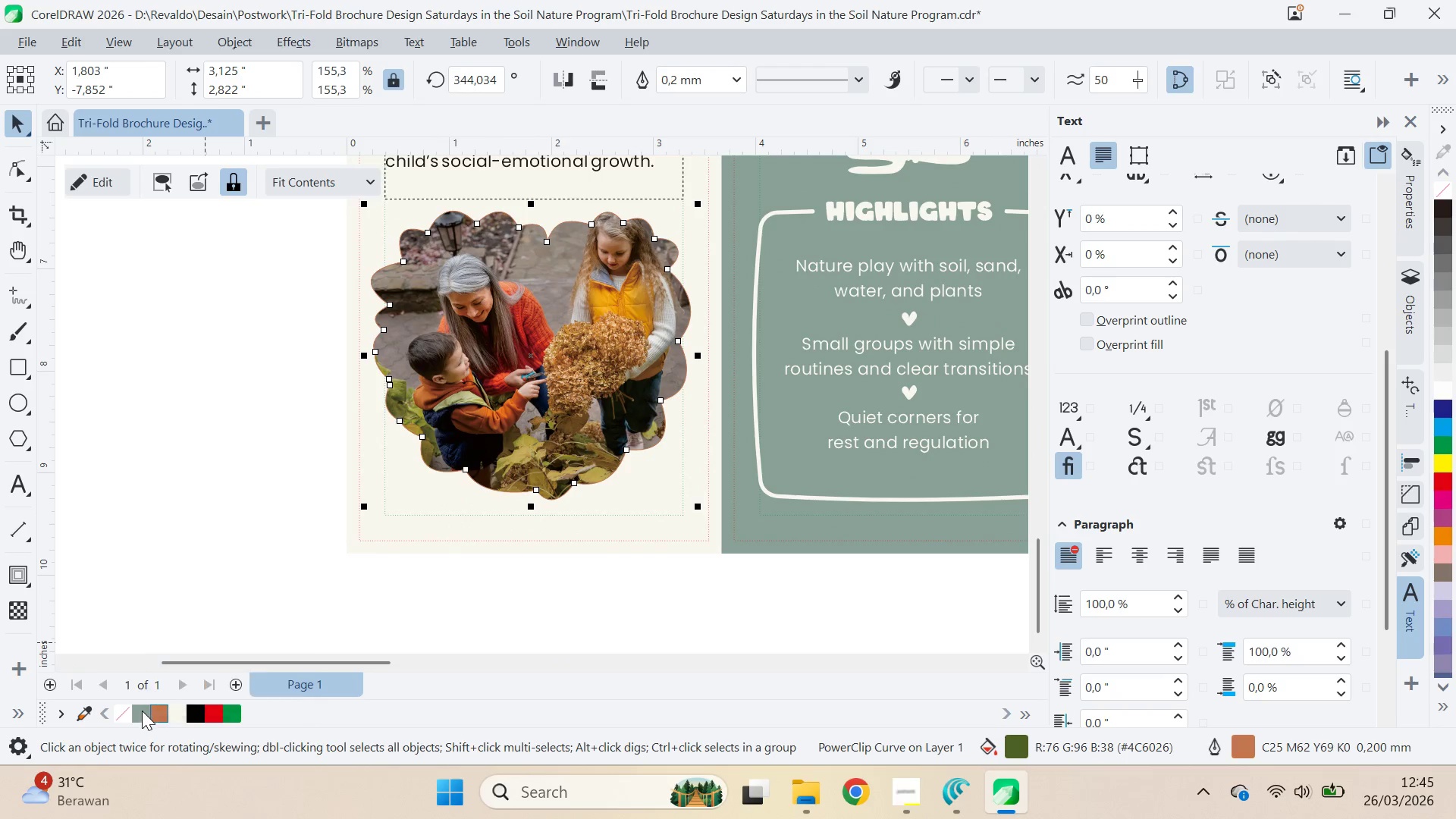 
mouse_move([155, 695])
 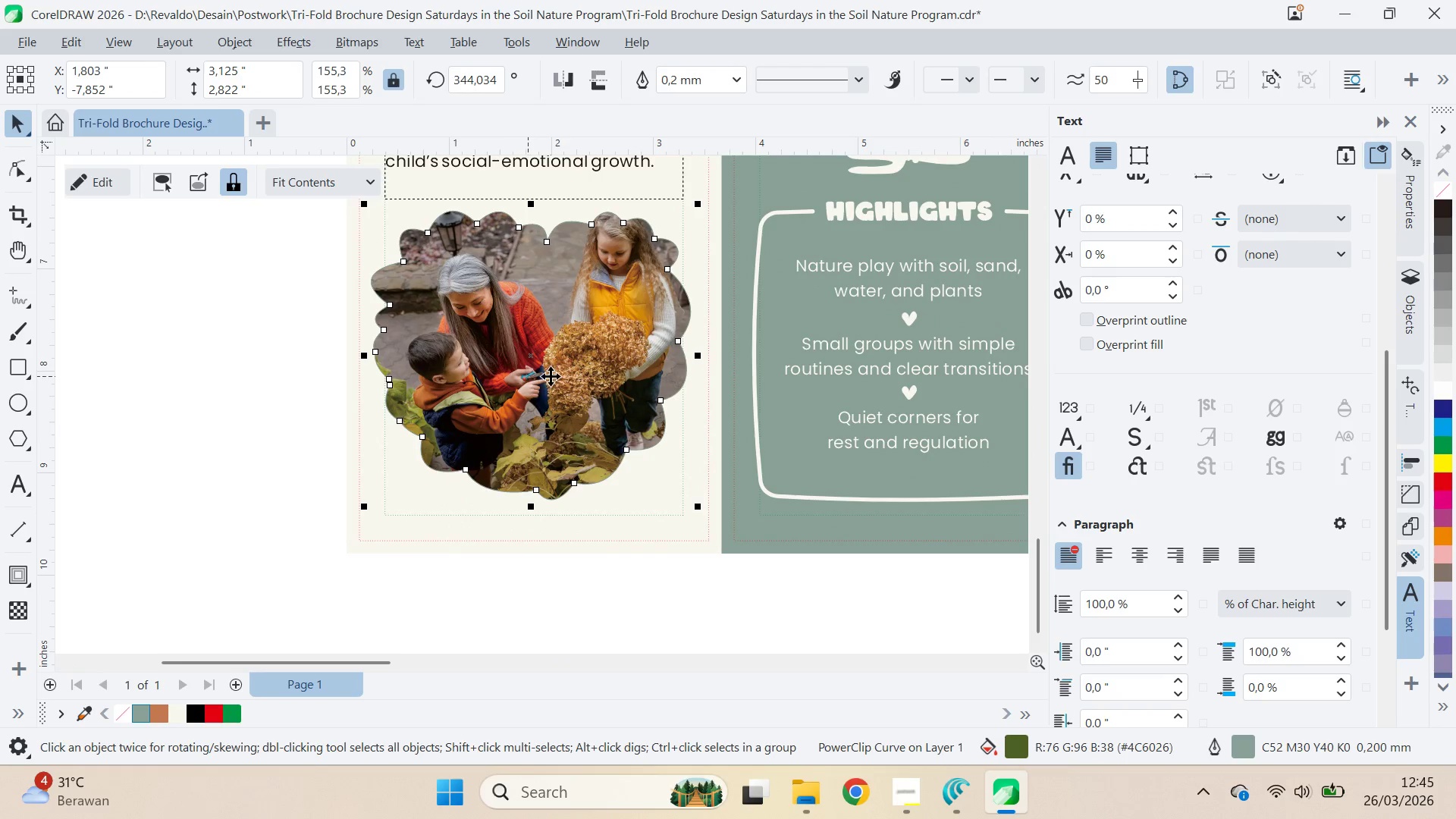 
key(Q)
 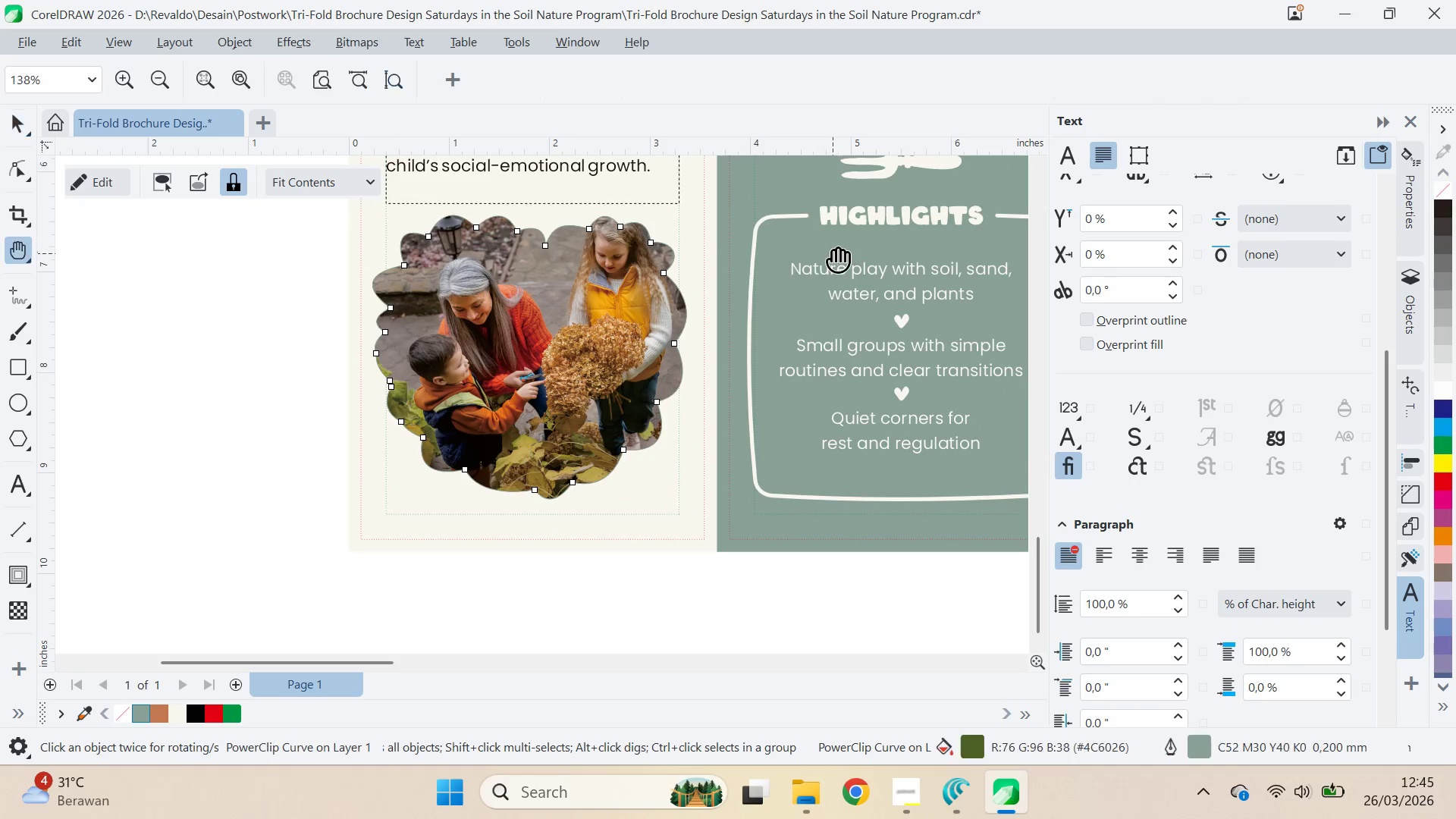 
left_click_drag(start_coordinate=[833, 252], to_coordinate=[511, 586])
 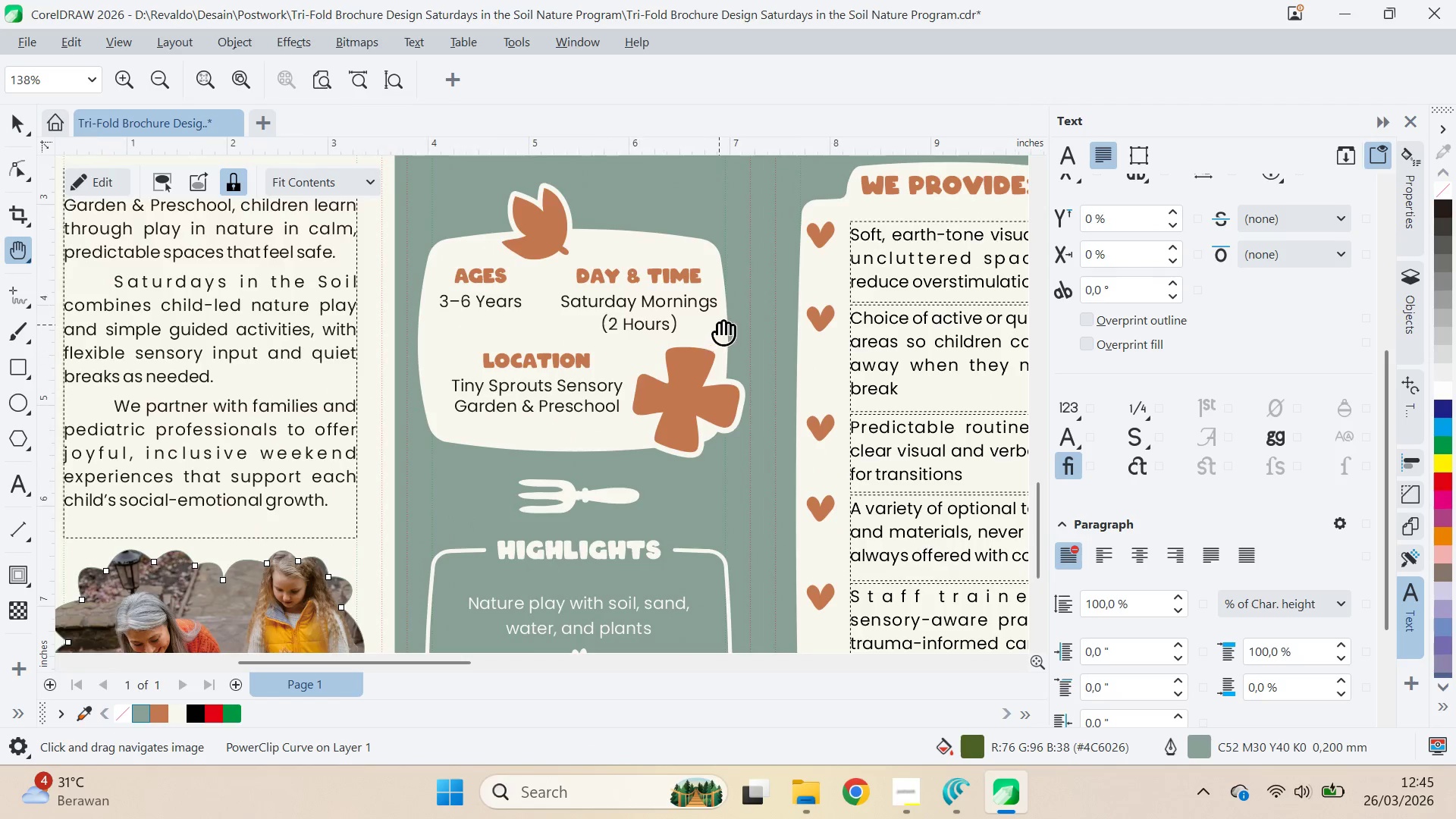 
left_click_drag(start_coordinate=[719, 325], to_coordinate=[496, 601])
 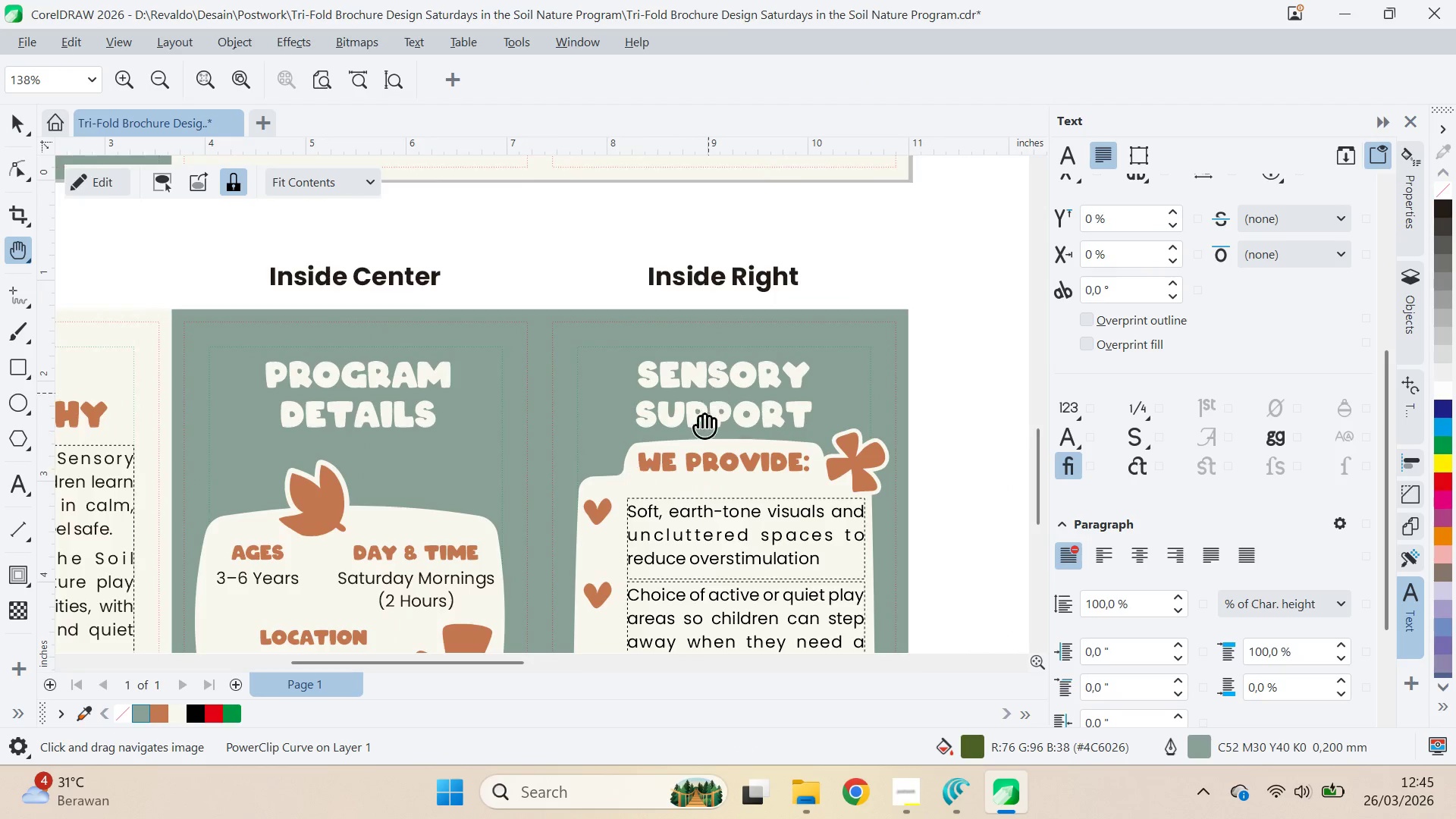 
scroll: coordinate [566, 370], scroll_direction: none, amount: 0.0
 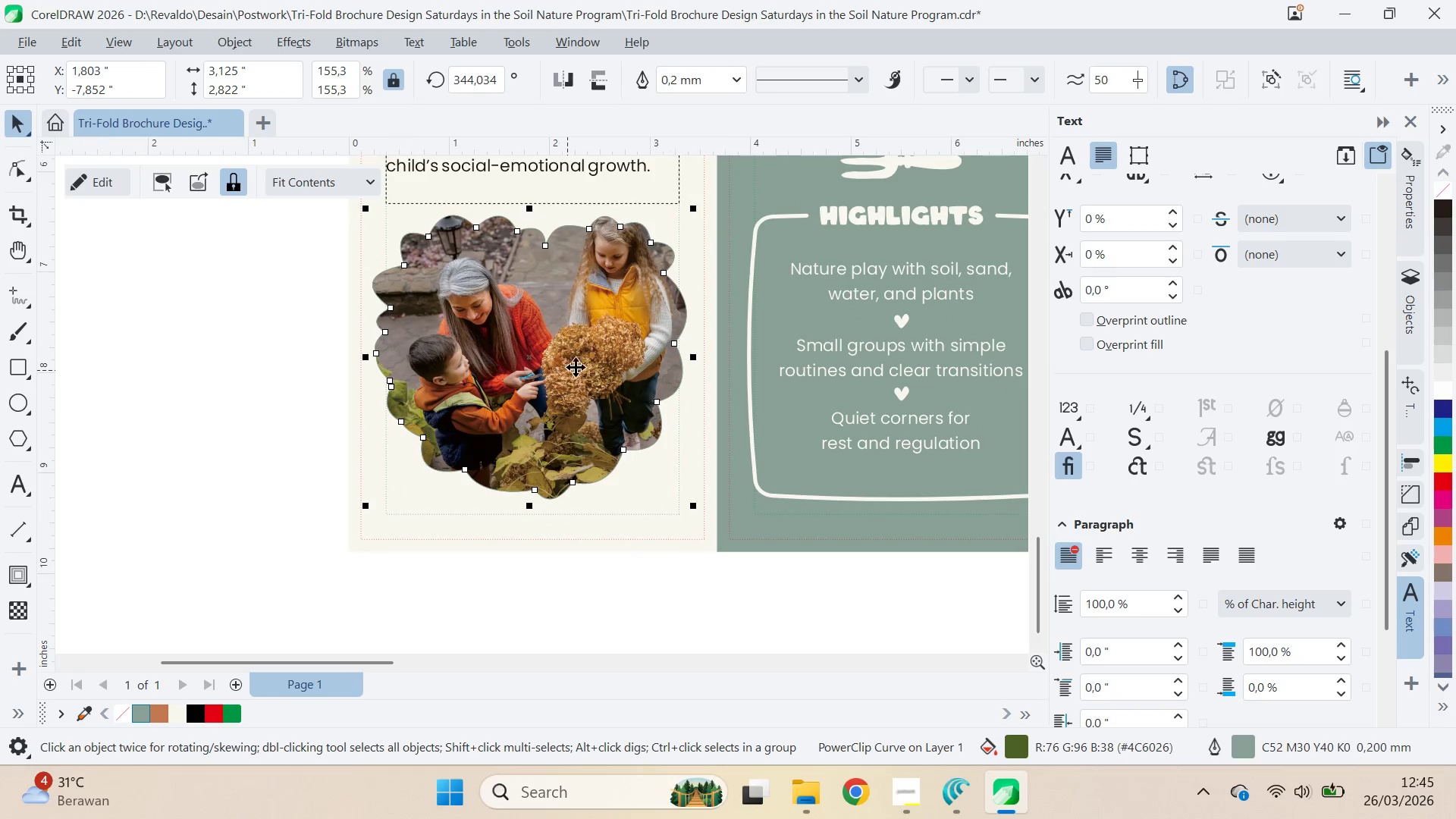 
left_click_drag(start_coordinate=[704, 408], to_coordinate=[599, 649])
 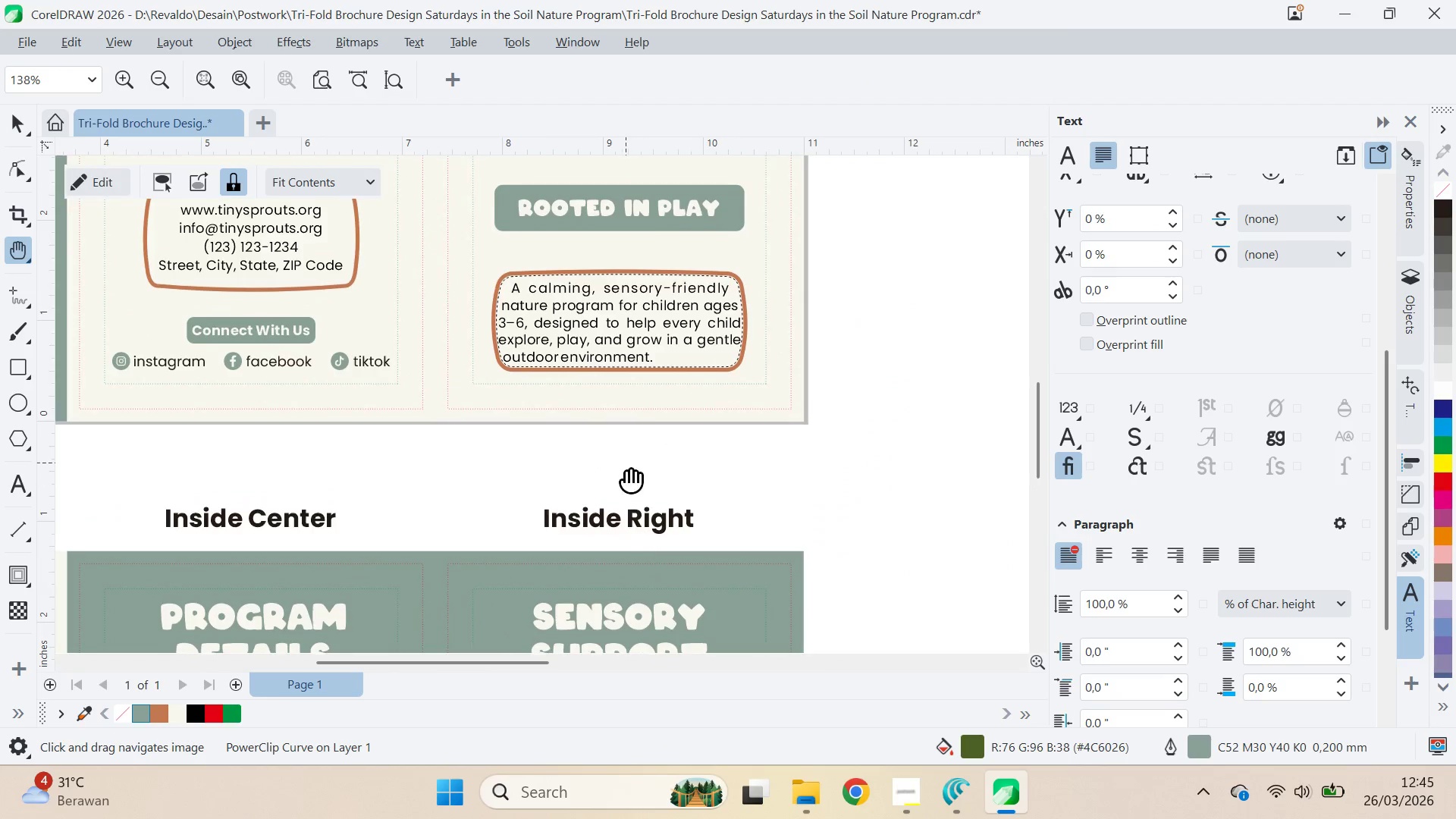 
left_click_drag(start_coordinate=[626, 463], to_coordinate=[626, 631])
 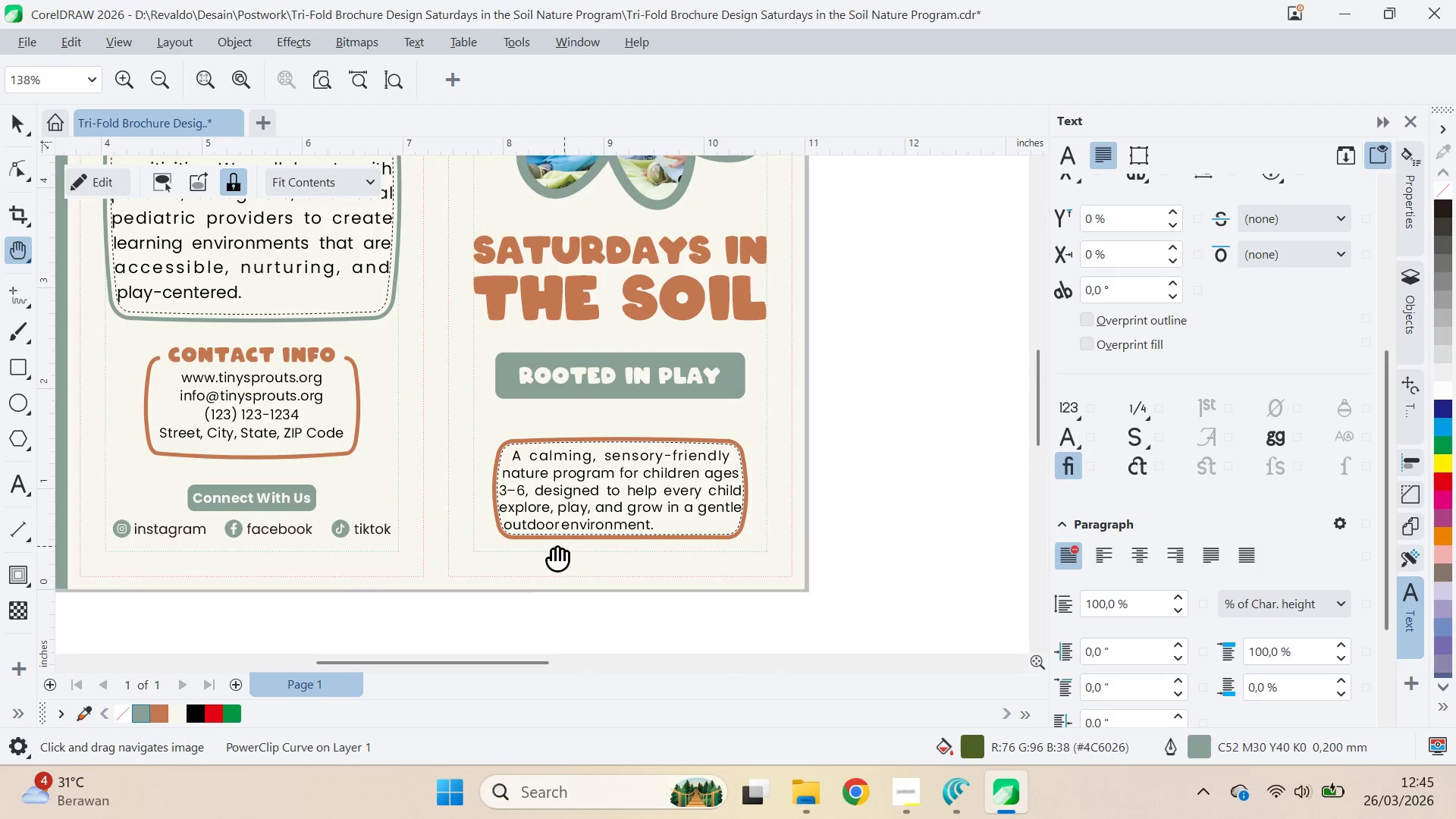 
left_click_drag(start_coordinate=[510, 575], to_coordinate=[828, 222])
 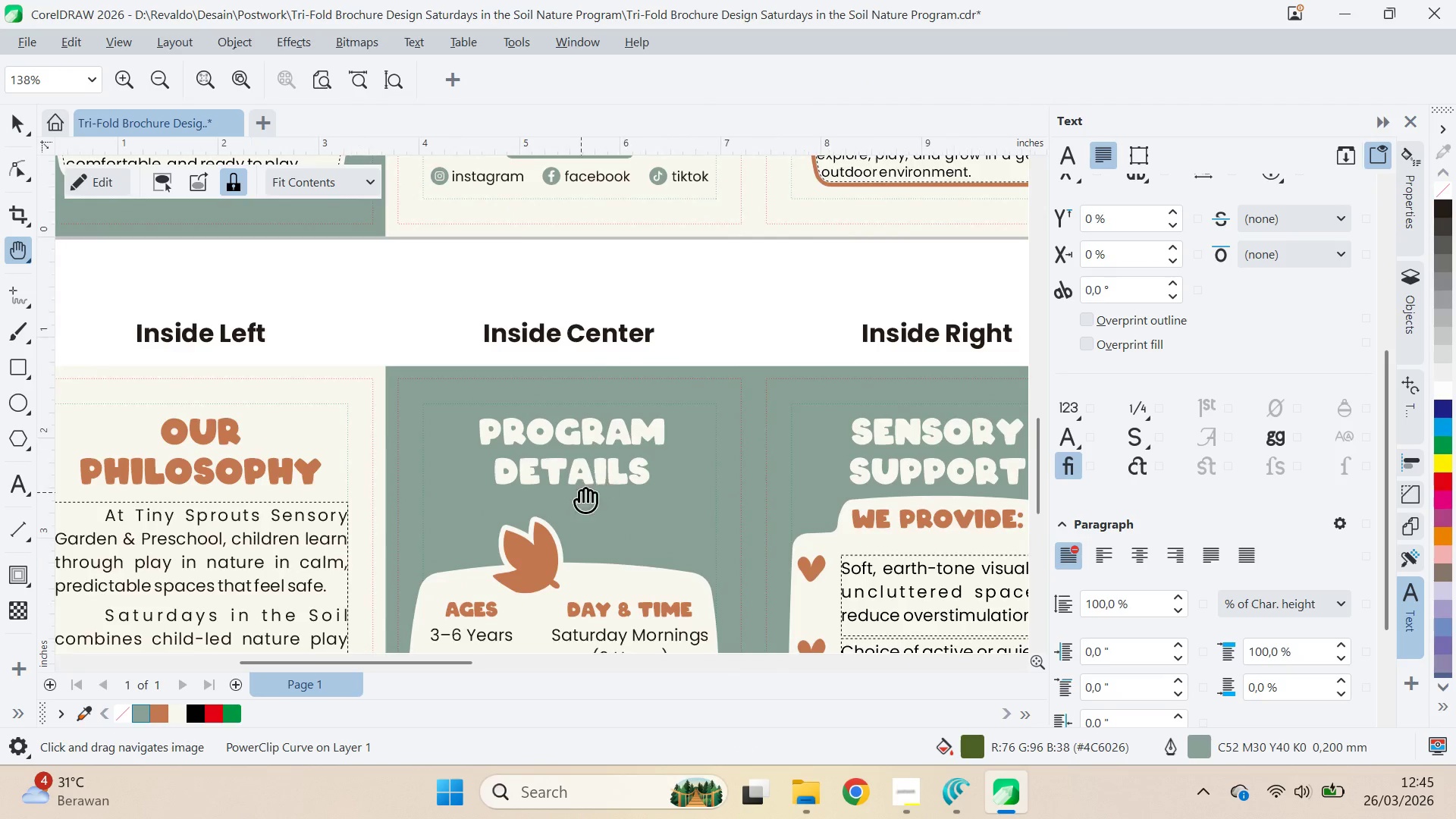 
left_click_drag(start_coordinate=[581, 492], to_coordinate=[736, 223])
 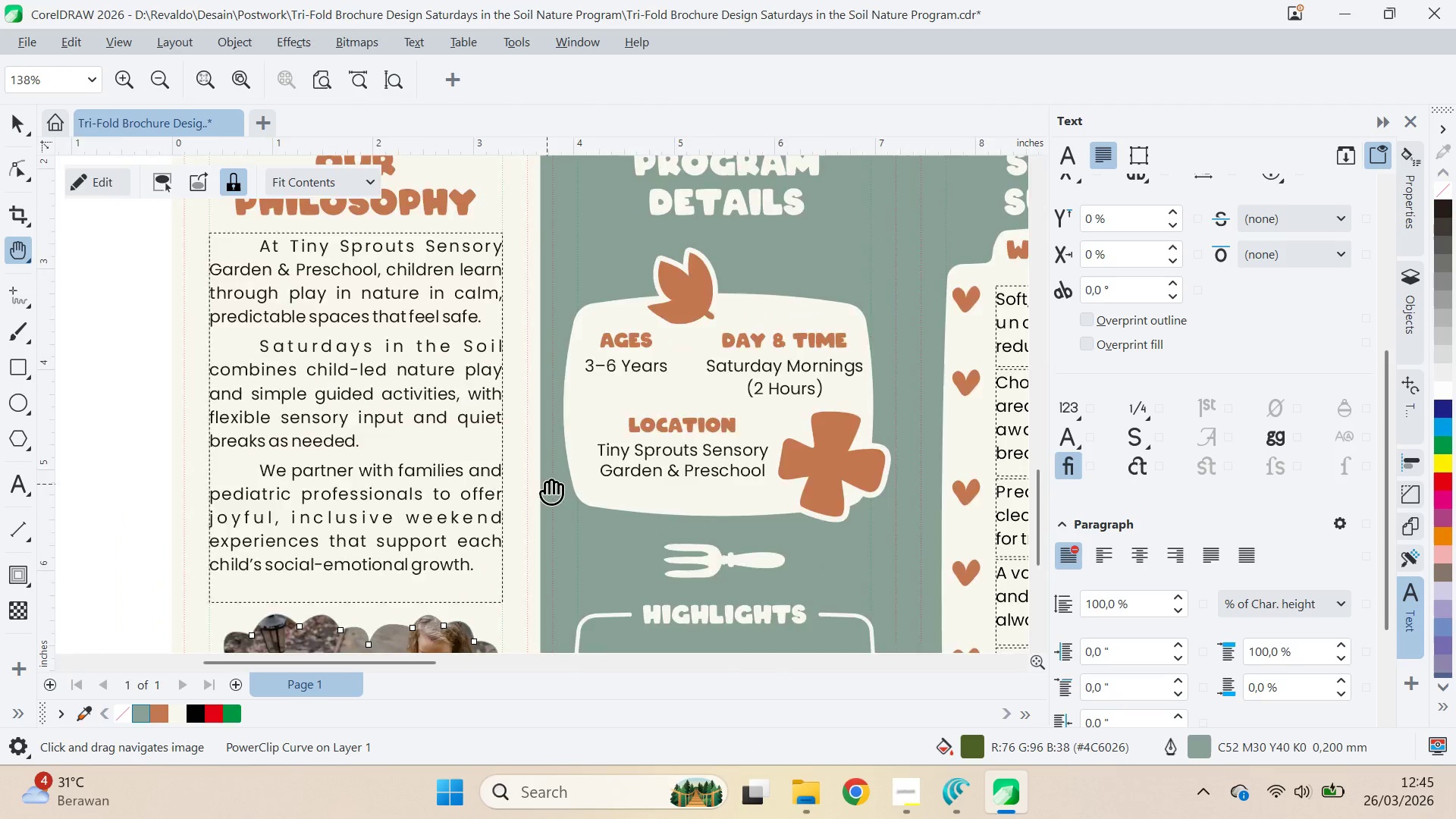 
left_click_drag(start_coordinate=[547, 484], to_coordinate=[675, 180])
 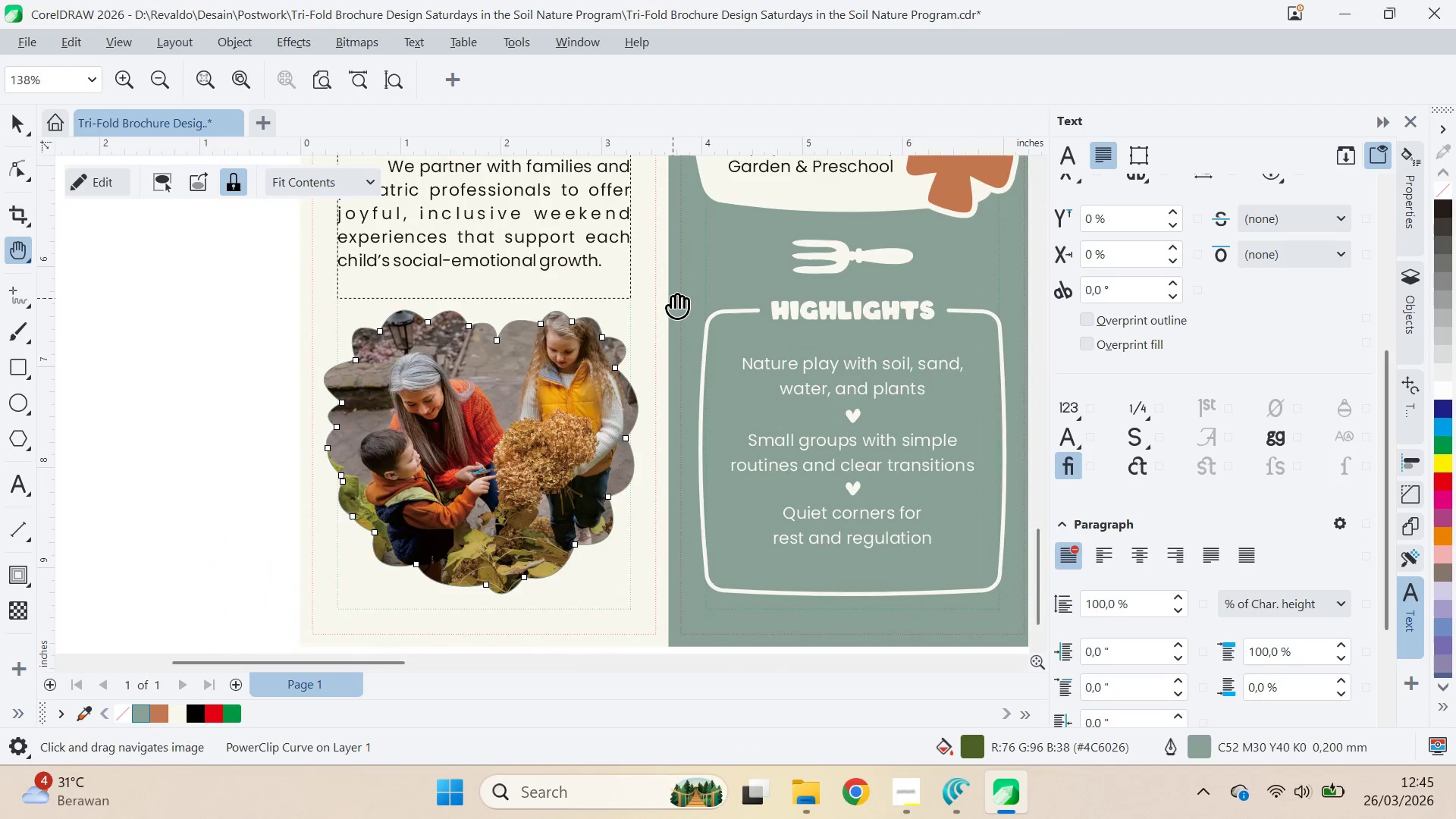 
left_click_drag(start_coordinate=[673, 298], to_coordinate=[638, 272])
 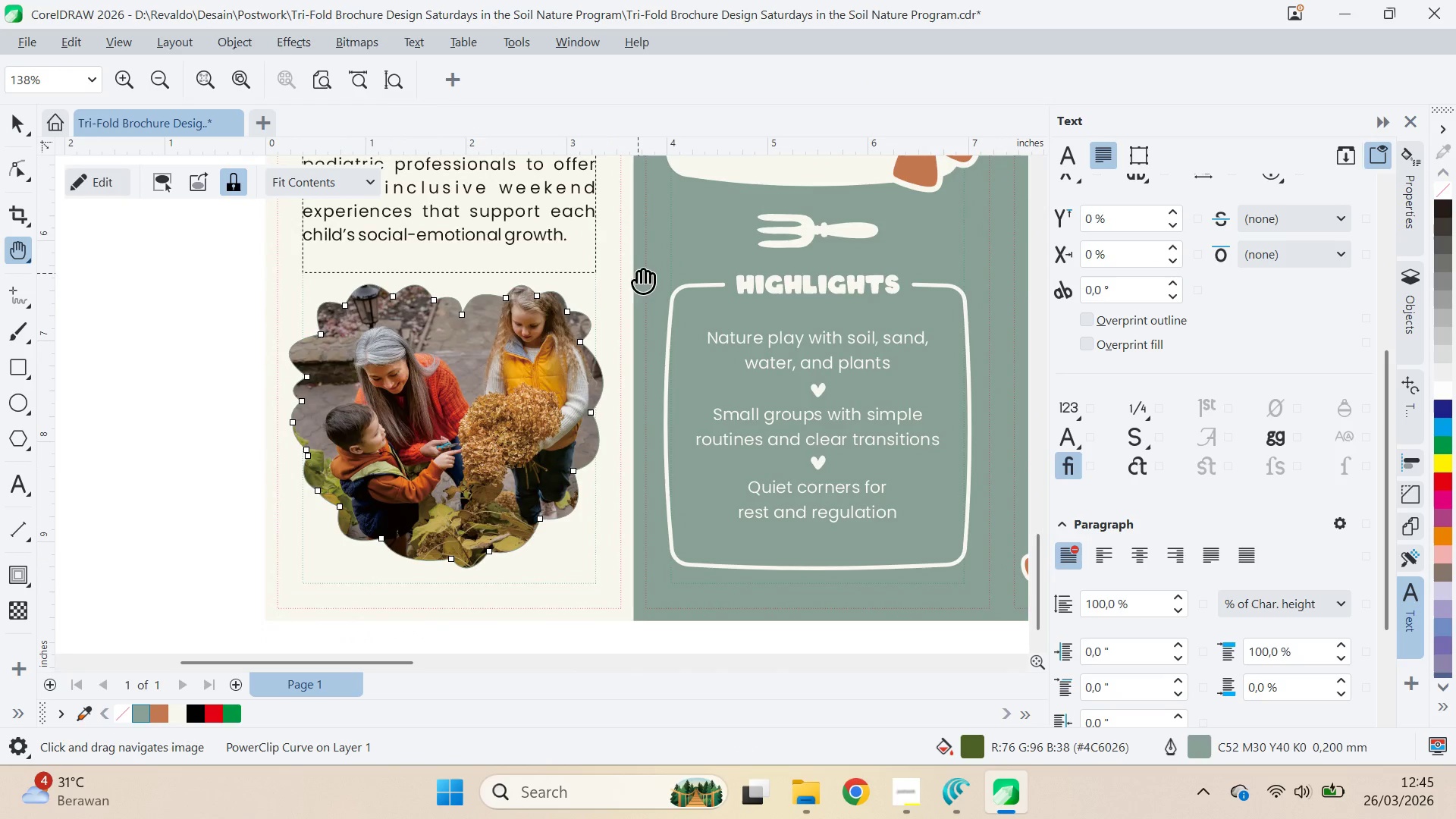 
key(V)
 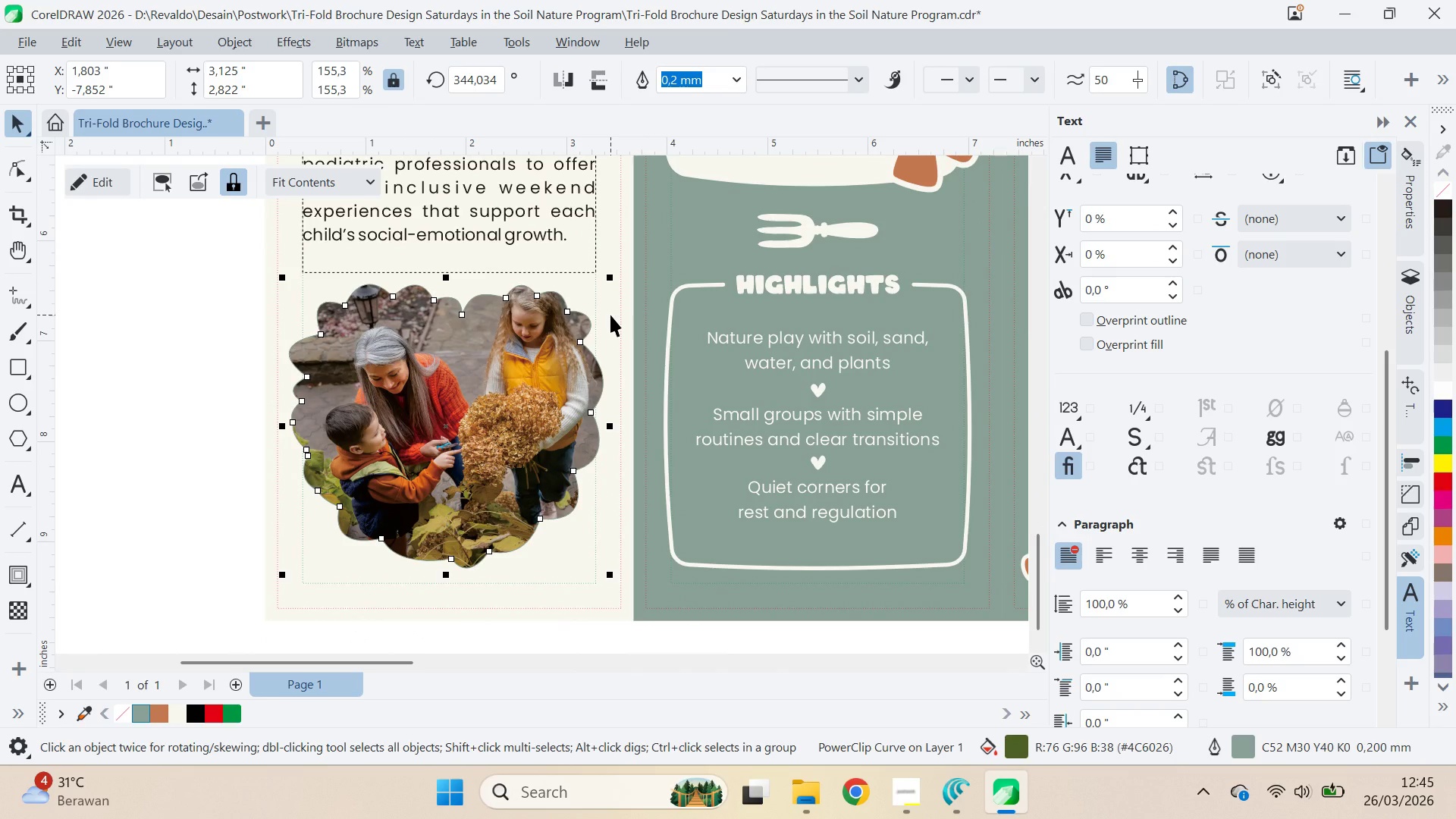 
key(F12)
 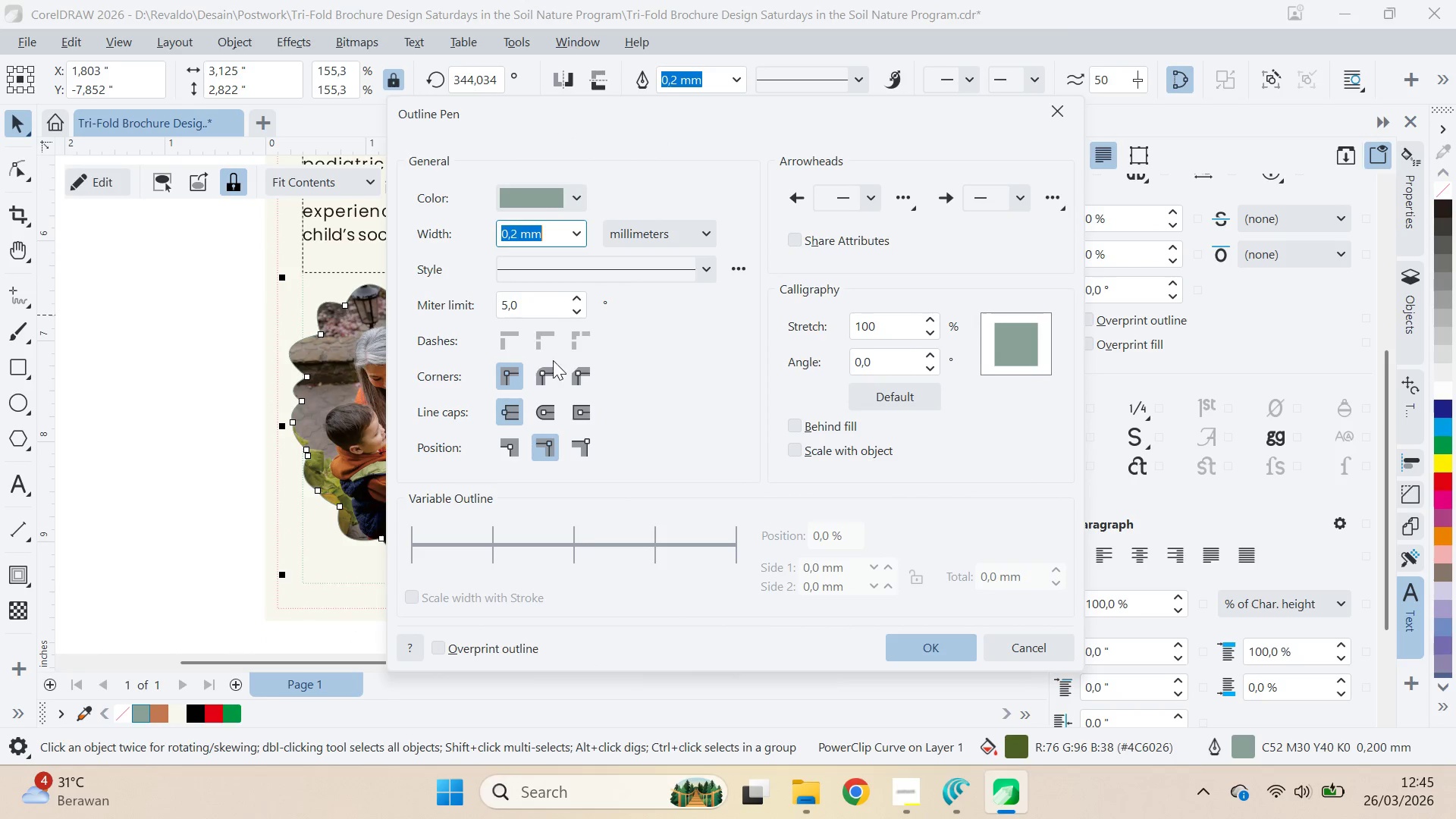 
left_click([540, 371])
 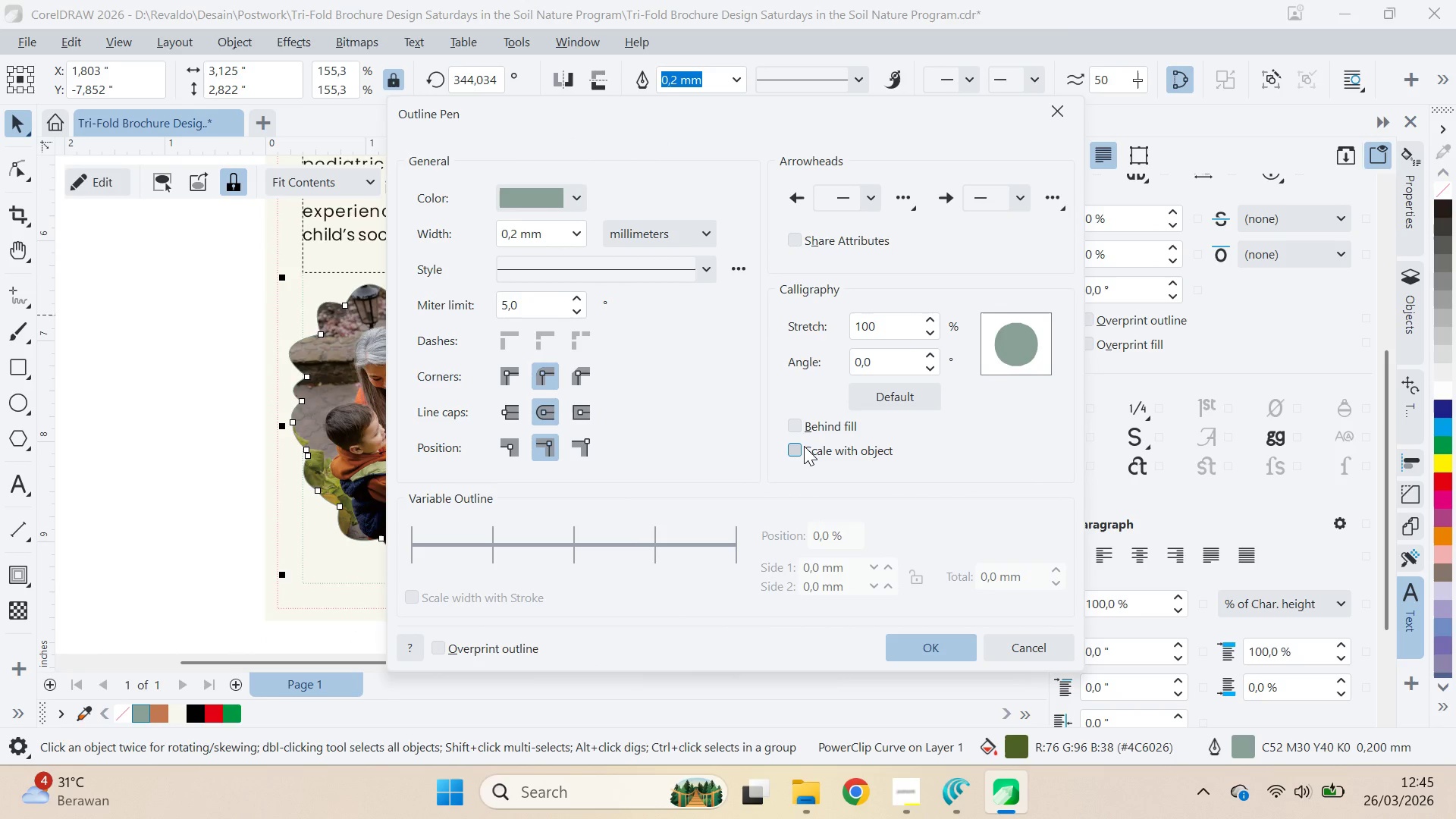 
double_click([803, 434])
 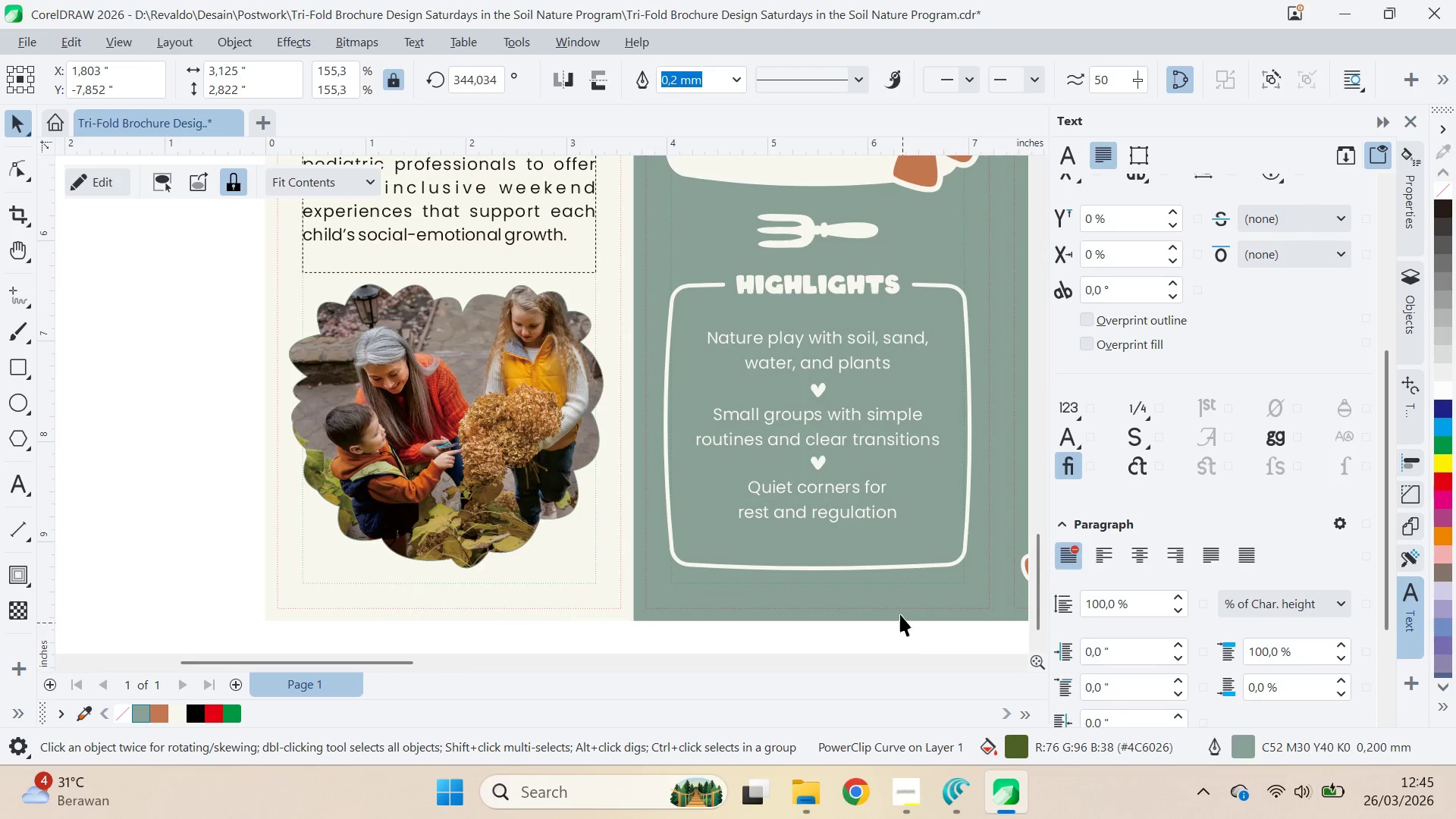 
left_click([739, 79])
 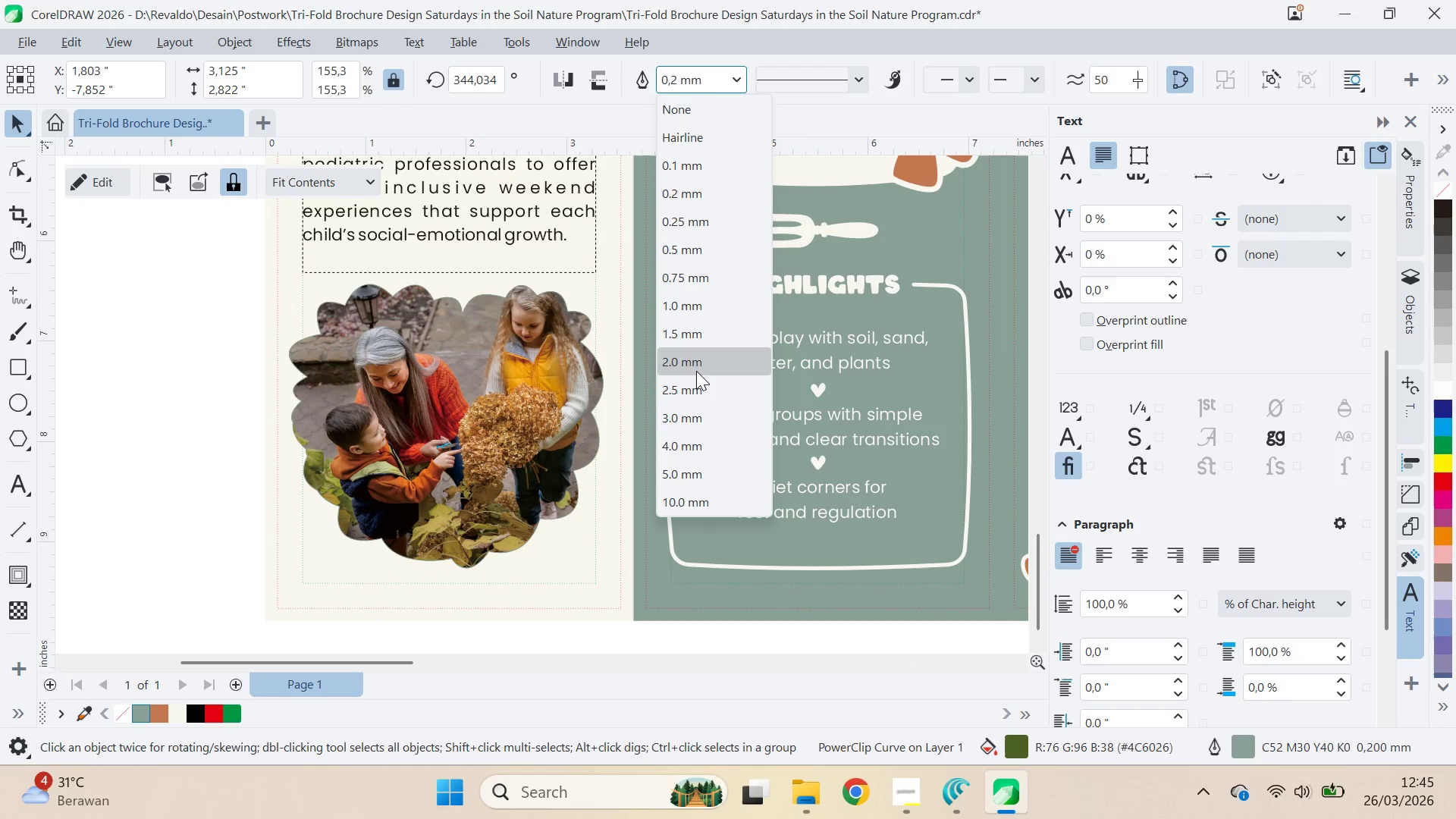 
left_click([696, 375])
 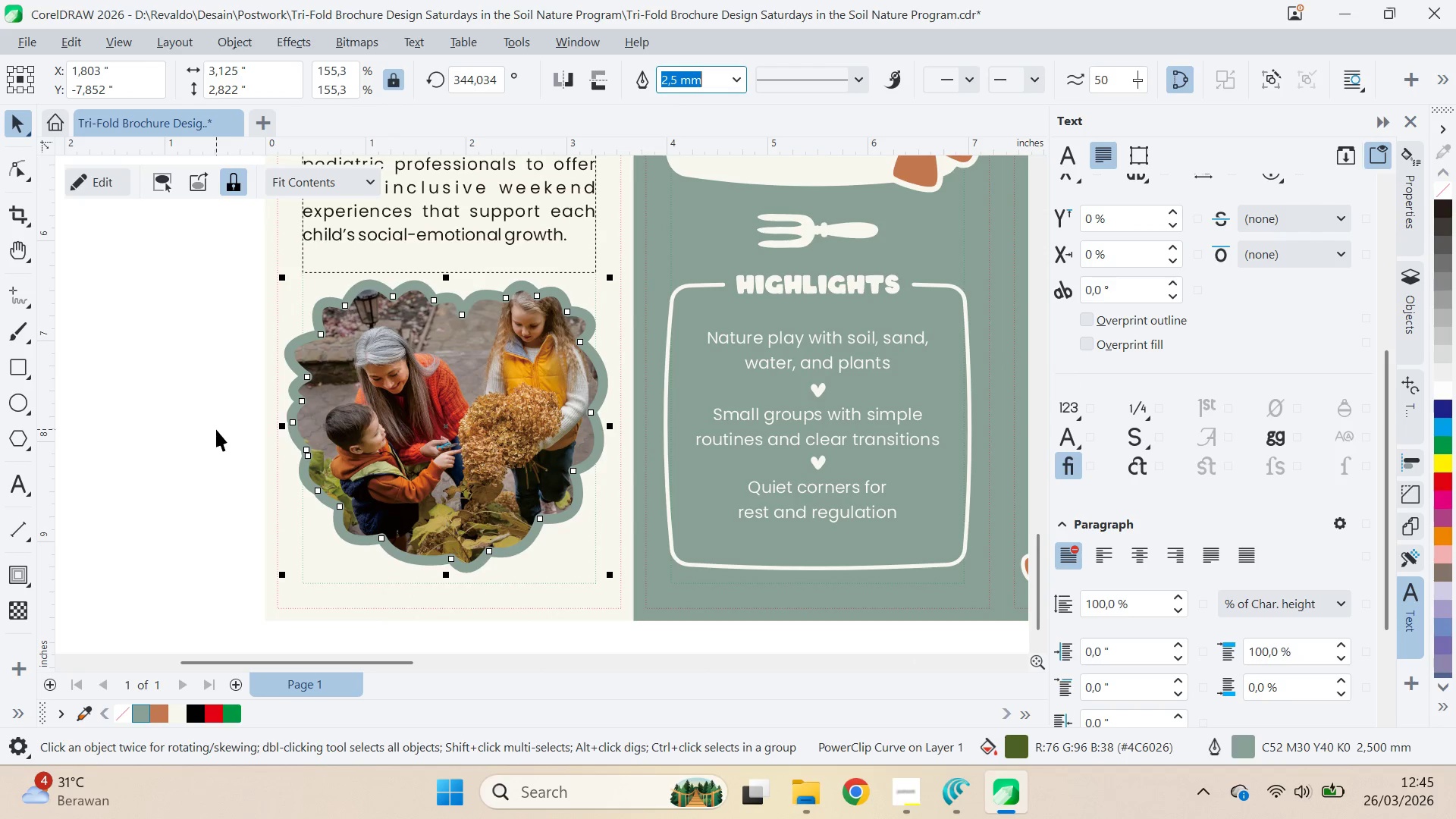 
left_click([216, 428])
 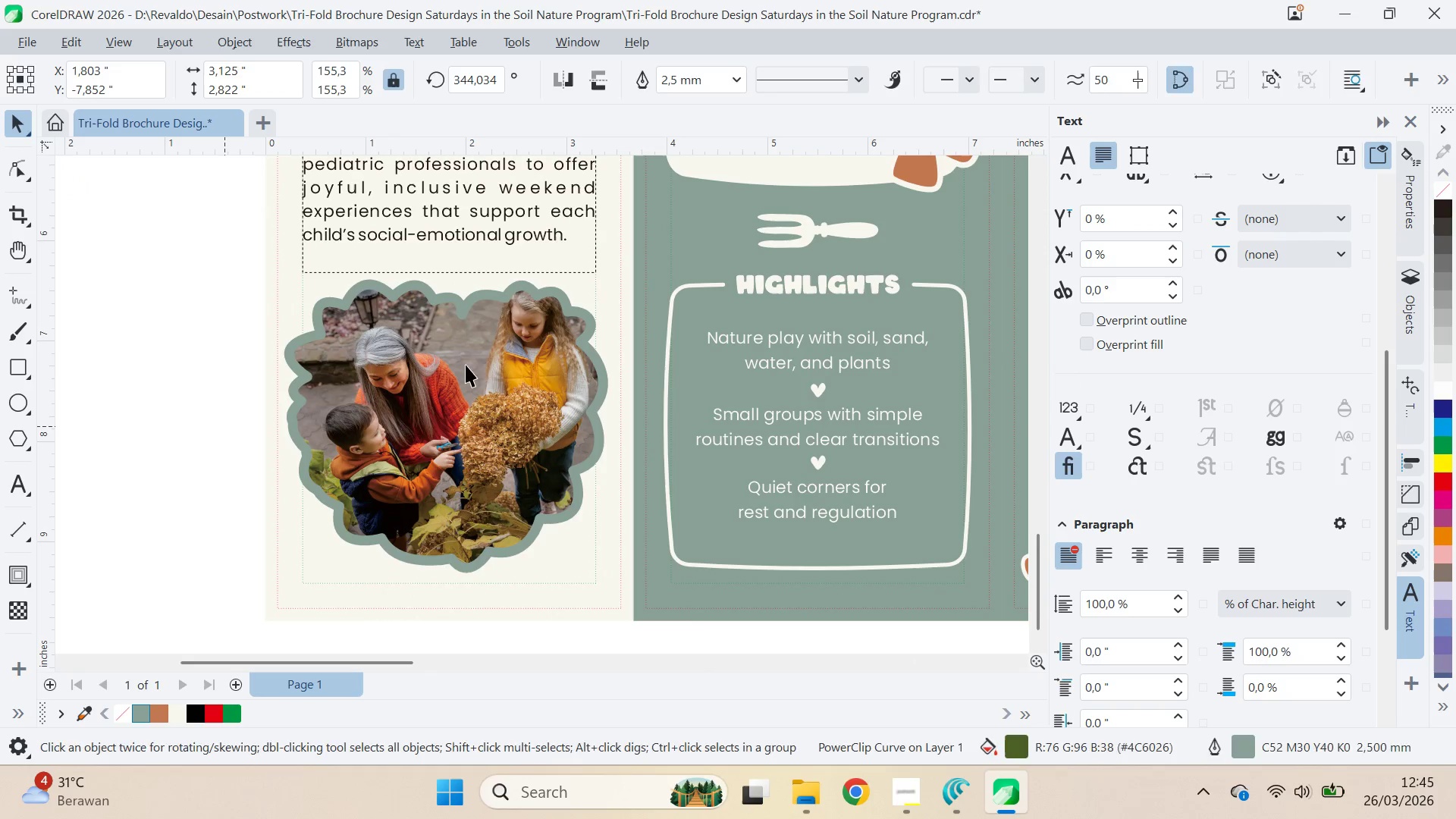 
key(Q)
 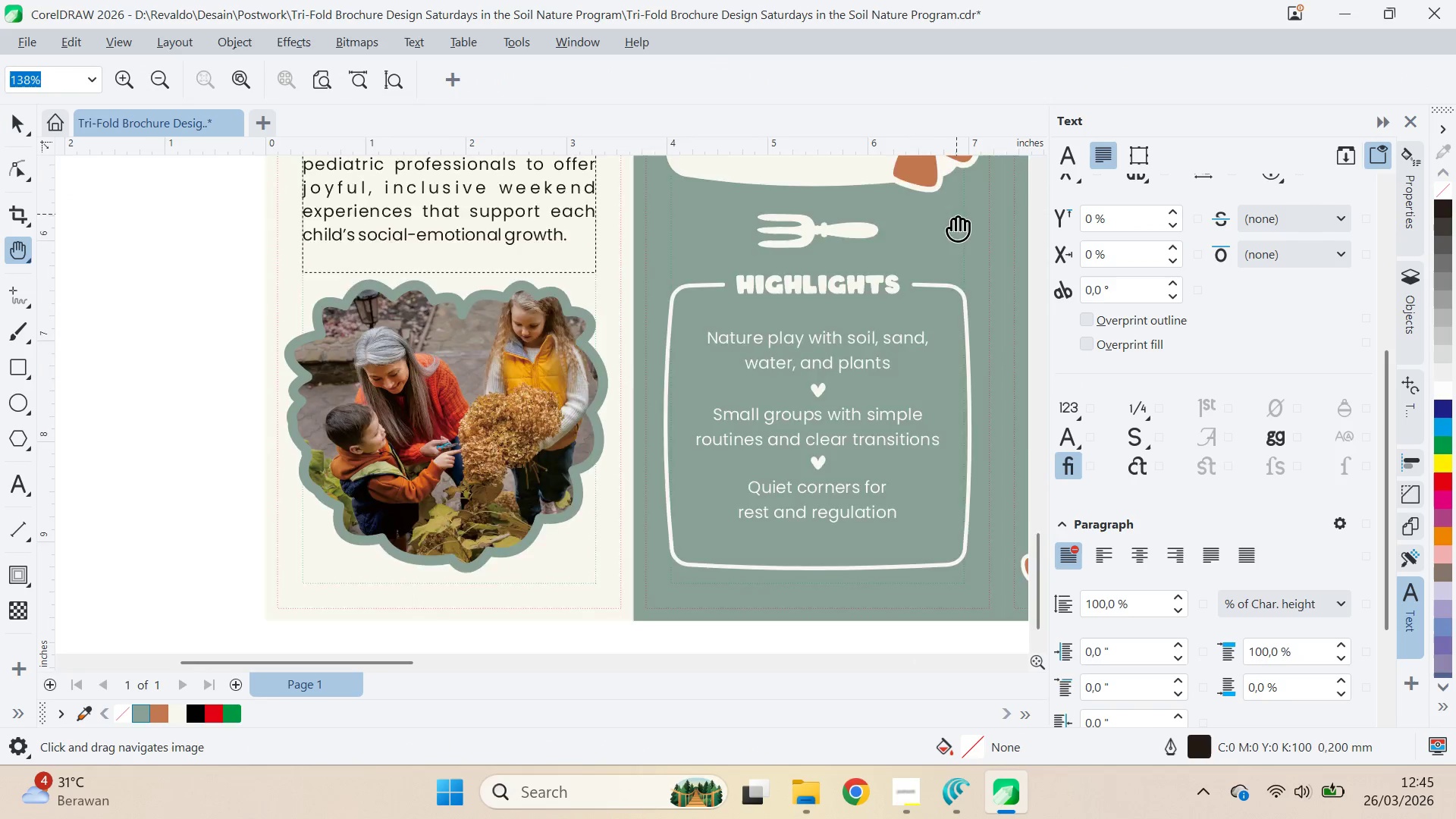 
left_click_drag(start_coordinate=[956, 214], to_coordinate=[610, 525])
 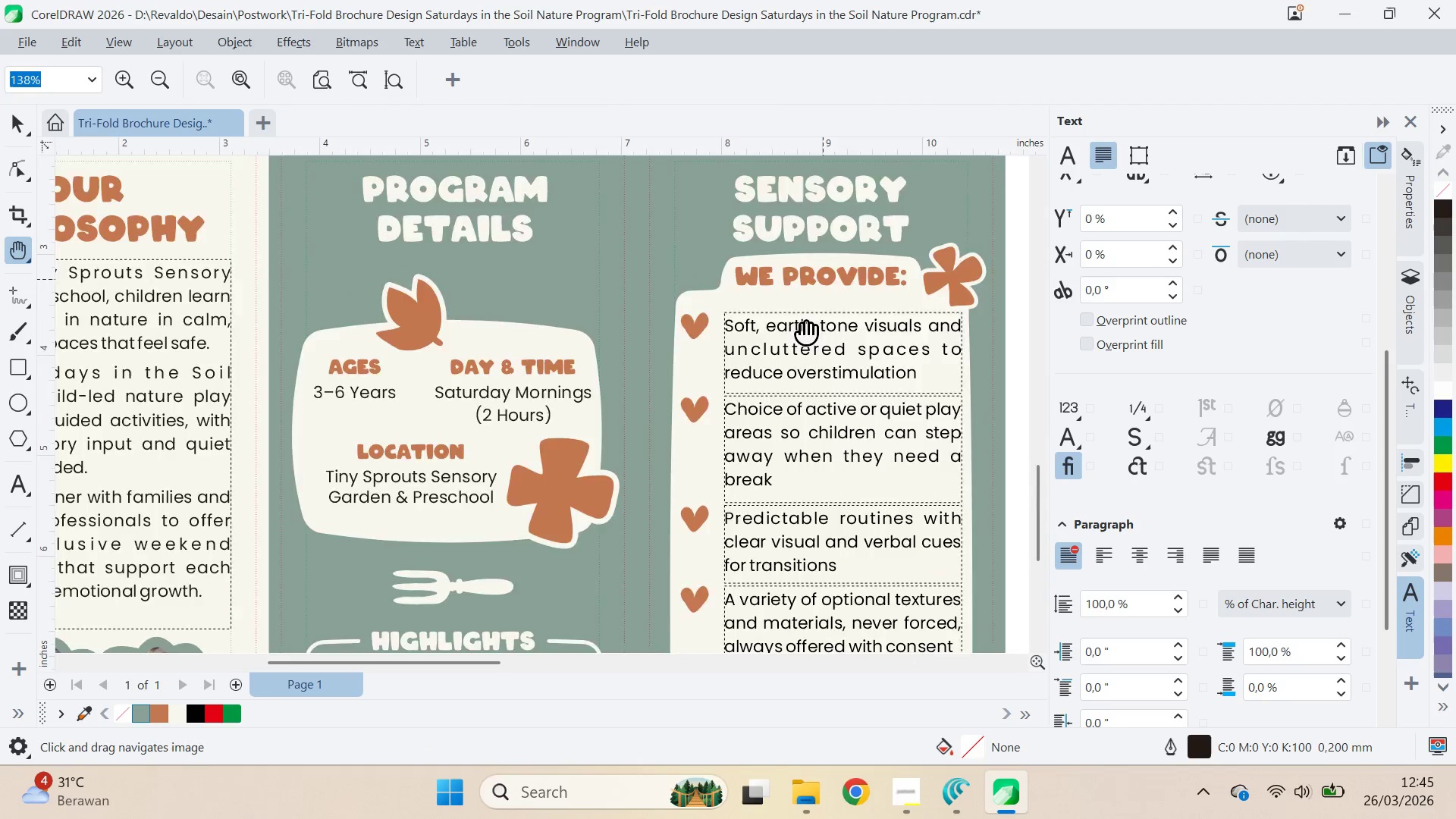 
left_click_drag(start_coordinate=[832, 253], to_coordinate=[649, 552])
 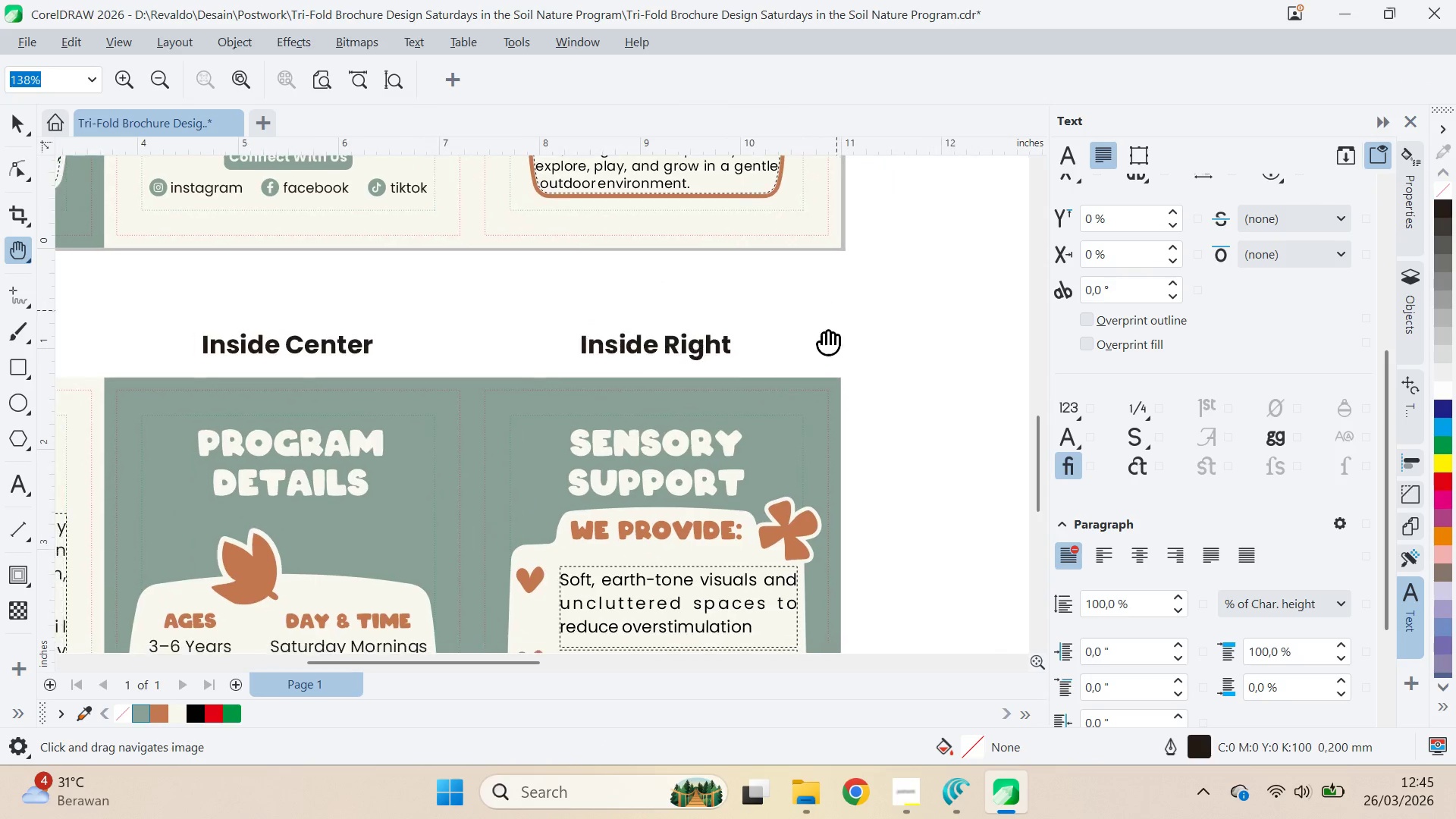 
left_click_drag(start_coordinate=[836, 310], to_coordinate=[724, 549])
 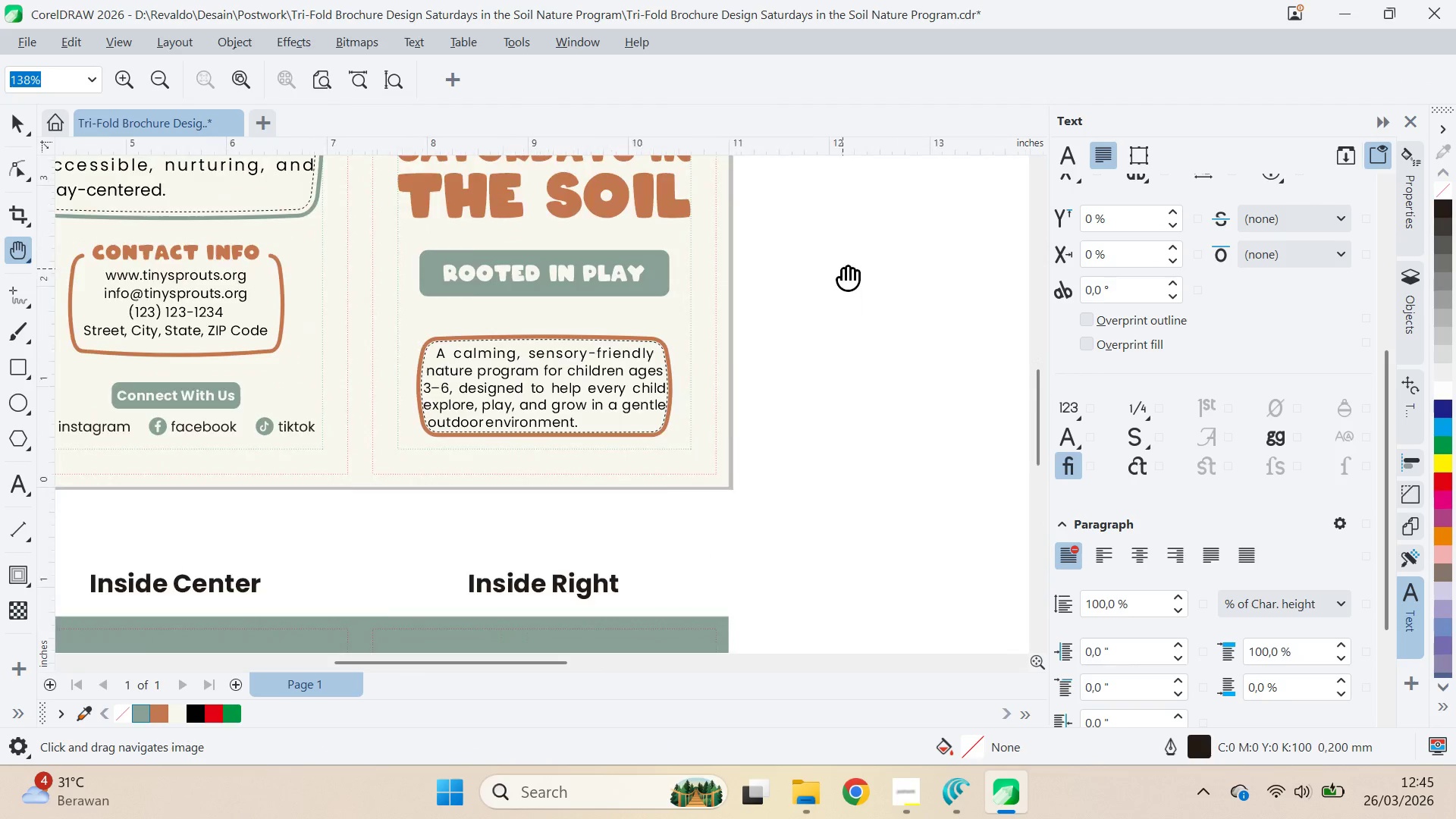 
left_click_drag(start_coordinate=[843, 268], to_coordinate=[886, 580])
 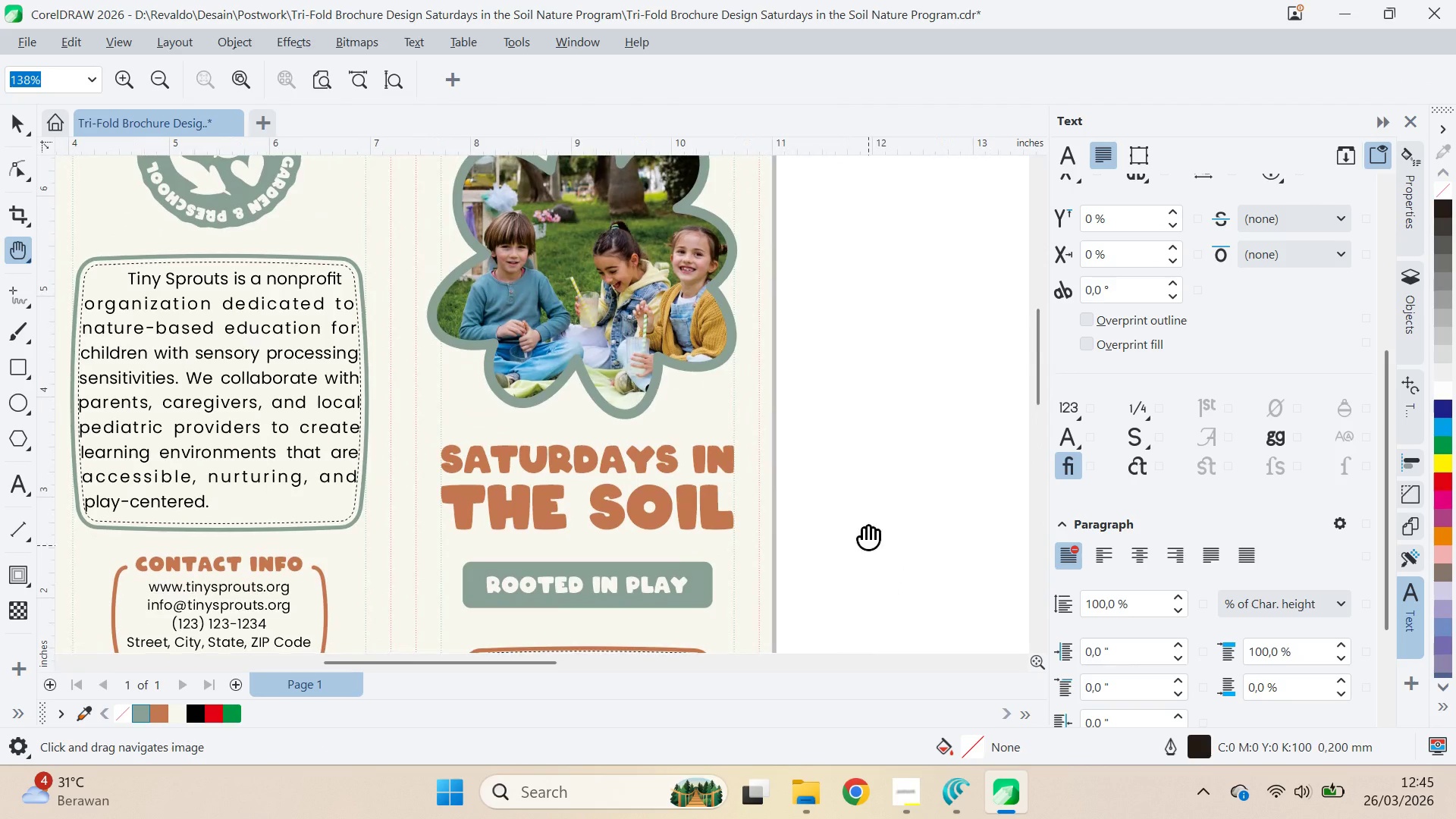 
key(V)
 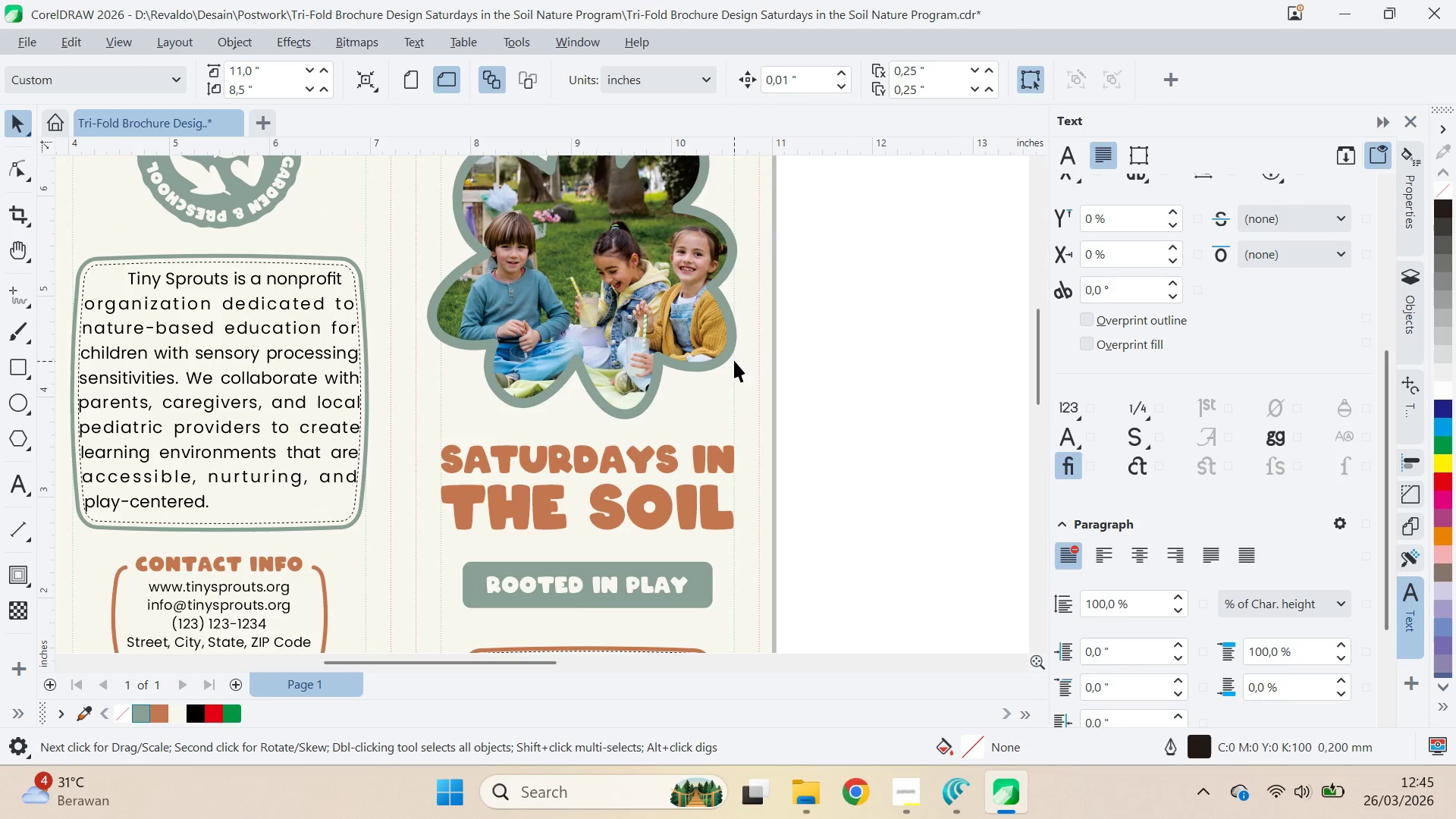 
hold_key(key=ControlLeft, duration=1.52)
left_click([734, 360])
 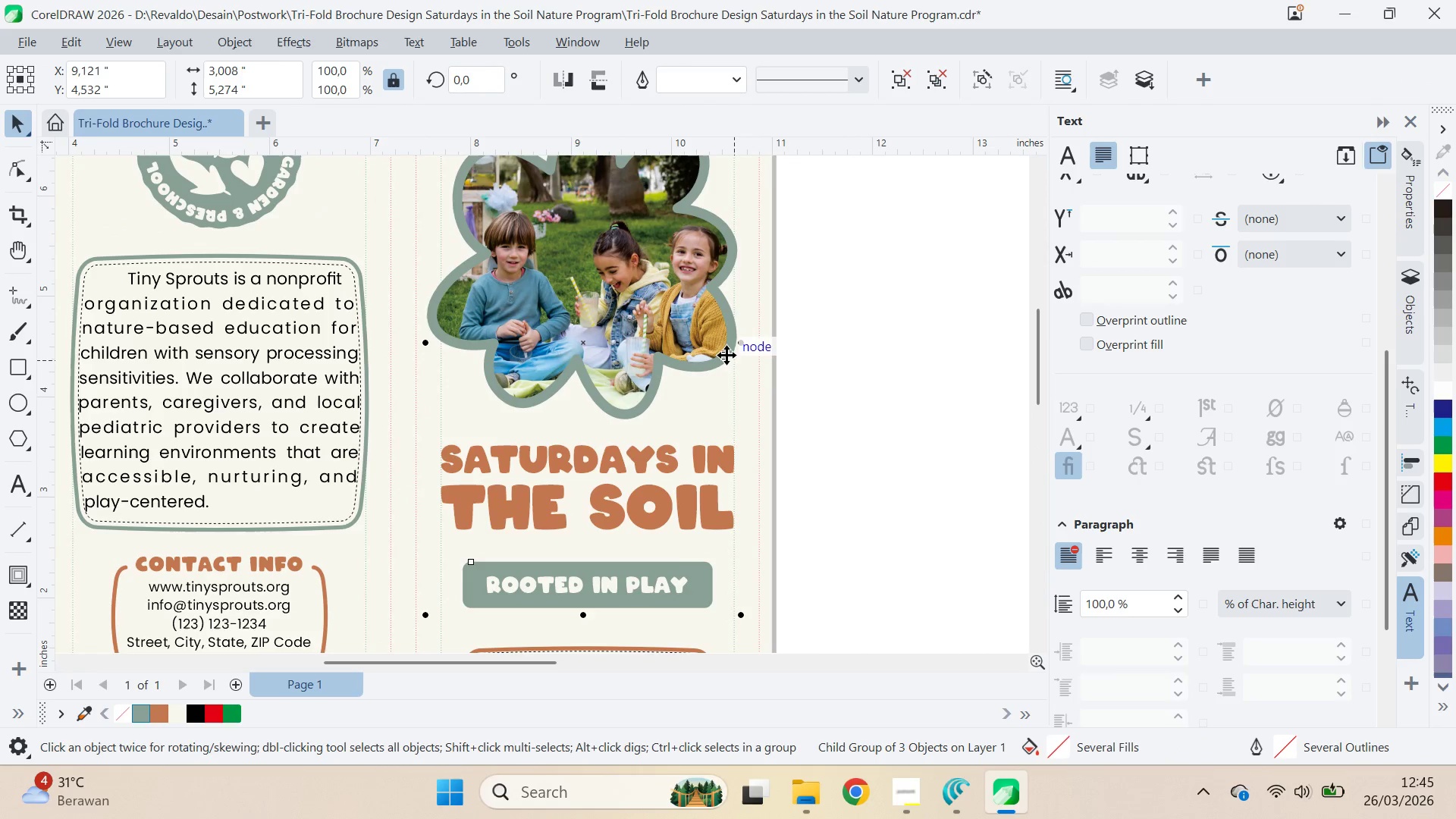 
left_click([726, 355])
 